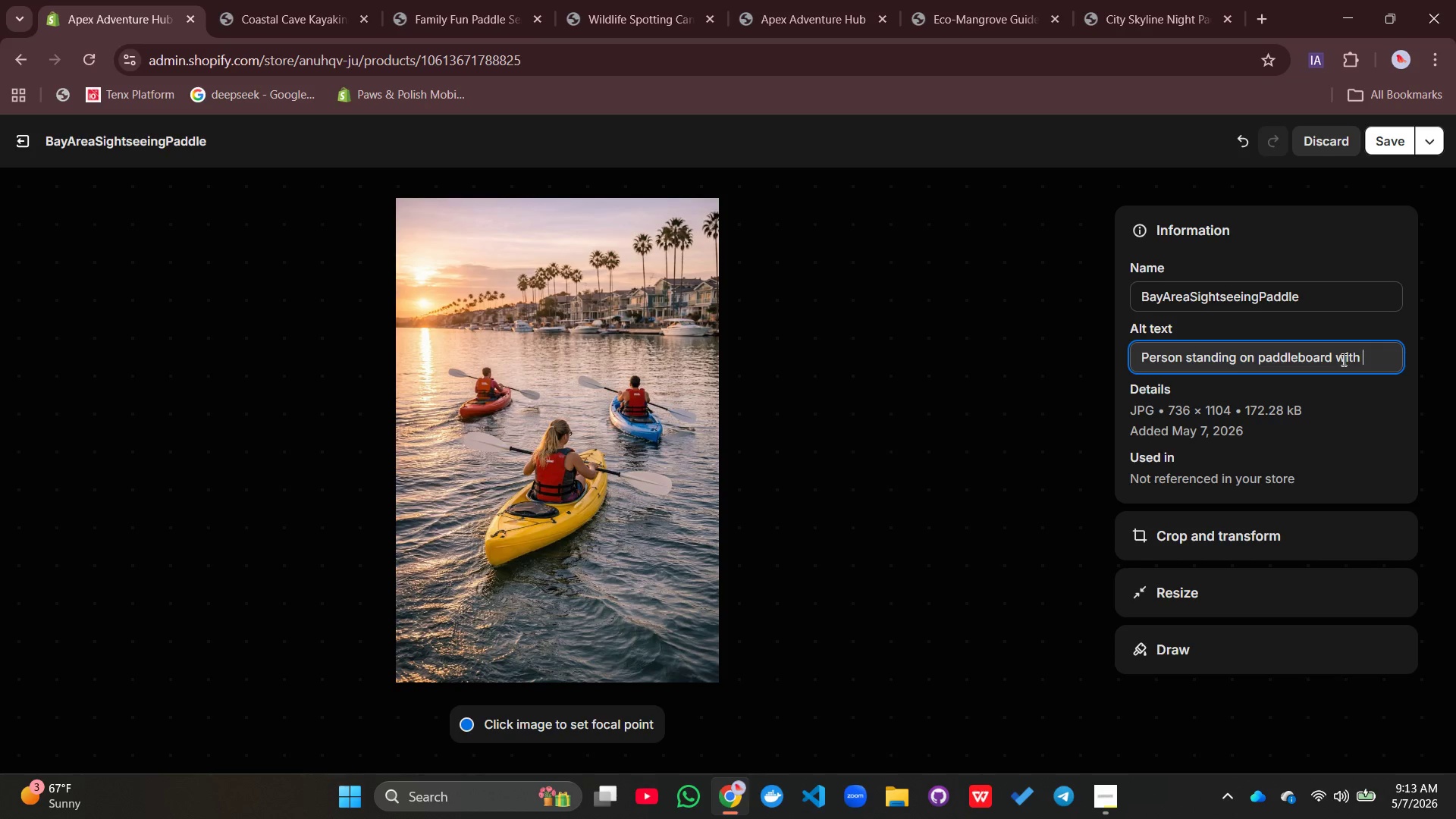 
type(Golden Gate Brige and san Fransisco skyline in background.)
 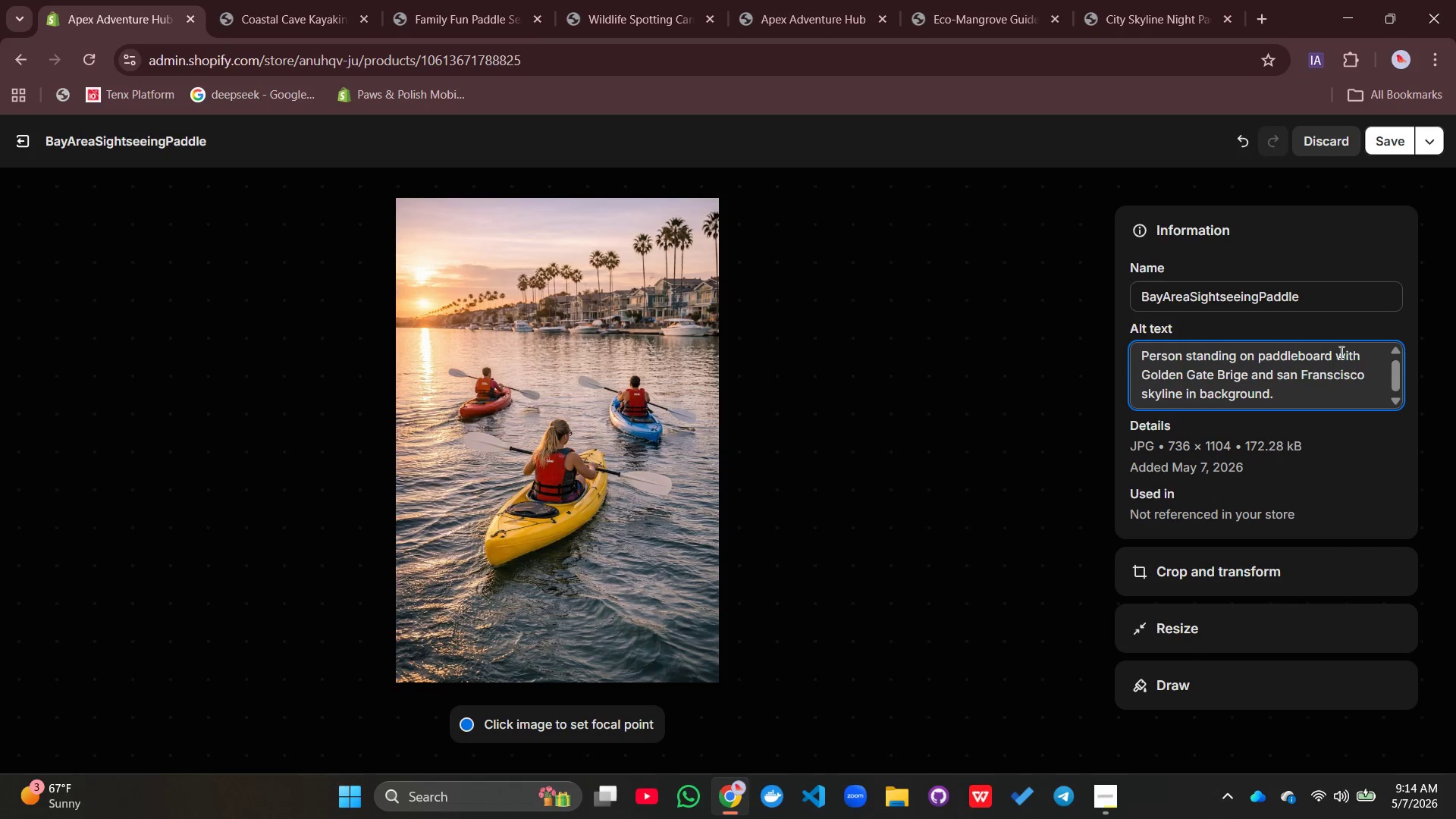 
left_click([1387, 146])
 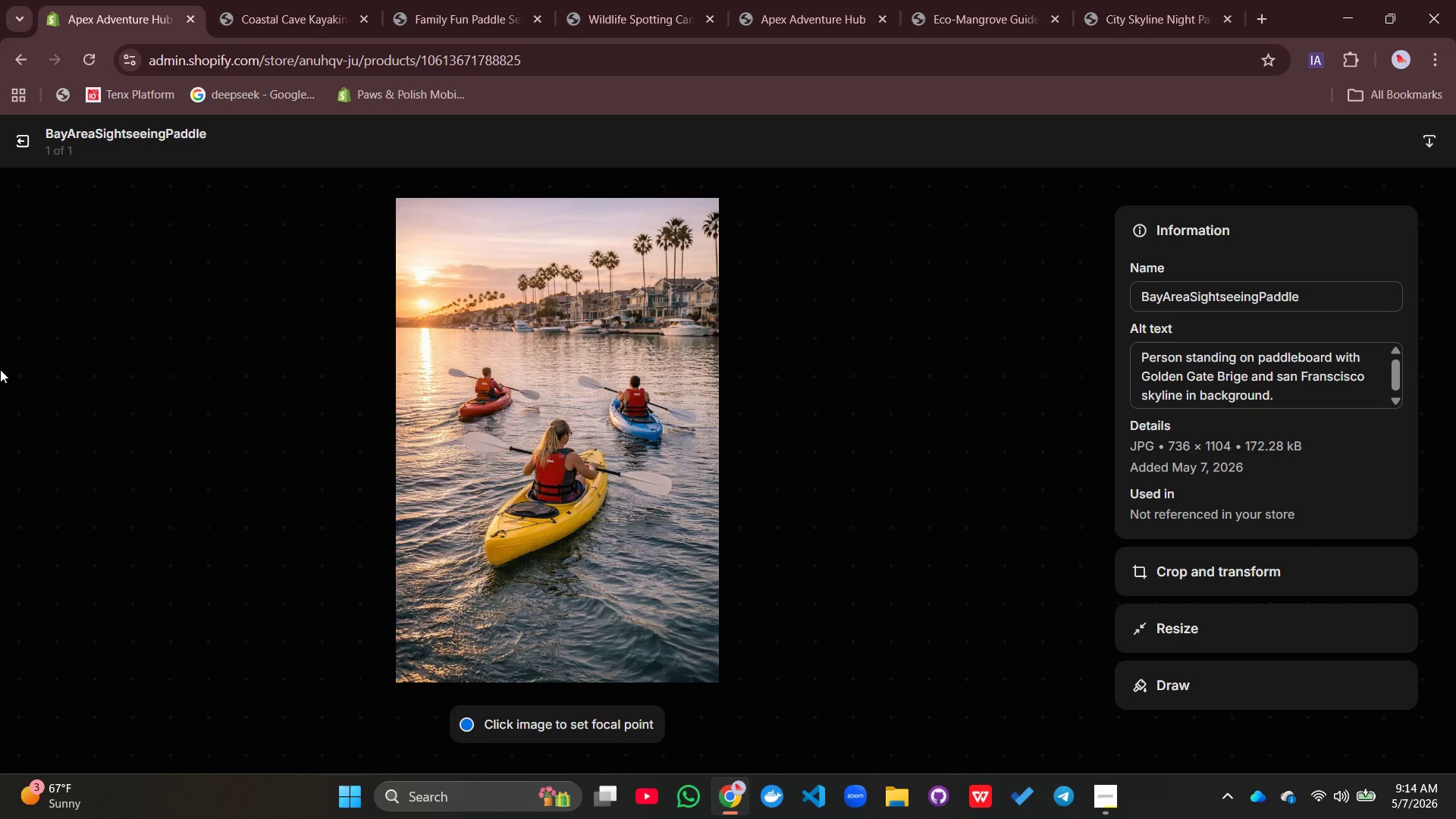 
left_click([18, 145])
 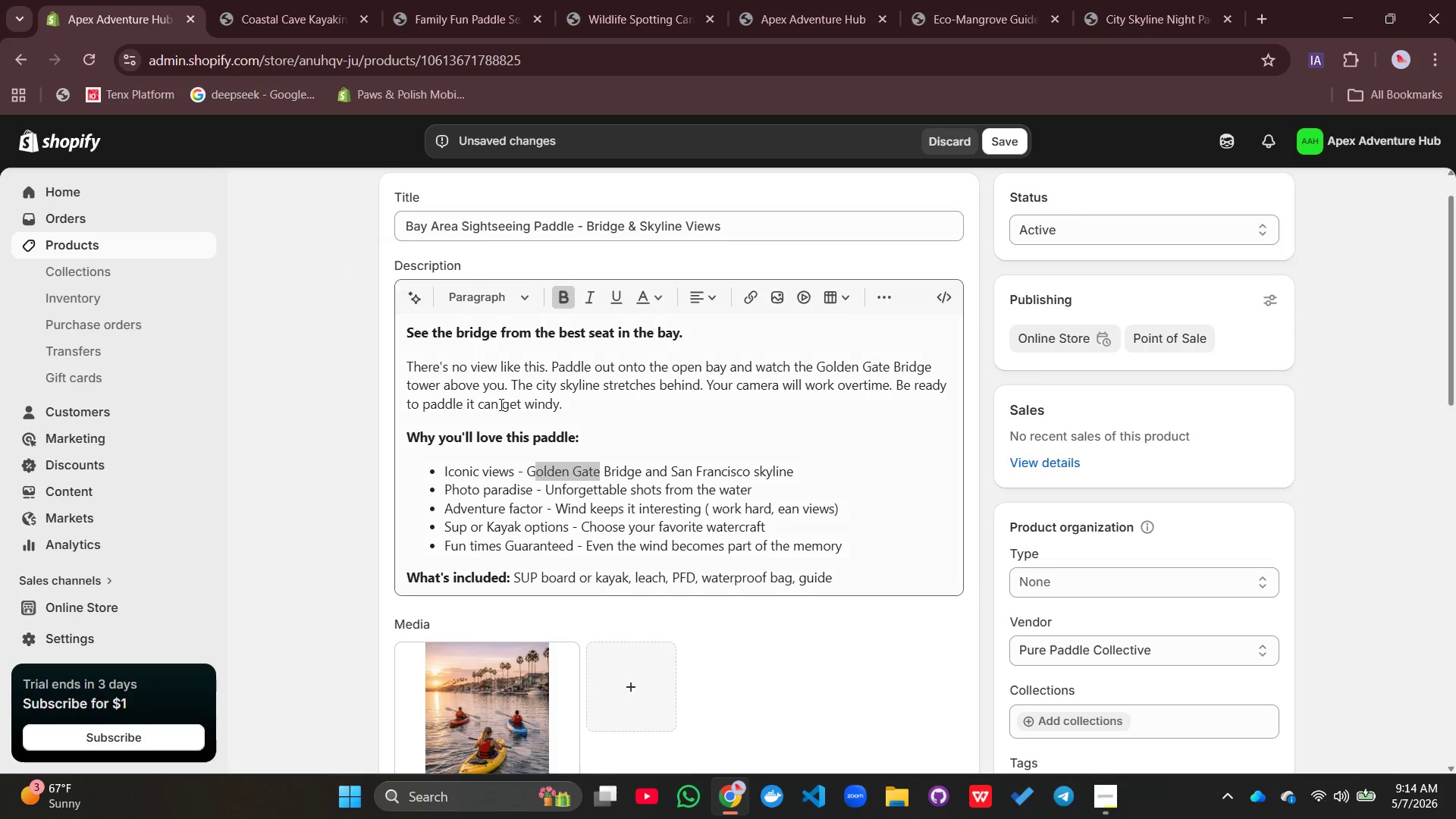 
scroll: coordinate [501, 404], scroll_direction: down, amount: 2.0
 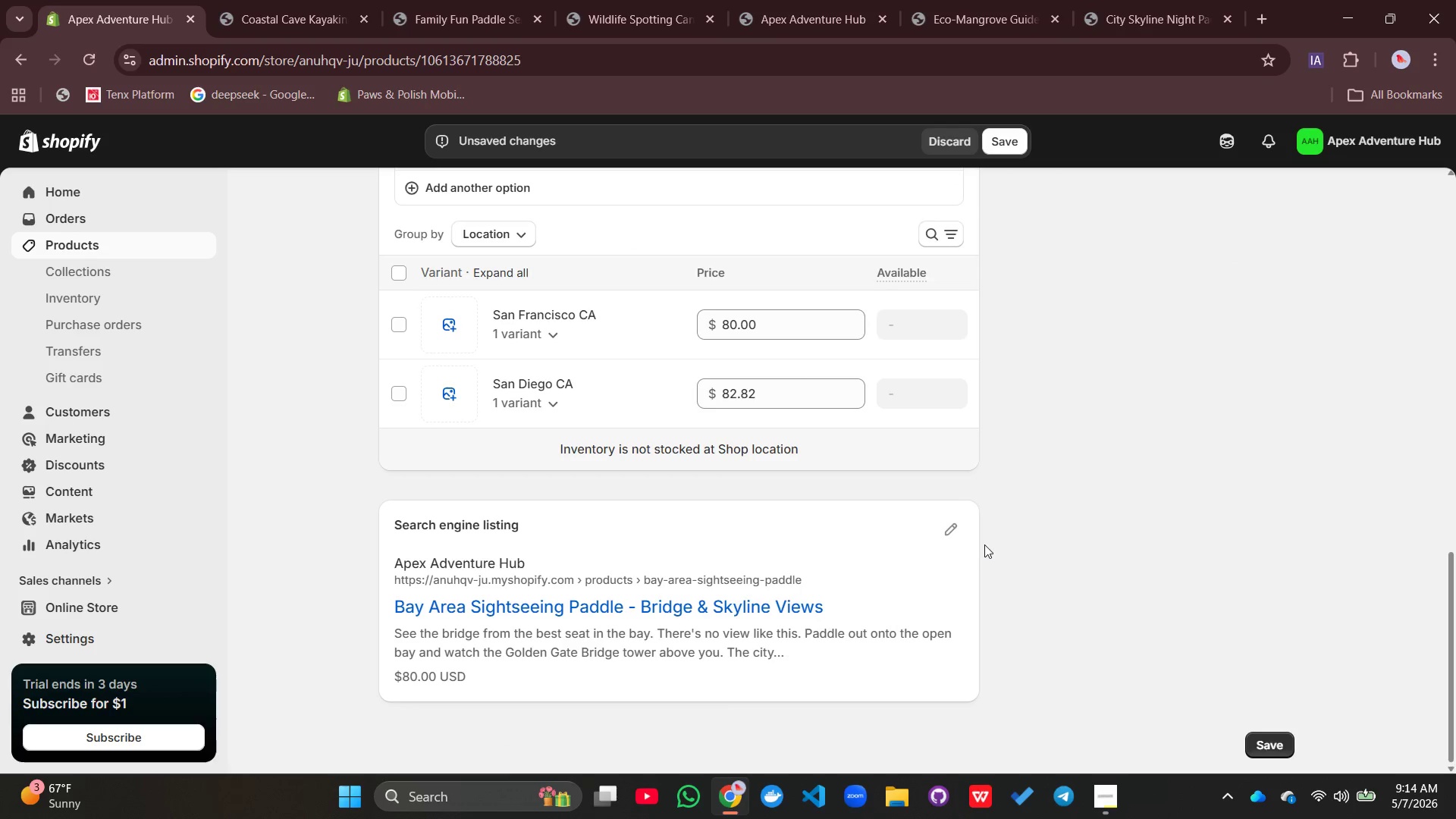 
left_click([938, 525])
 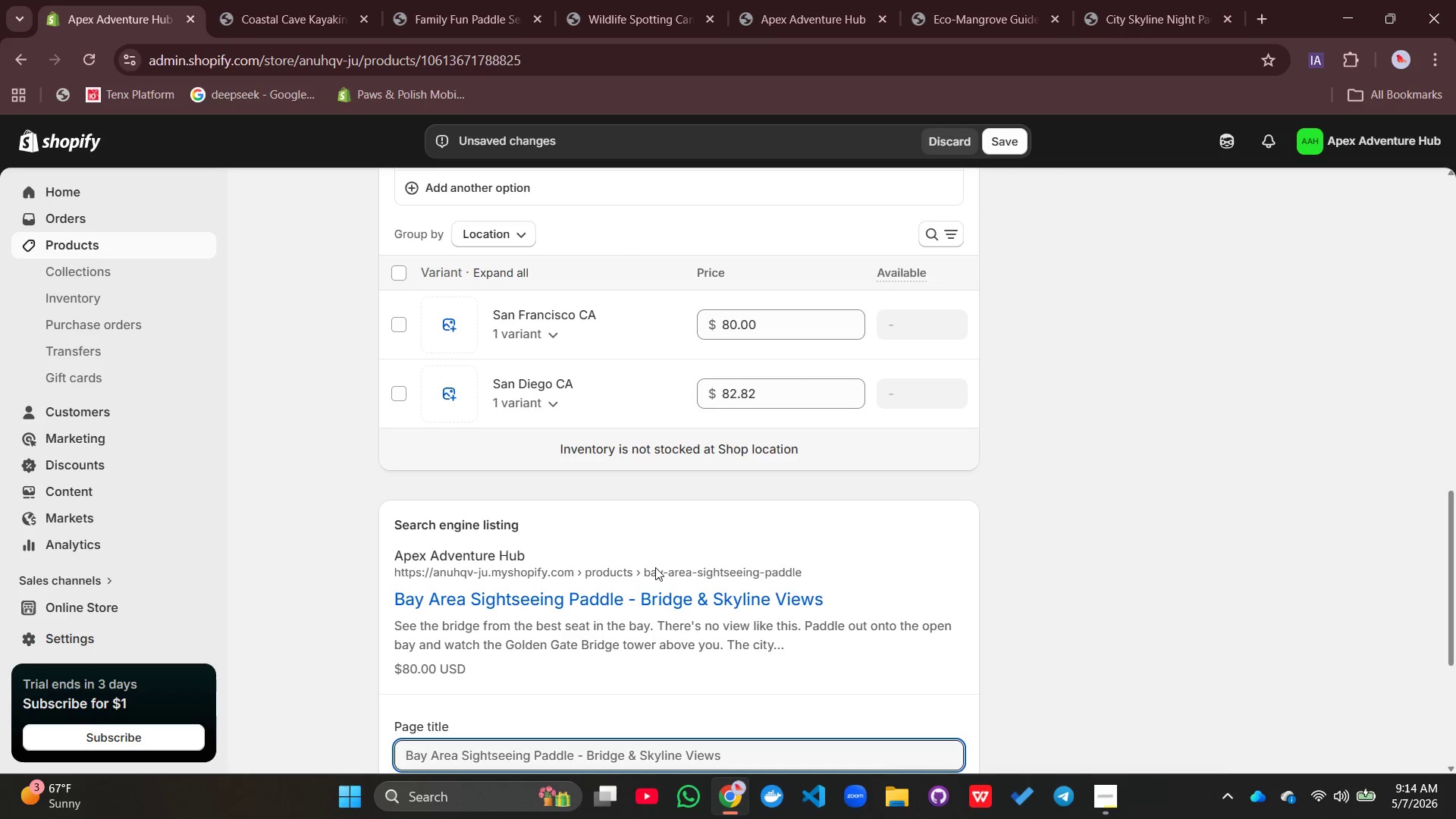 
scroll: coordinate [655, 567], scroll_direction: down, amount: 4.0
 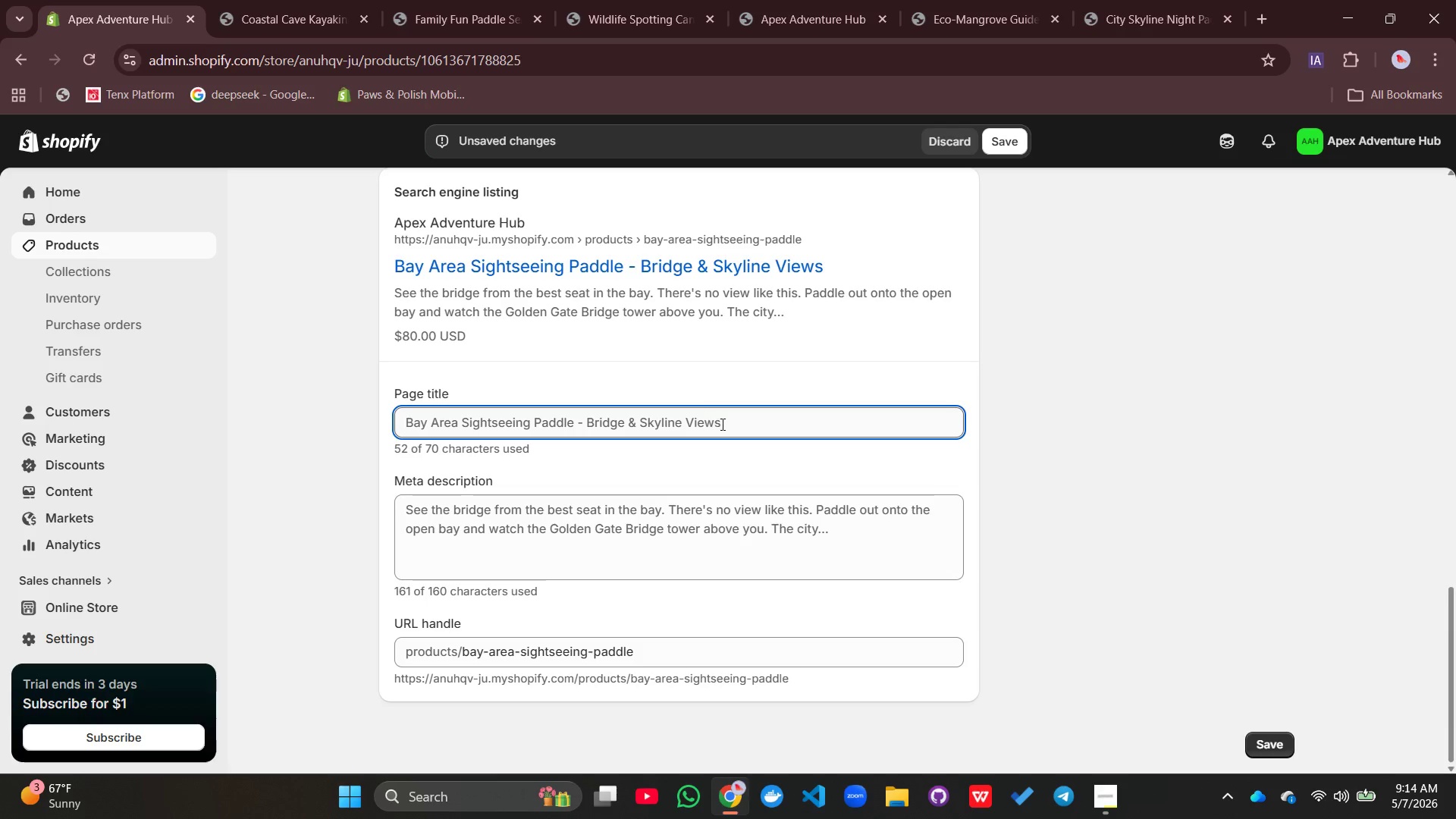 
left_click([730, 422])
 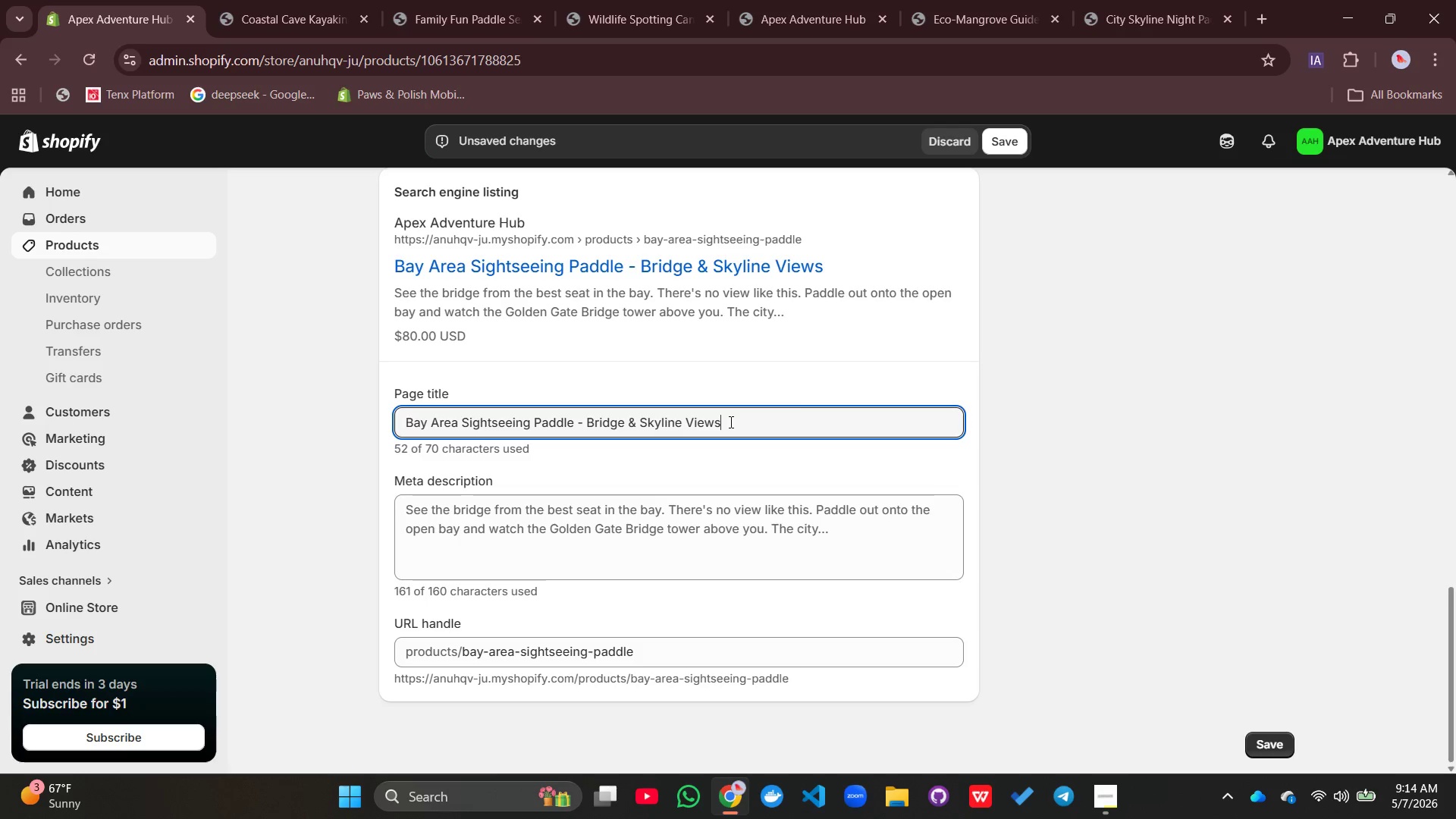 
wait(7.19)
 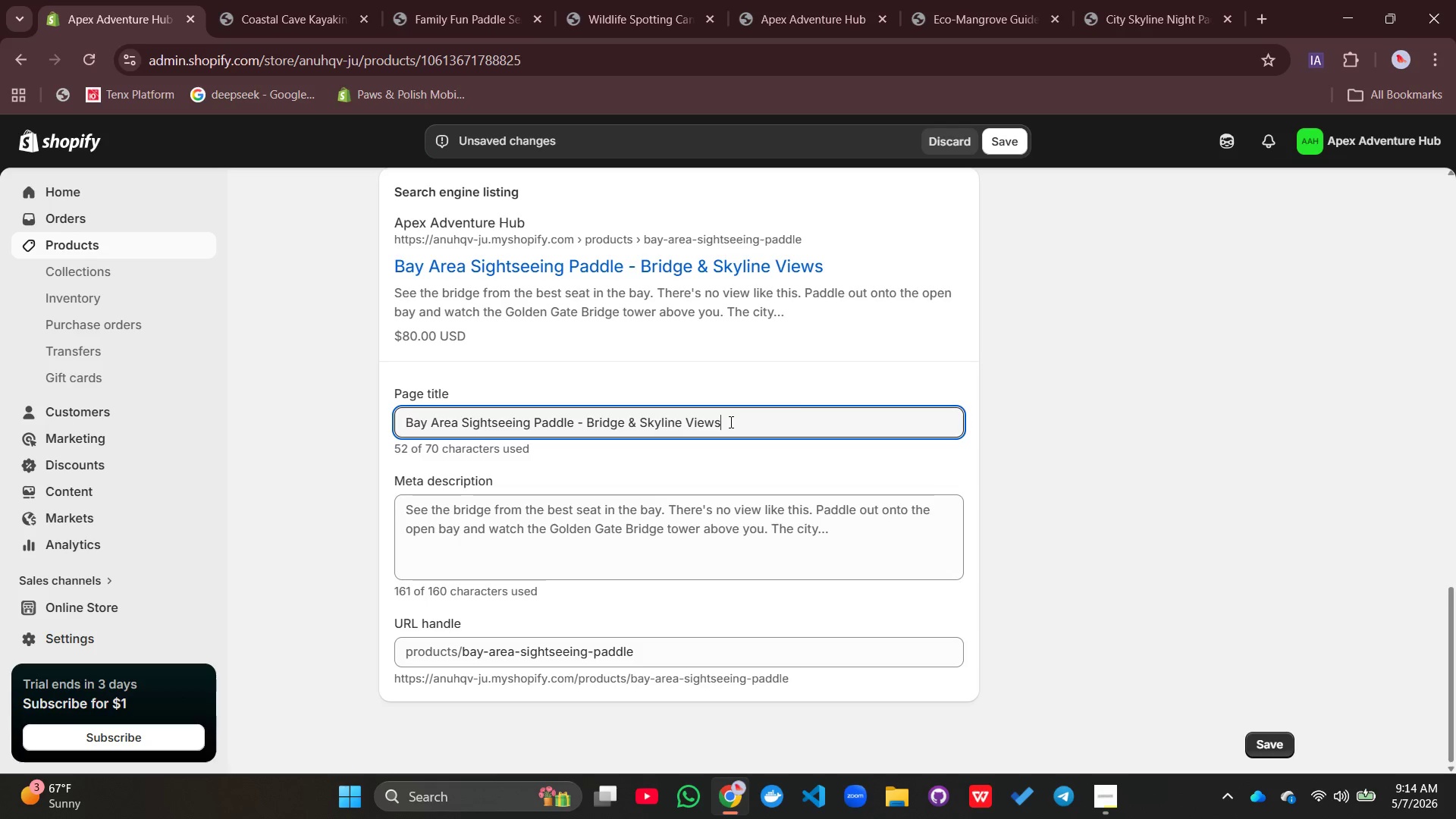 
left_click_drag(start_coordinate=[728, 420], to_coordinate=[576, 419])
 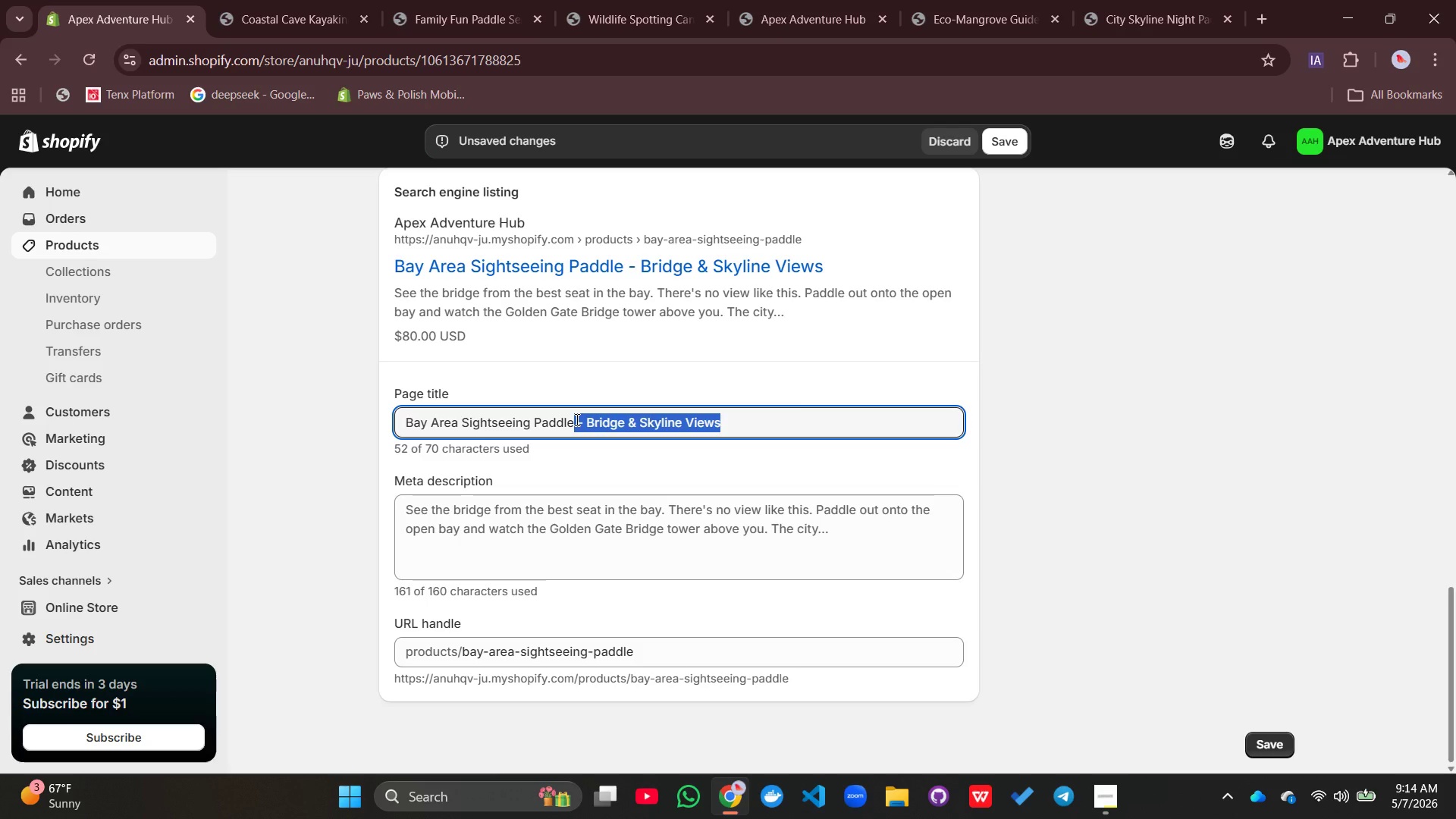 
key(Backspace)
 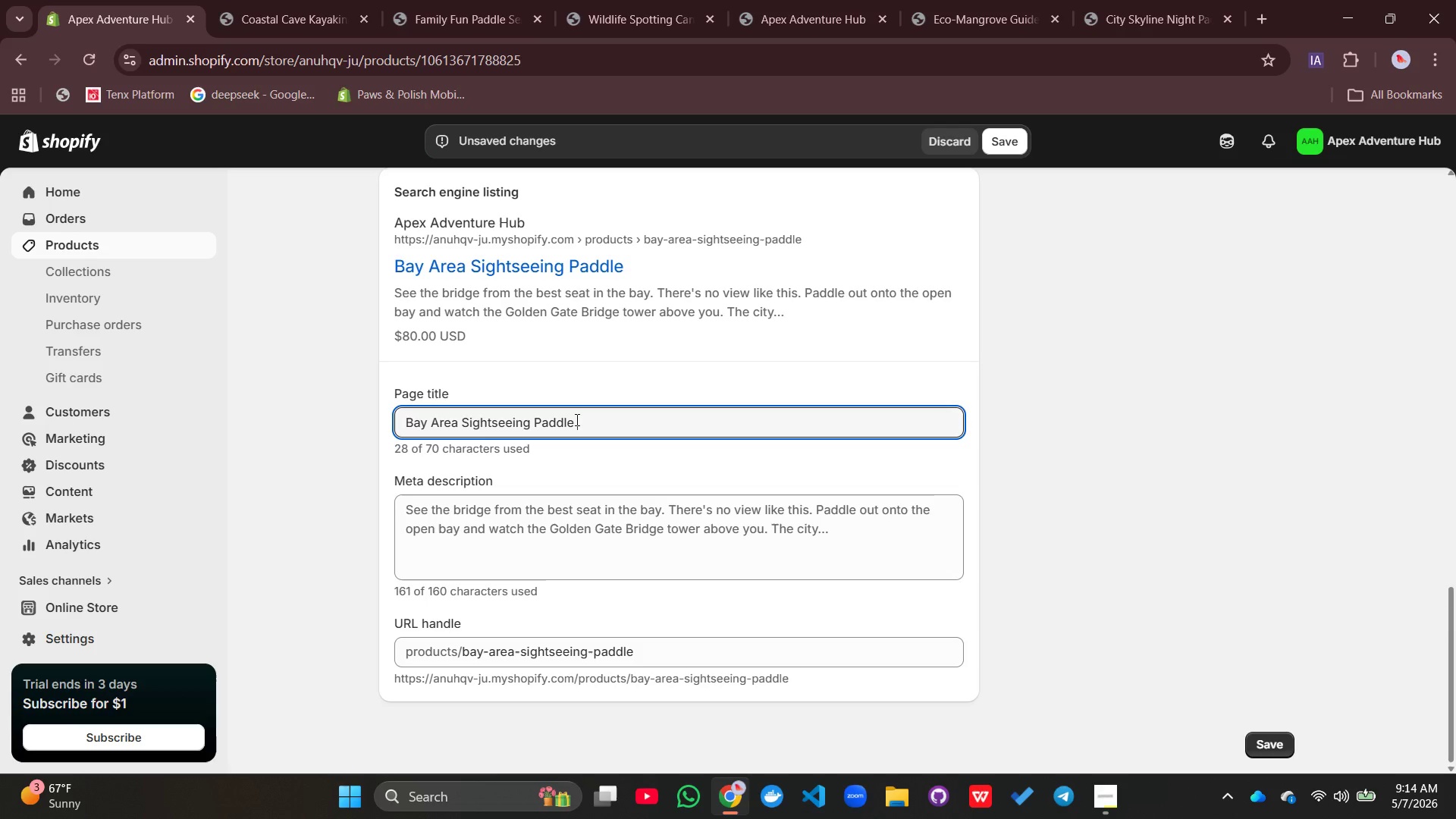 
key(Space)
 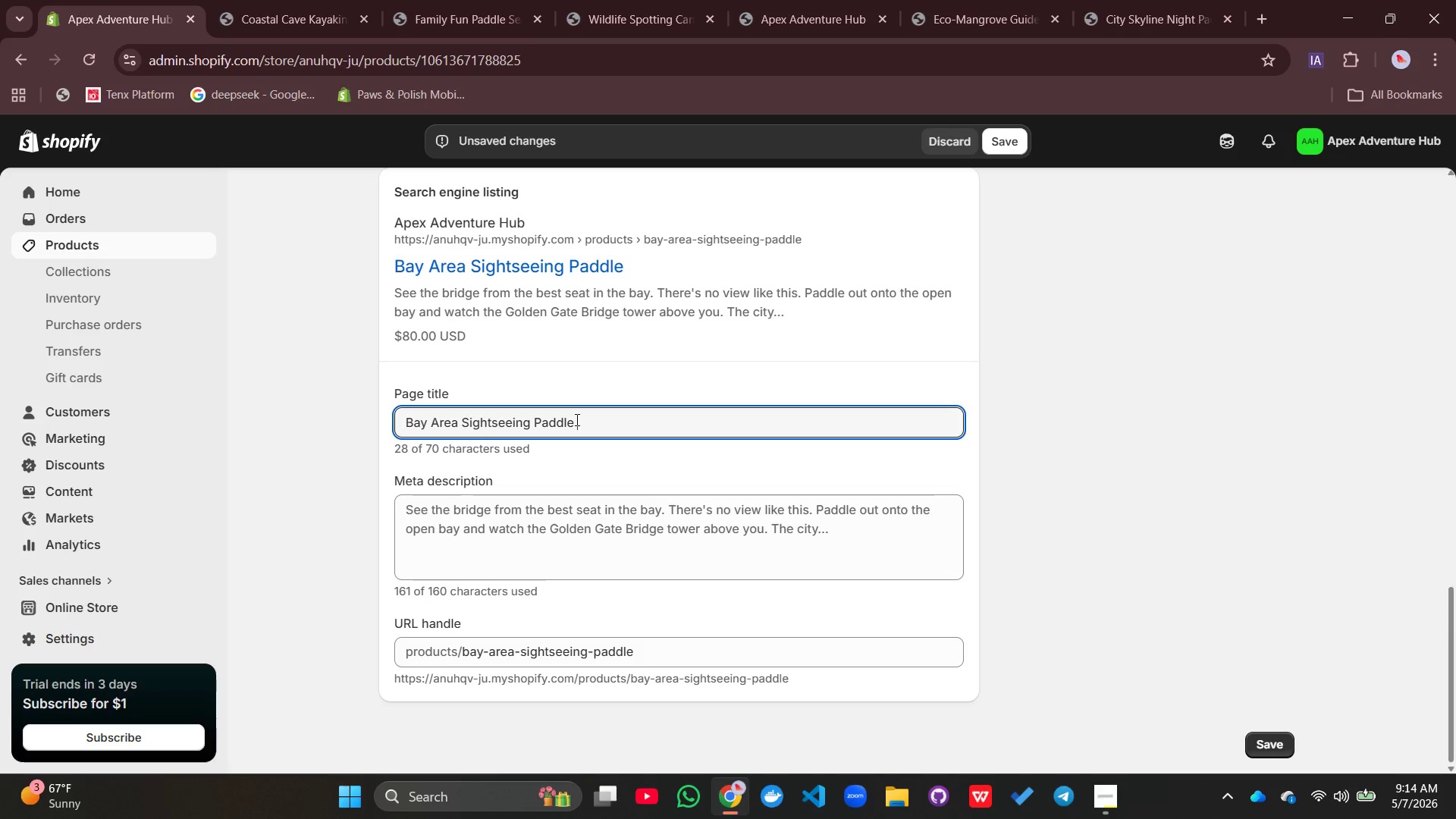 
key(Shift+Backslash)
 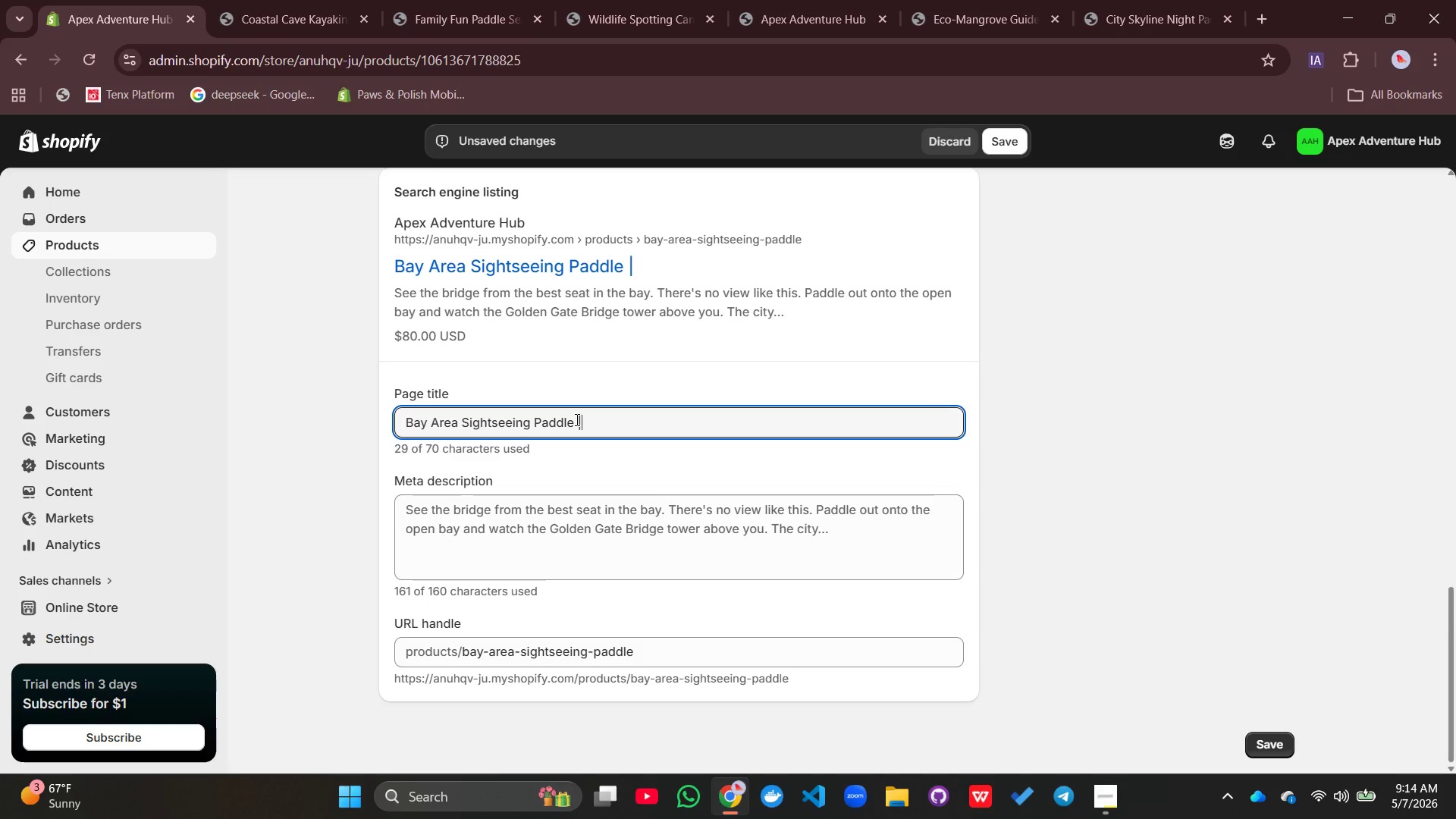 
key(Space)
 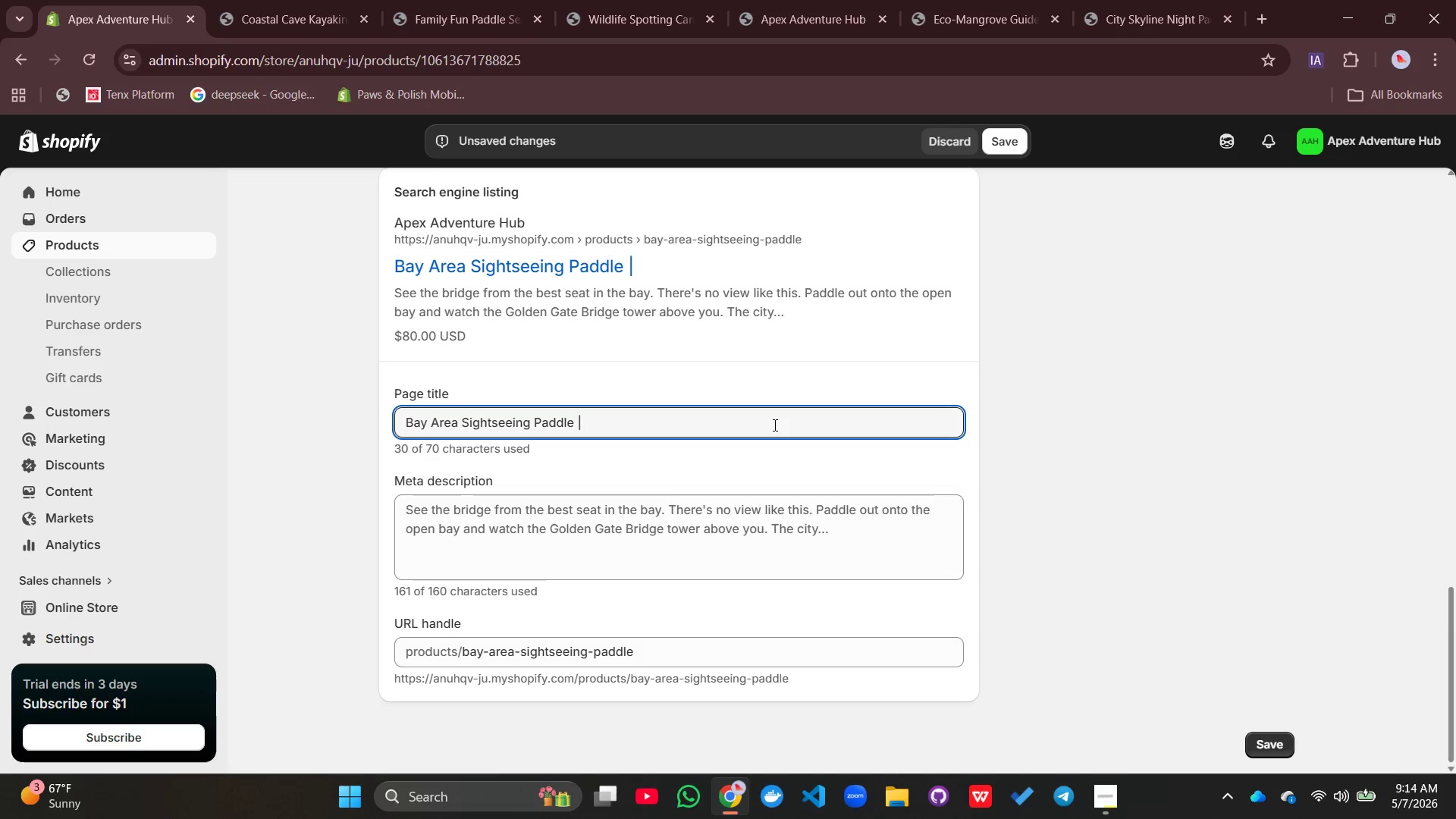 
wait(10.16)
 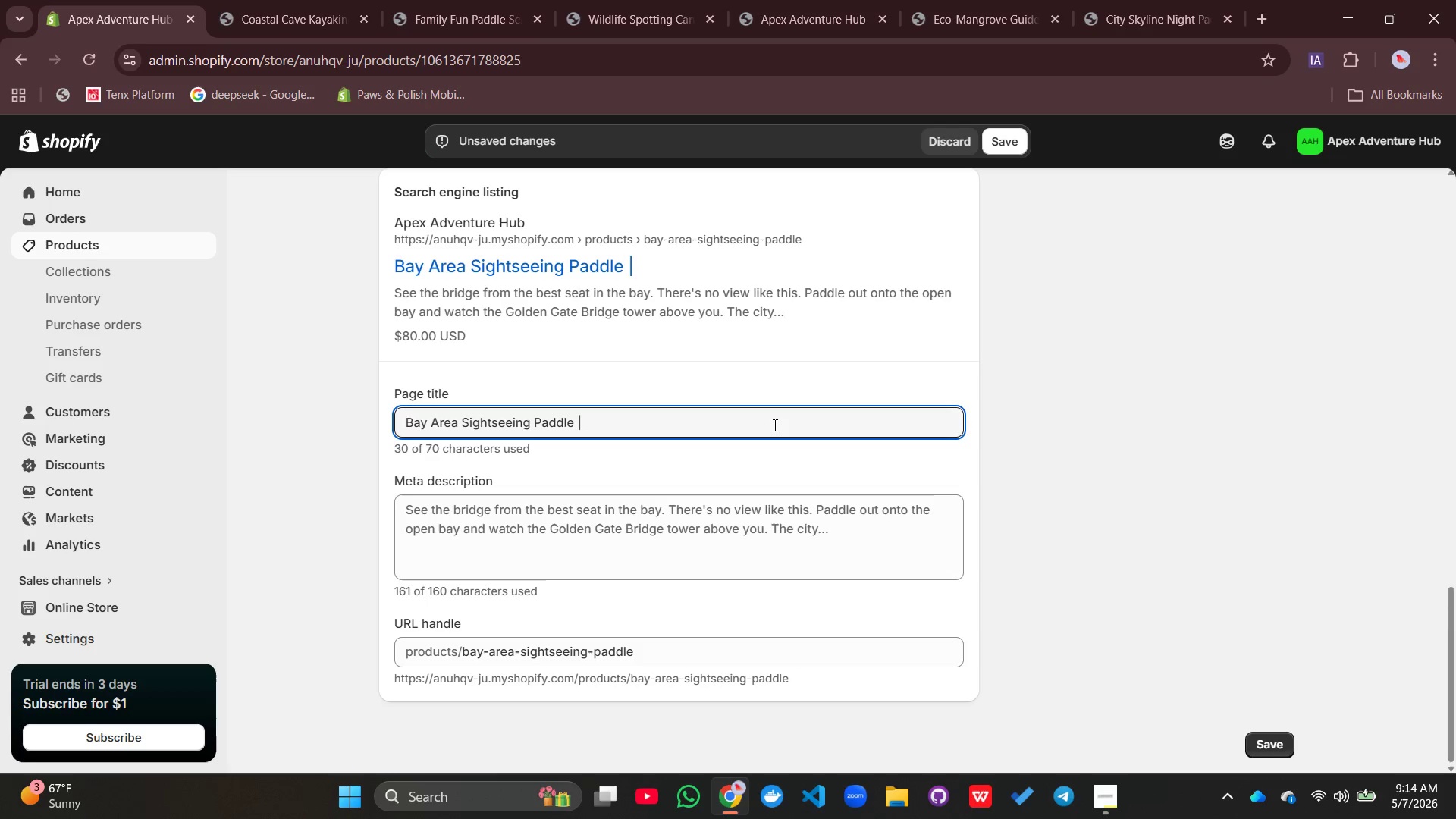 
type(See the brige)
key(Backspace)
key(Backspace)
key(Backspace)
key(Backspace)
key(Backspace)
type(Br)
 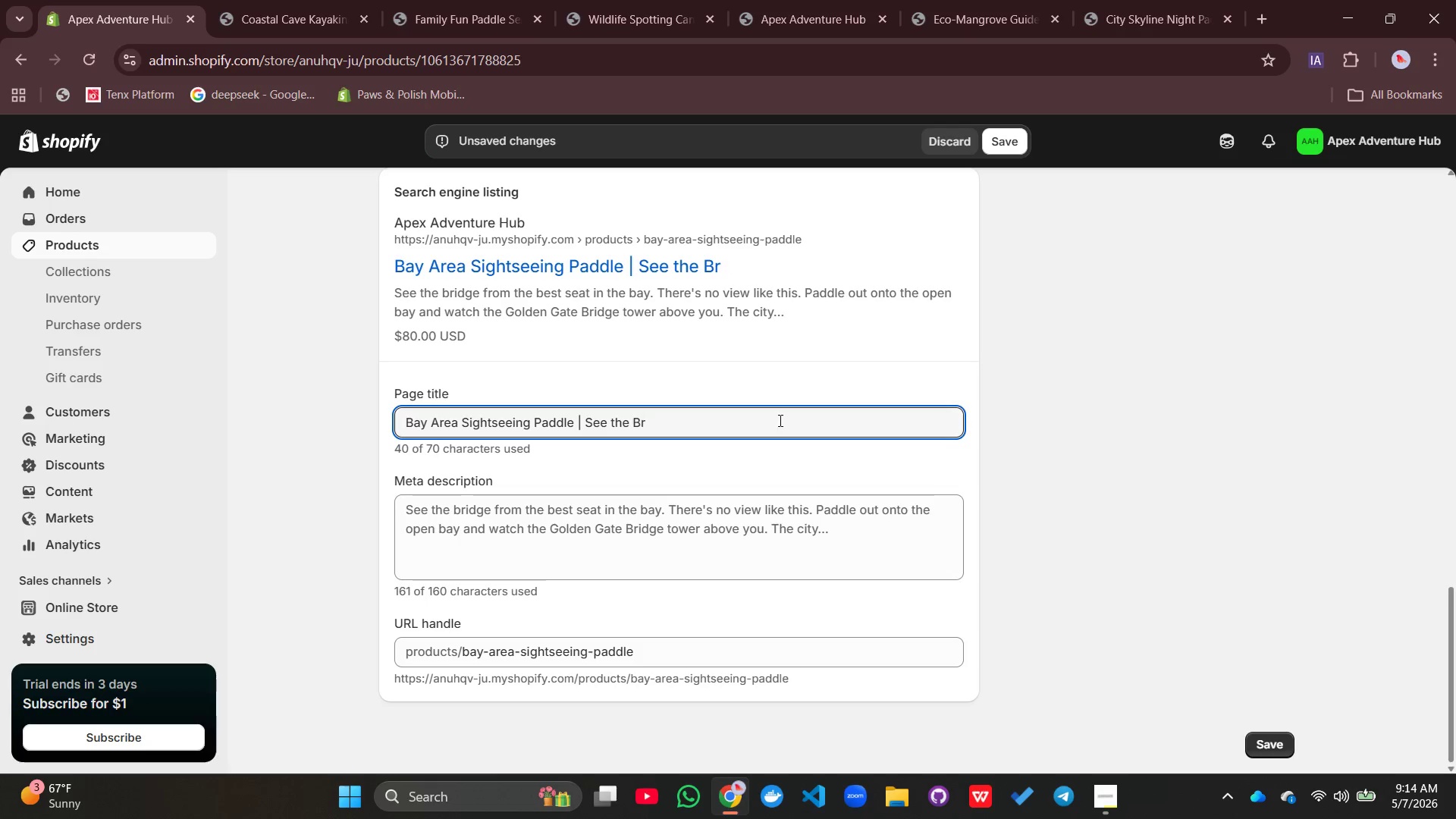 
type(idge From WAter)
key(Backspace)
key(Backspace)
key(Backspace)
key(Backspace)
type(ater)
 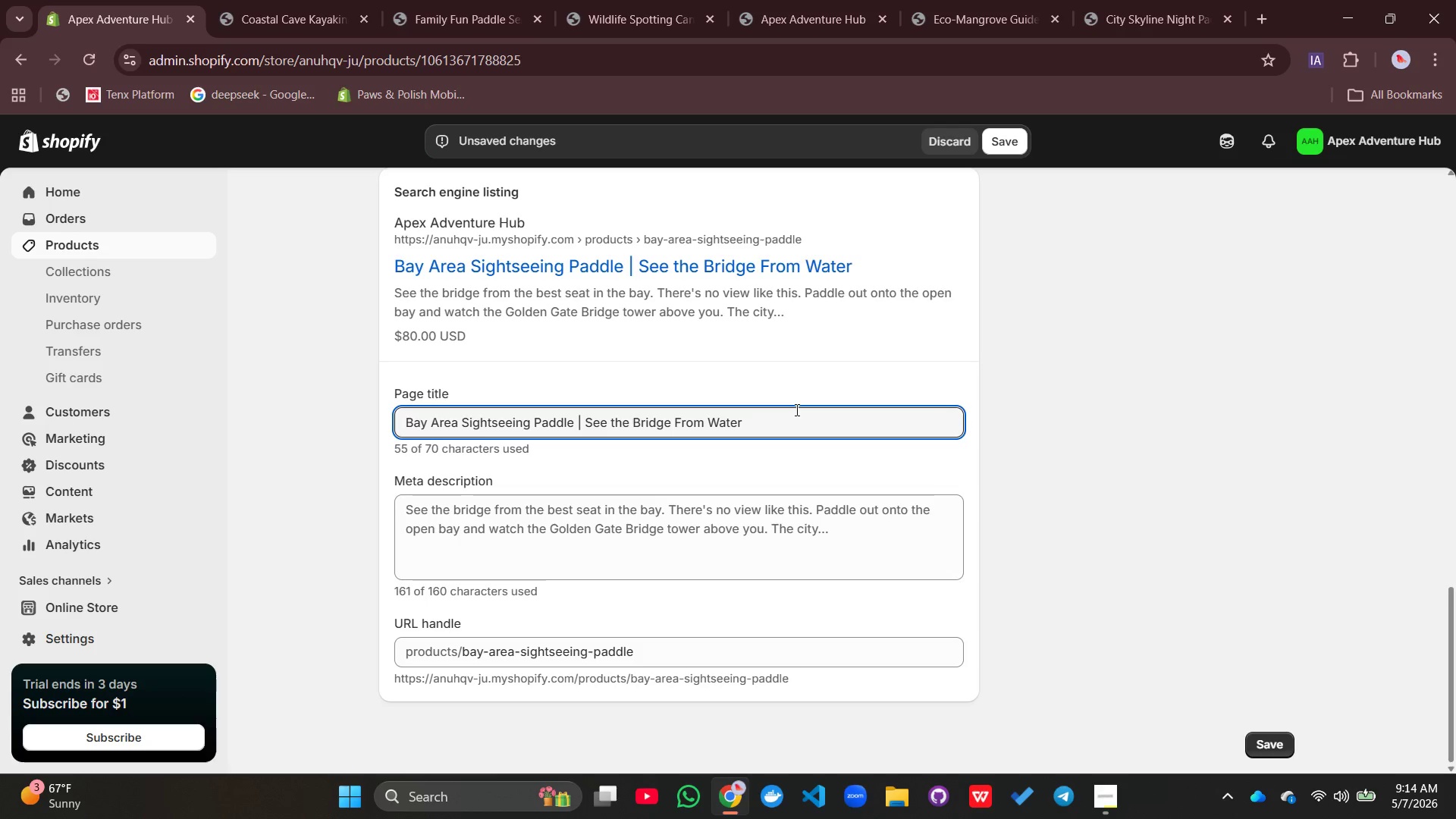 
scroll: coordinate [504, 519], scroll_direction: down, amount: 1.0
 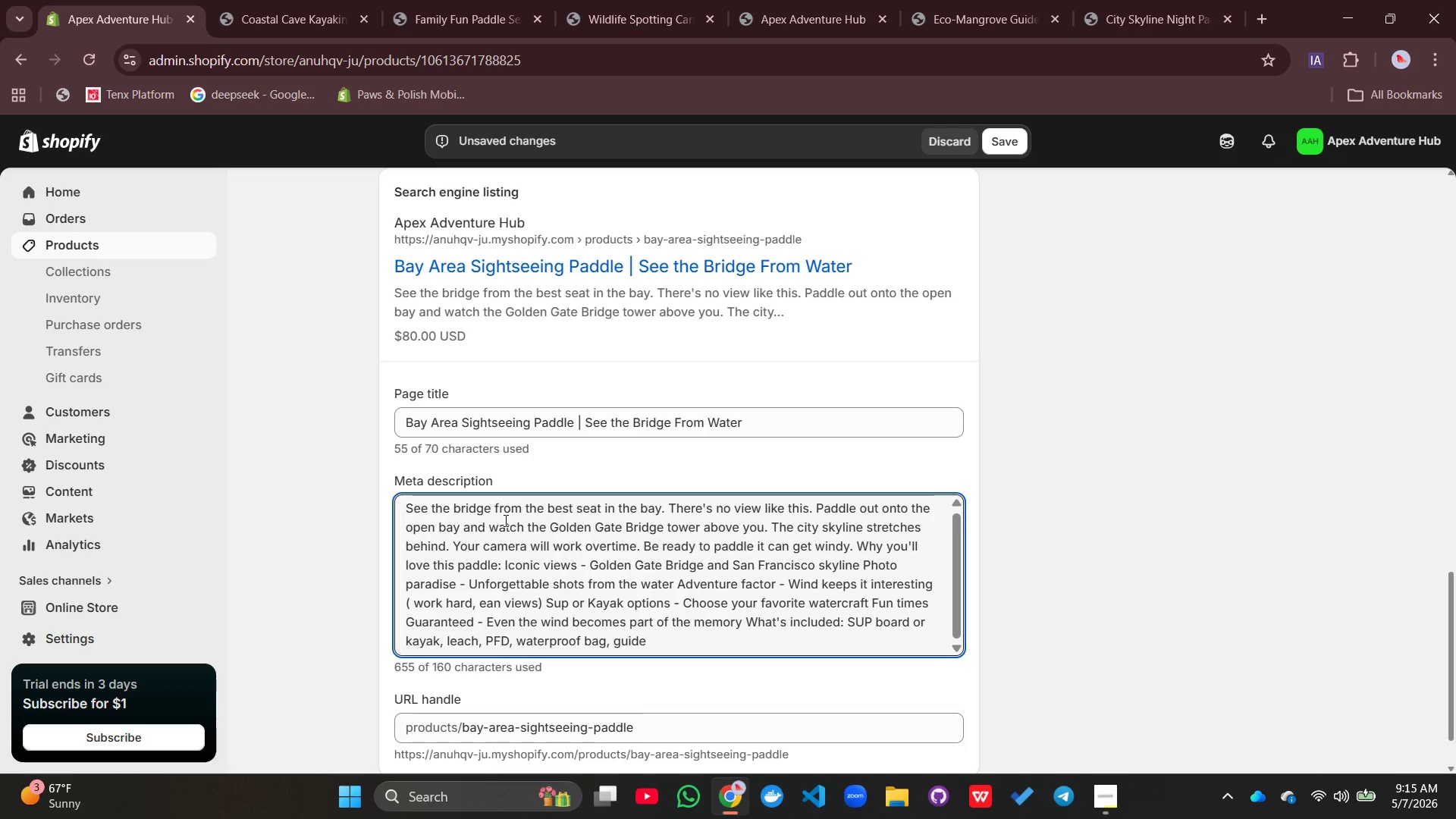 
key(Shift+A)
 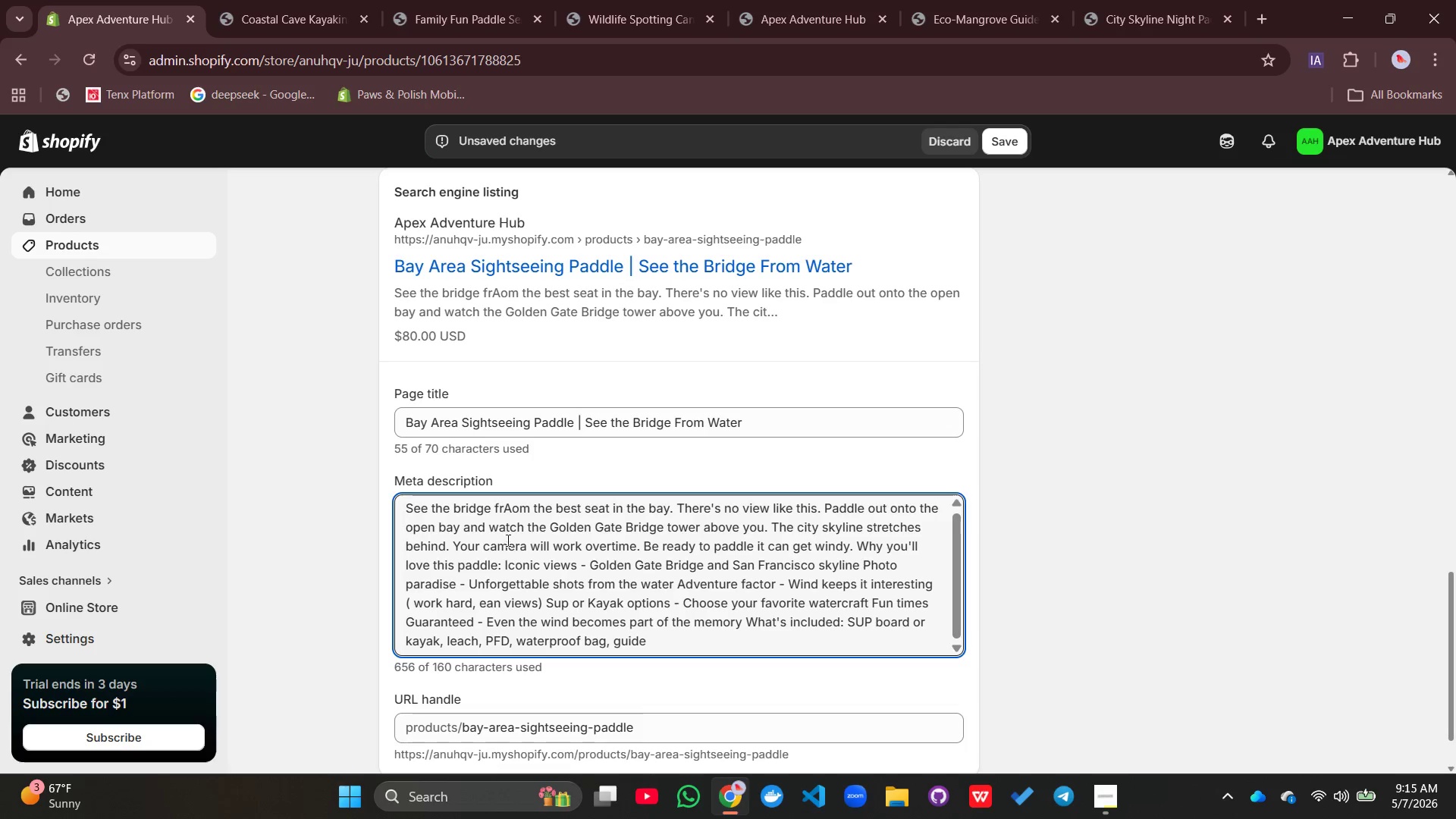 
left_click([507, 540])
 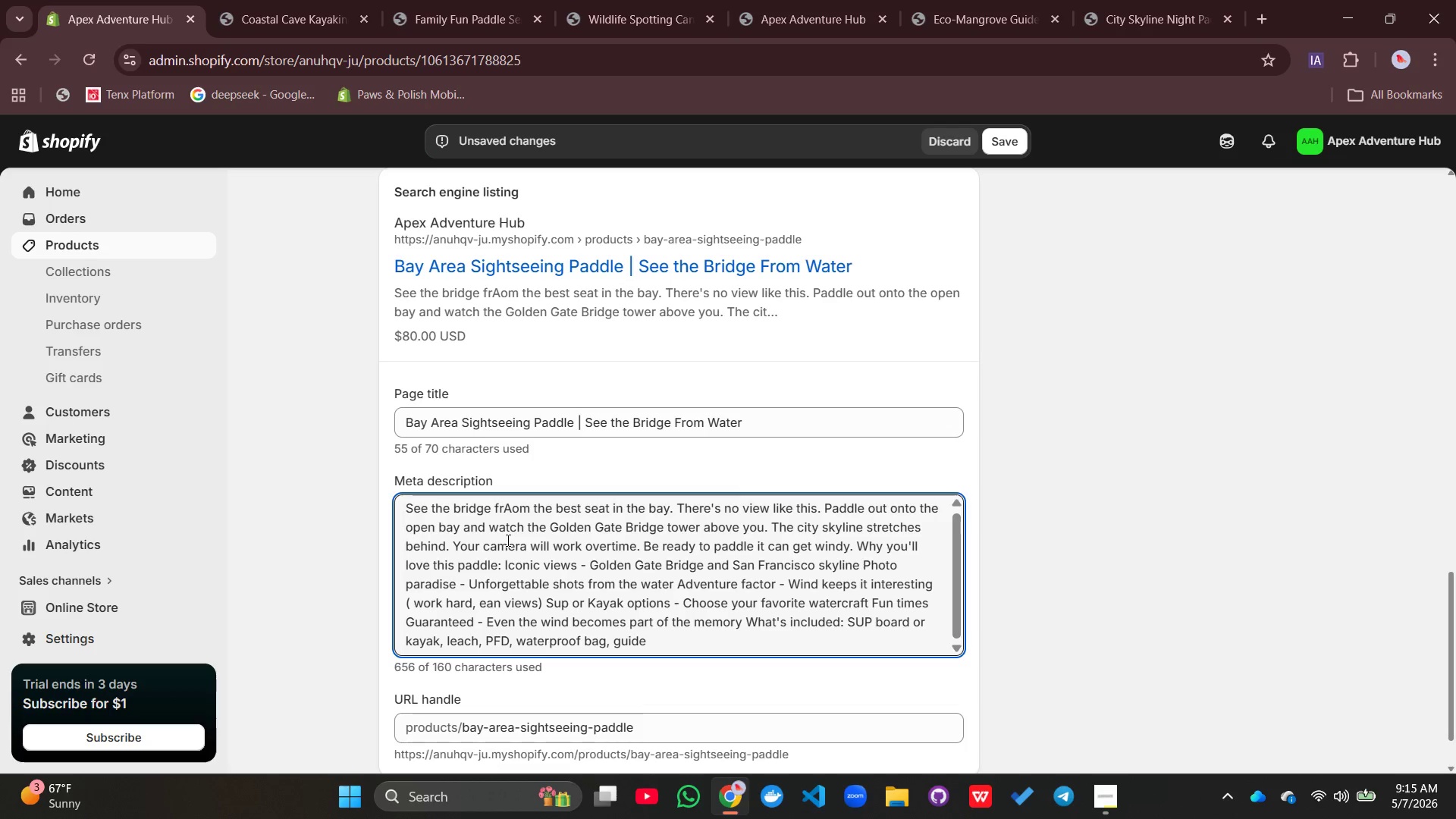 
hold_key(key=ShiftLeft, duration=0.69)
 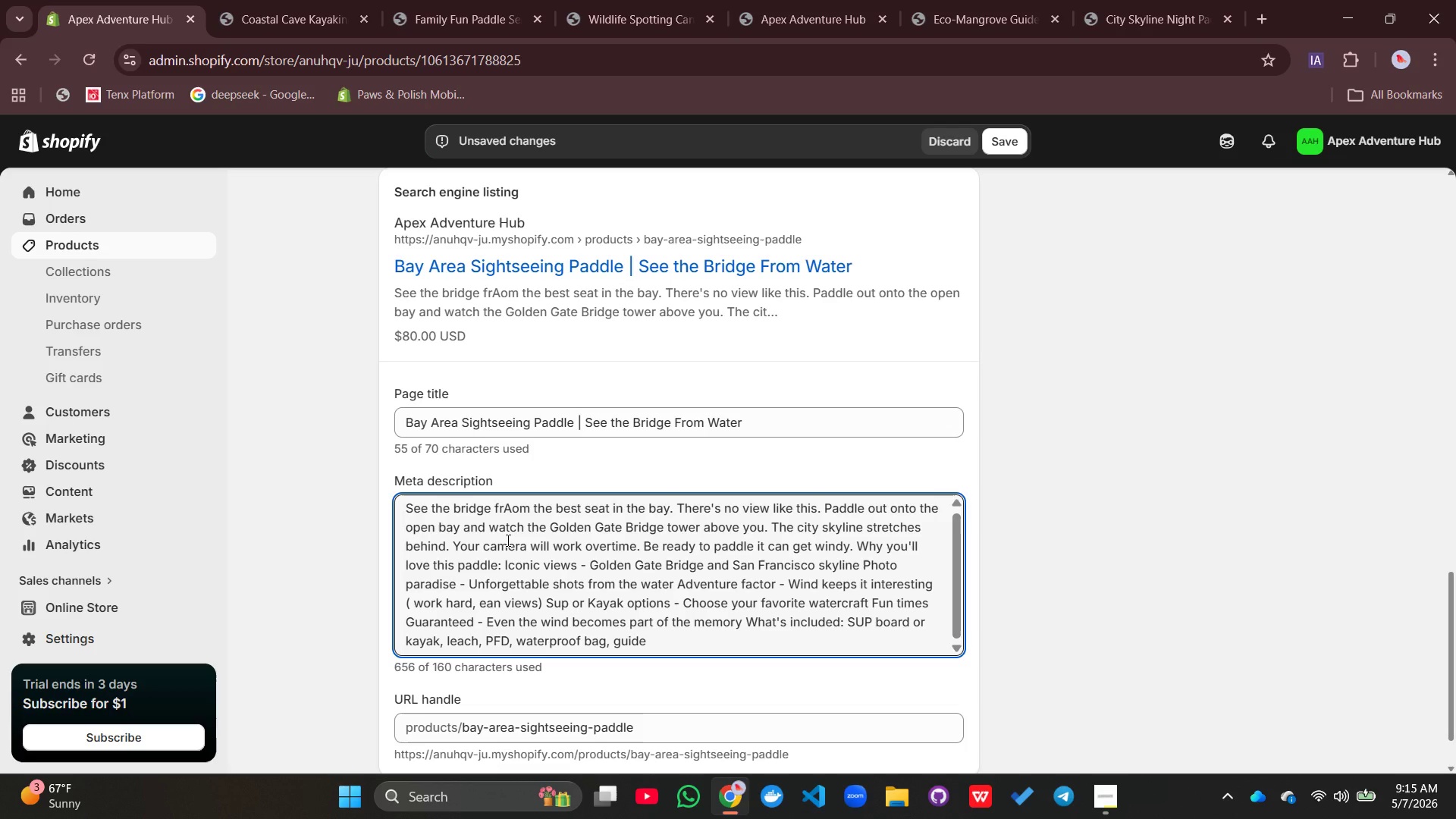 
hold_key(key=ControlLeft, duration=0.67)
 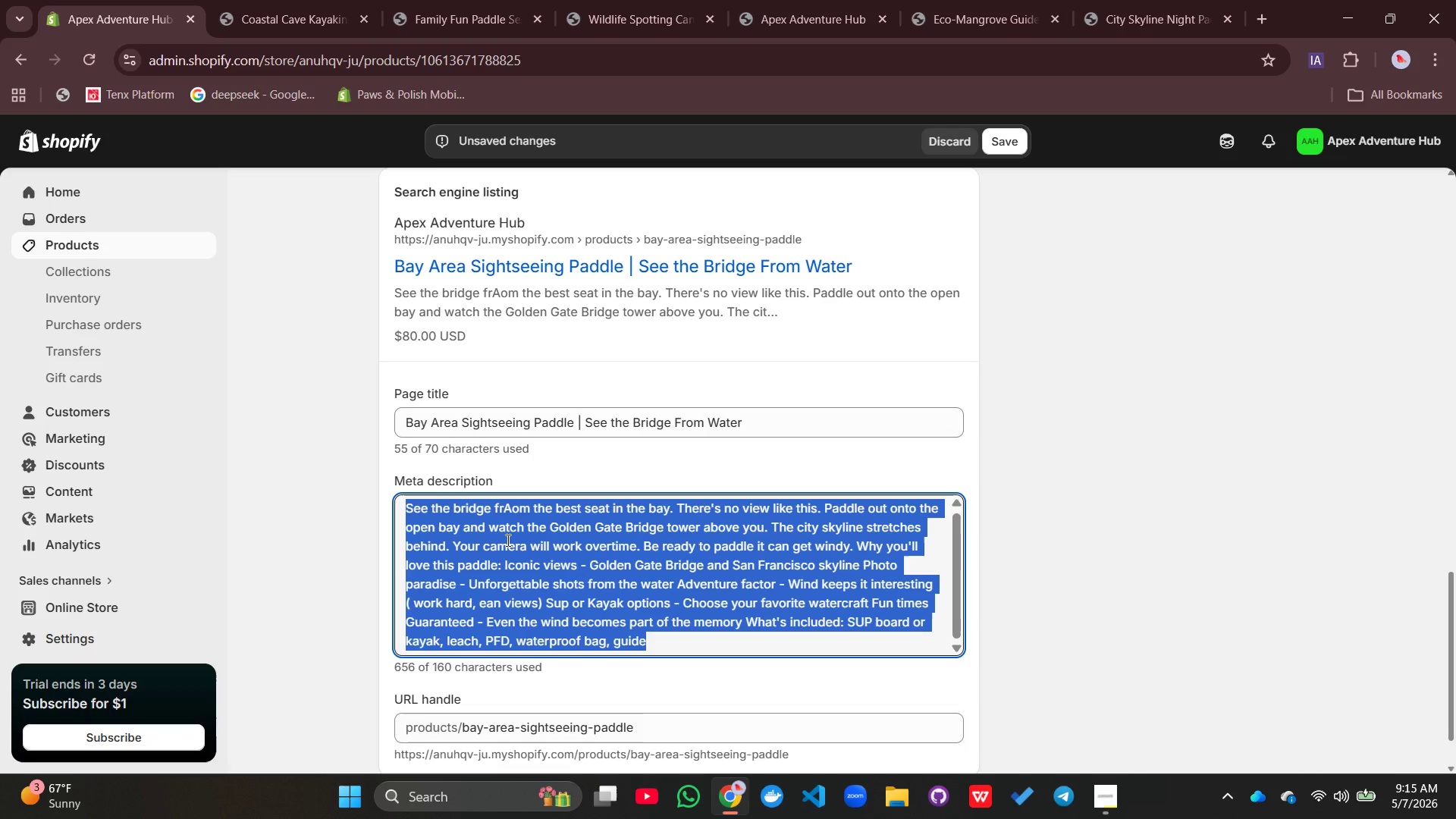 
hold_key(key=A, duration=0.33)
 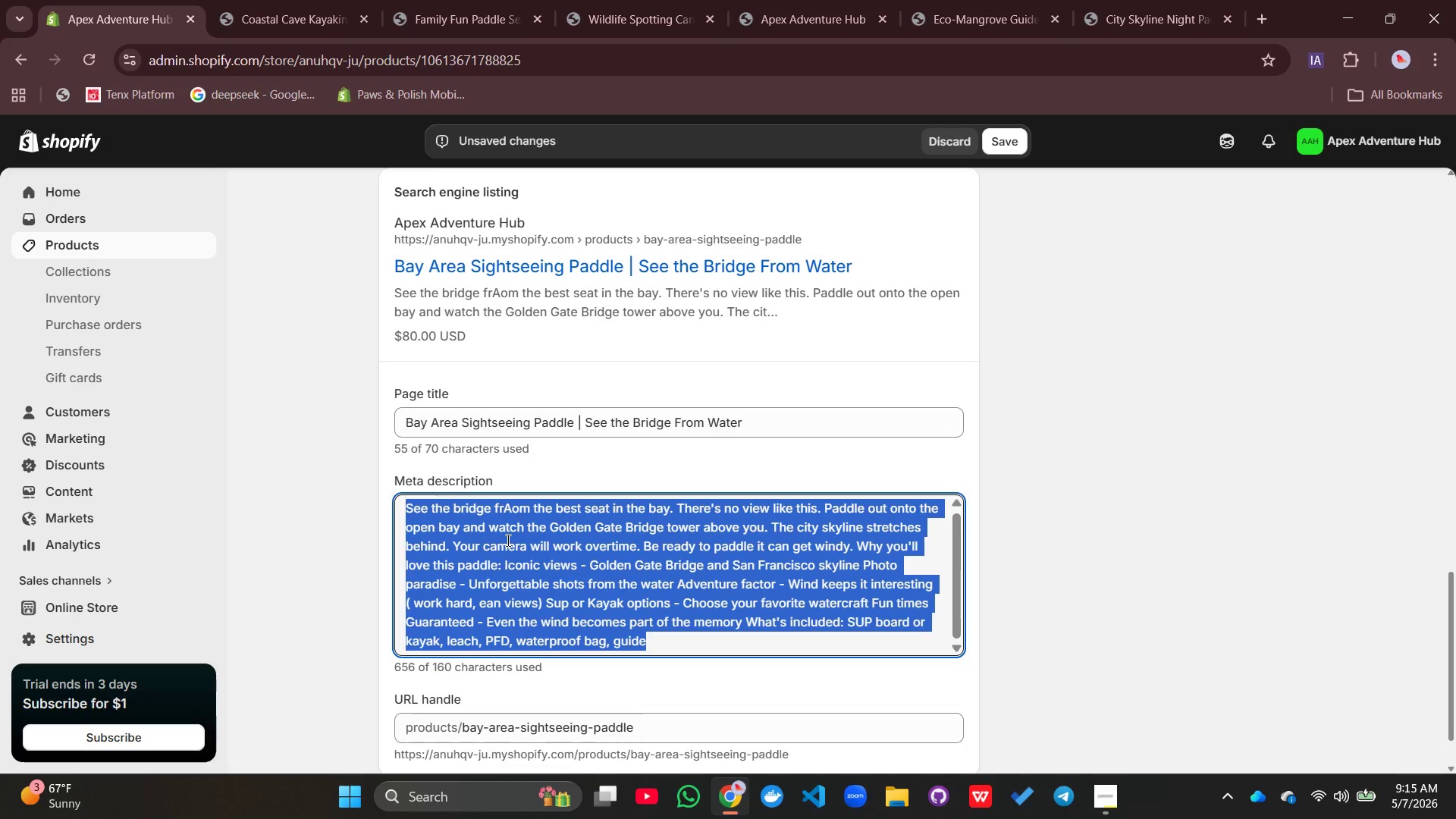 
key(Backspace)
 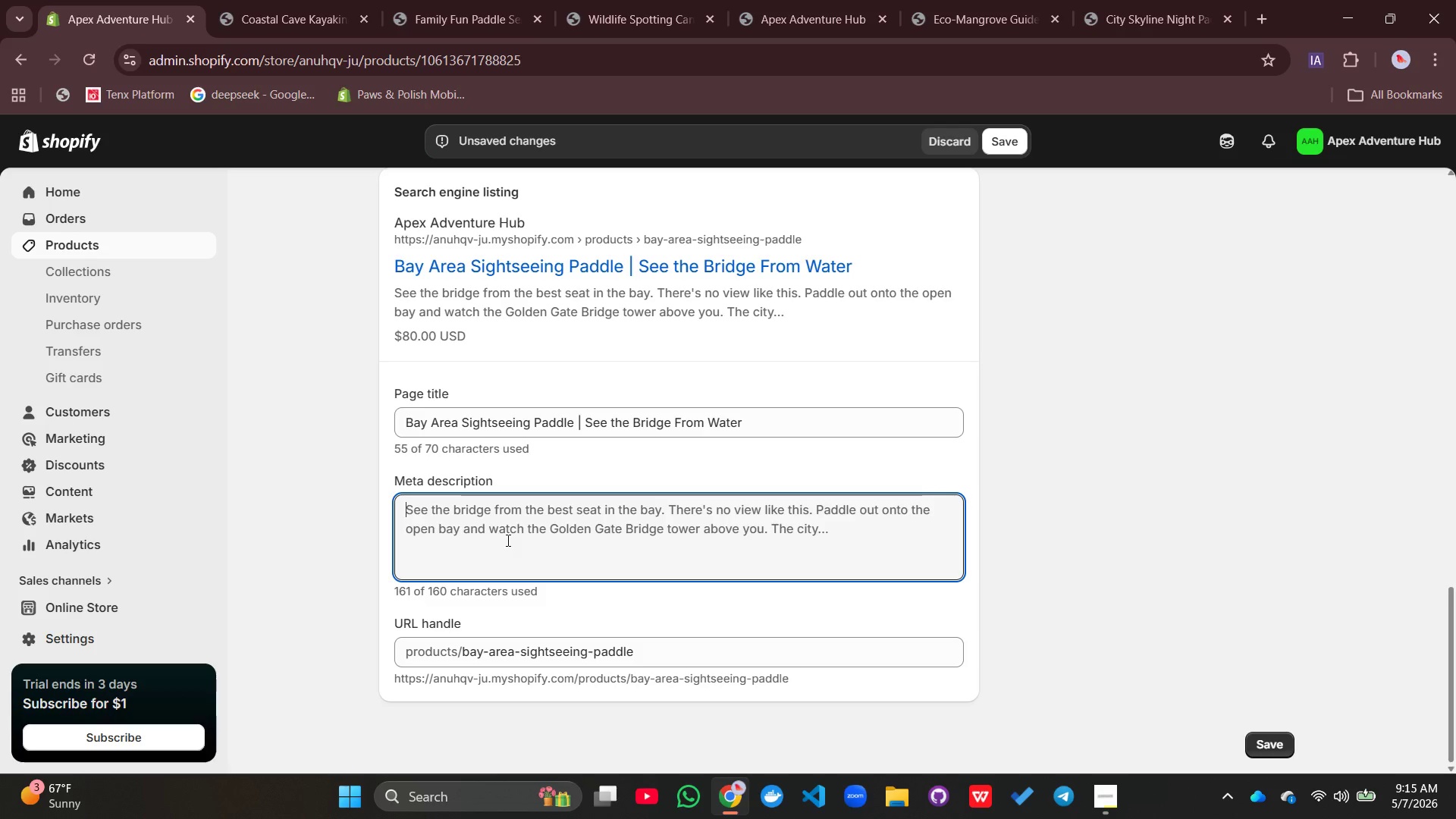 
type(See the Golden Gate bridge from the water ! Greate)
key(Backspace)
type( photo )
 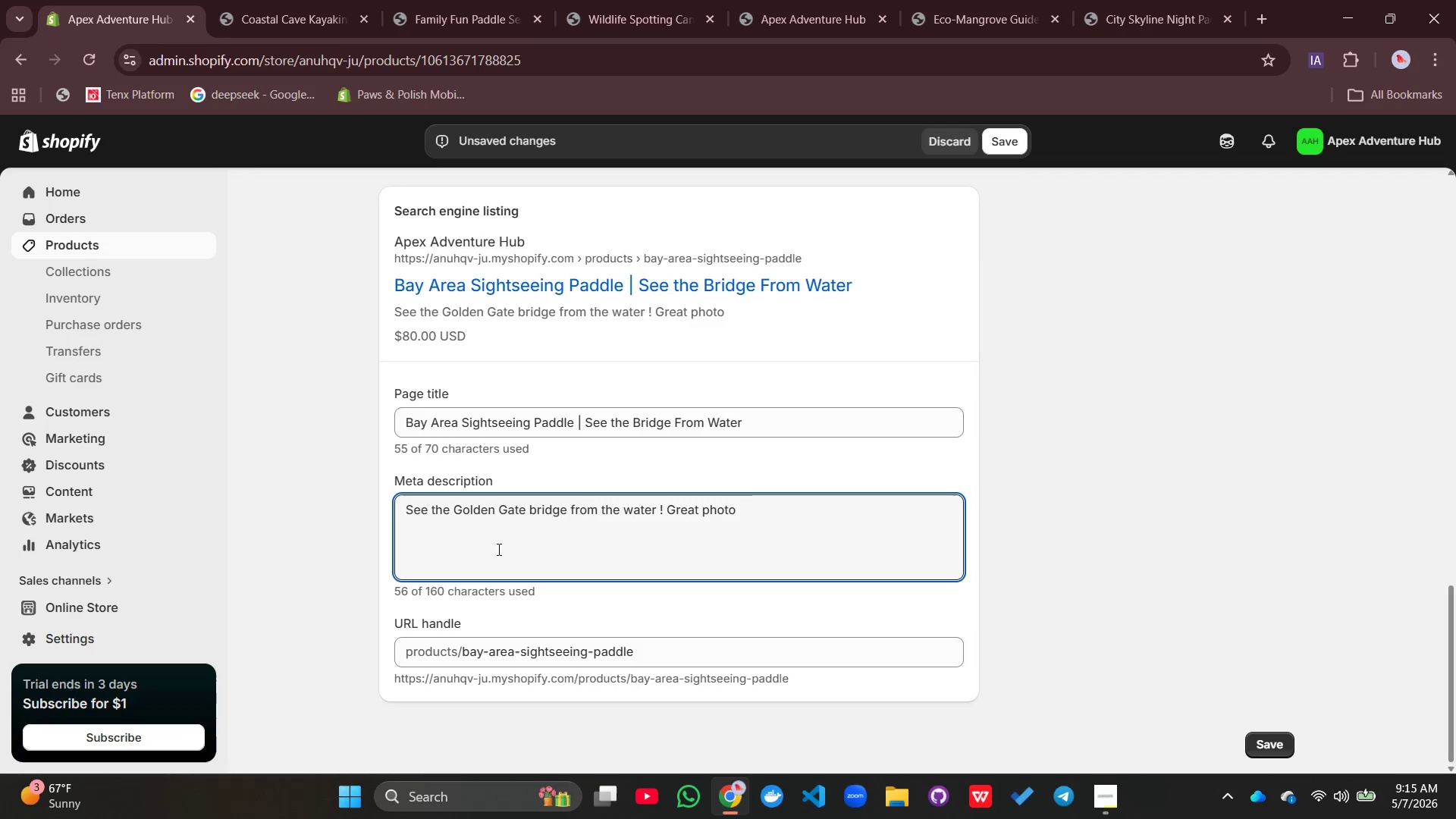 
wait(35.36)
 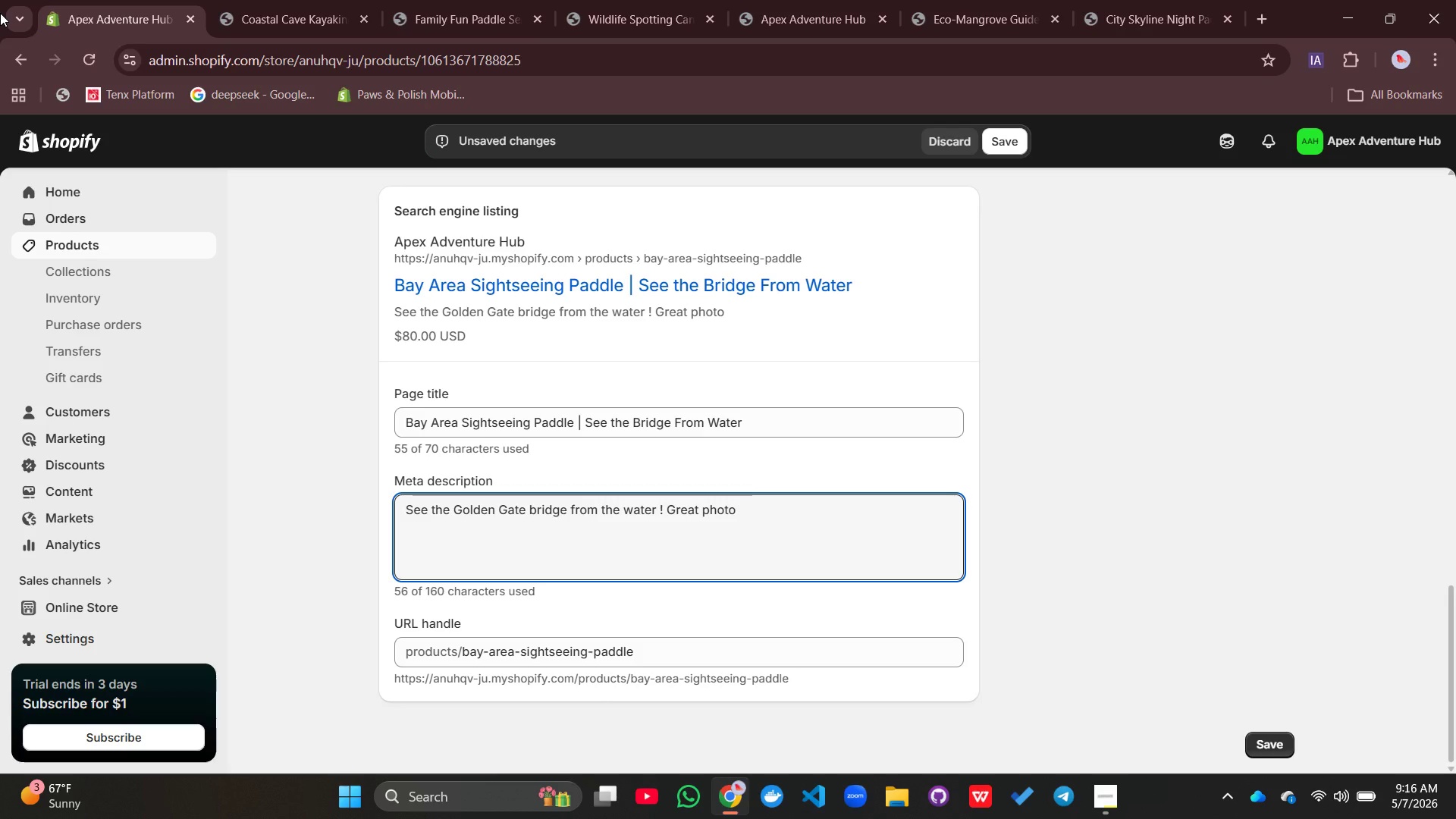 
scroll: coordinate [782, 663], scroll_direction: up, amount: 4.0
 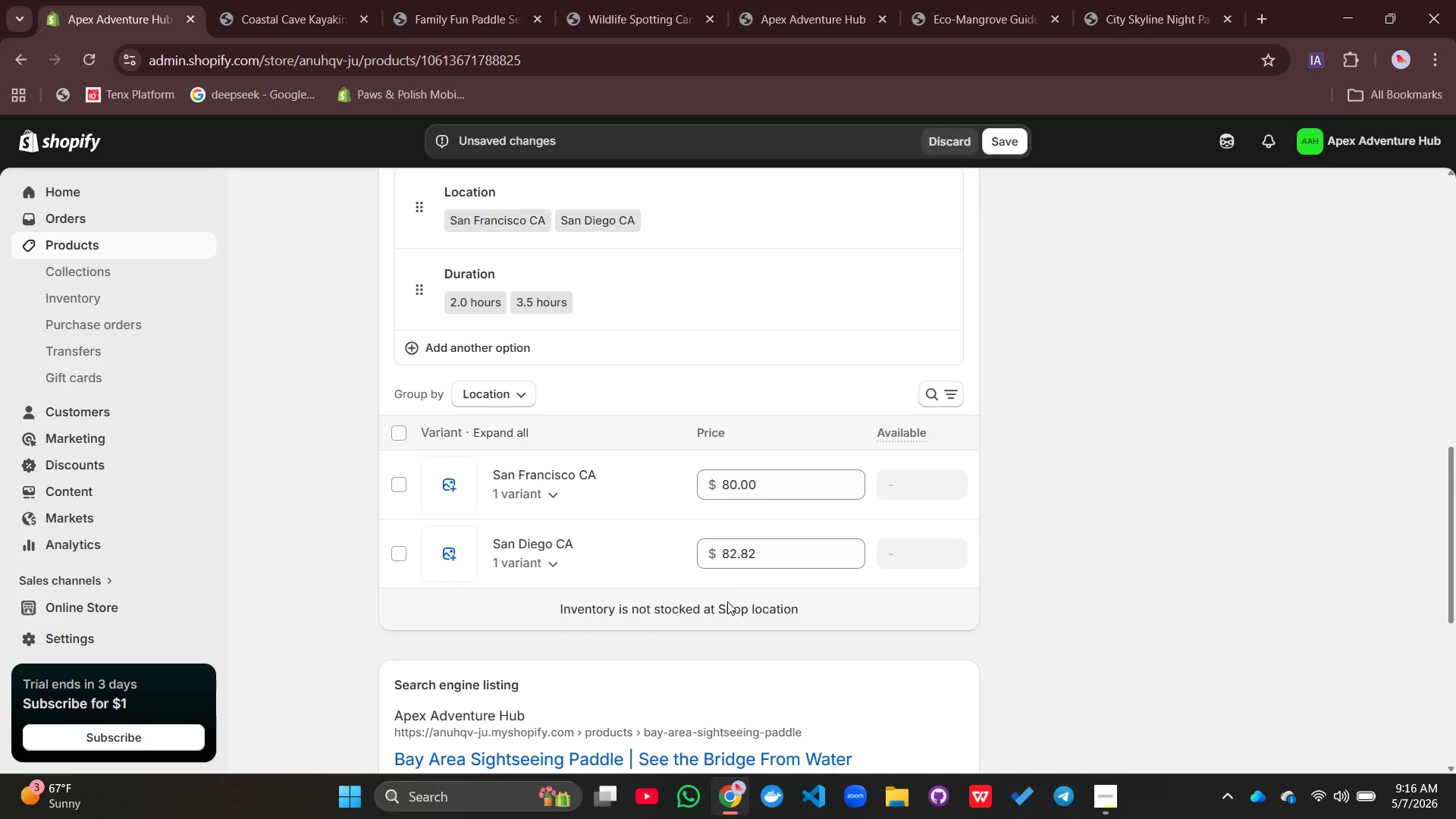 
scroll: coordinate [727, 601], scroll_direction: none, amount: 0.0
 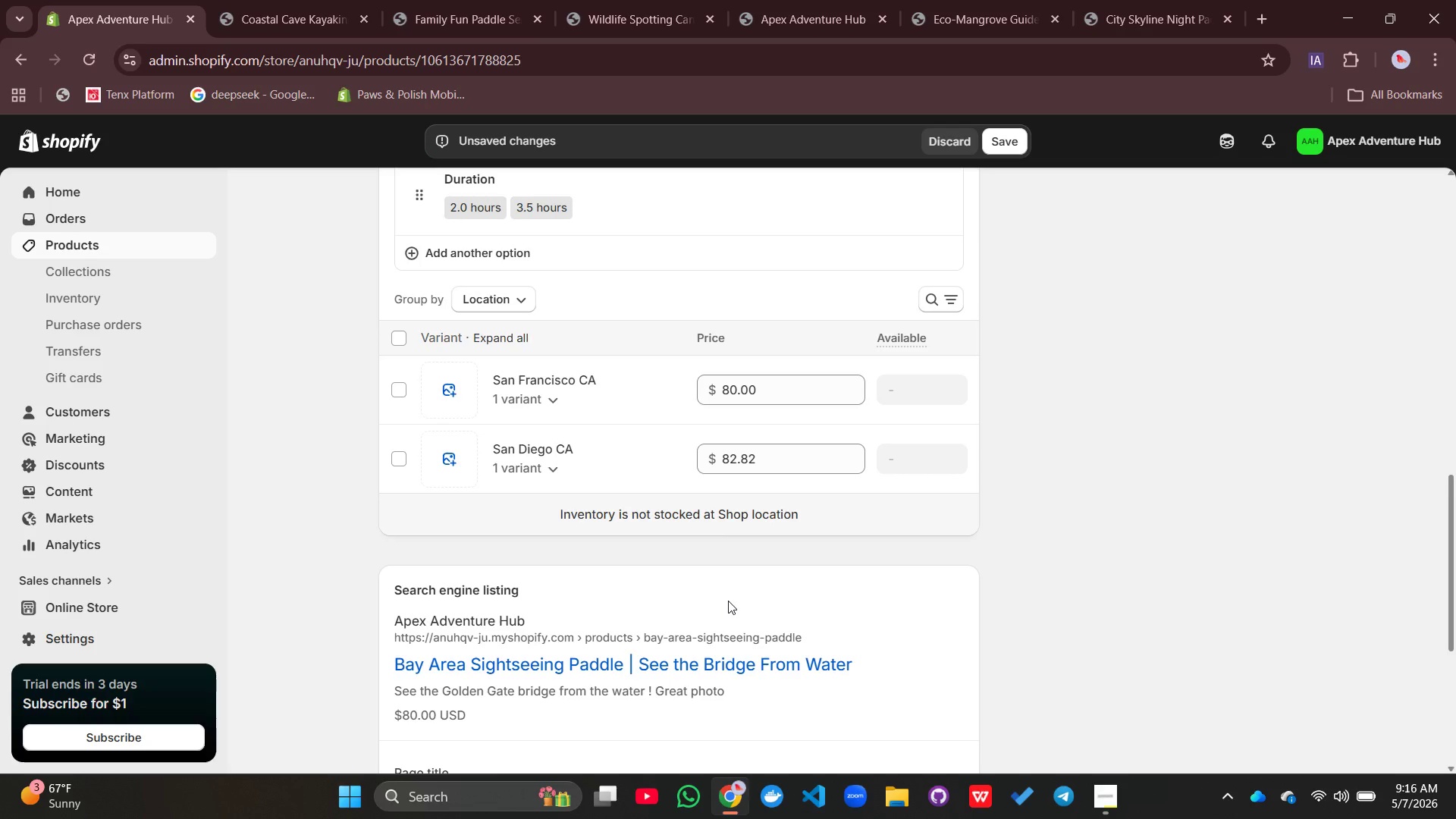 
wait(11.02)
 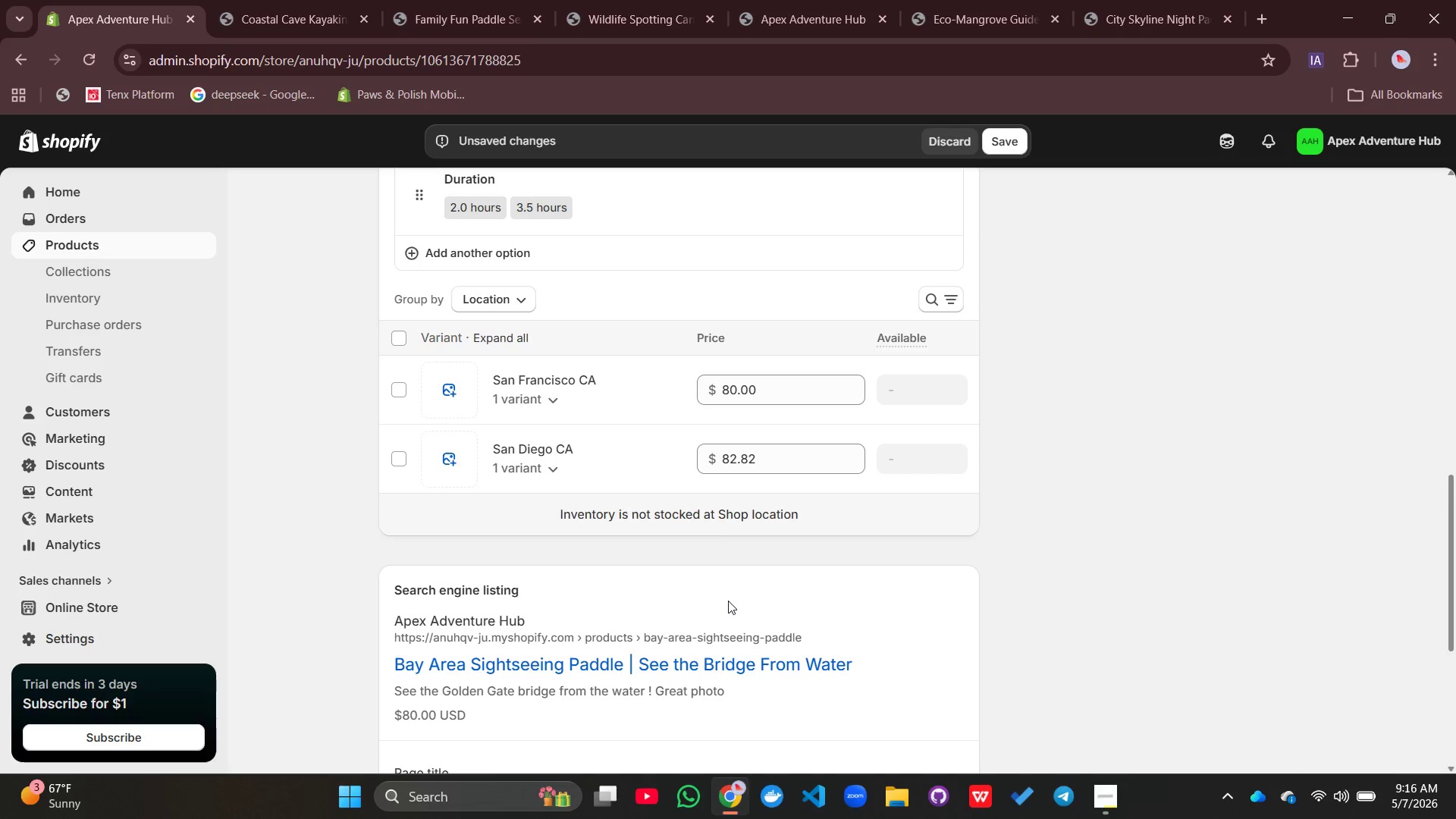 
scroll: coordinate [557, 592], scroll_direction: down, amount: 8.0
 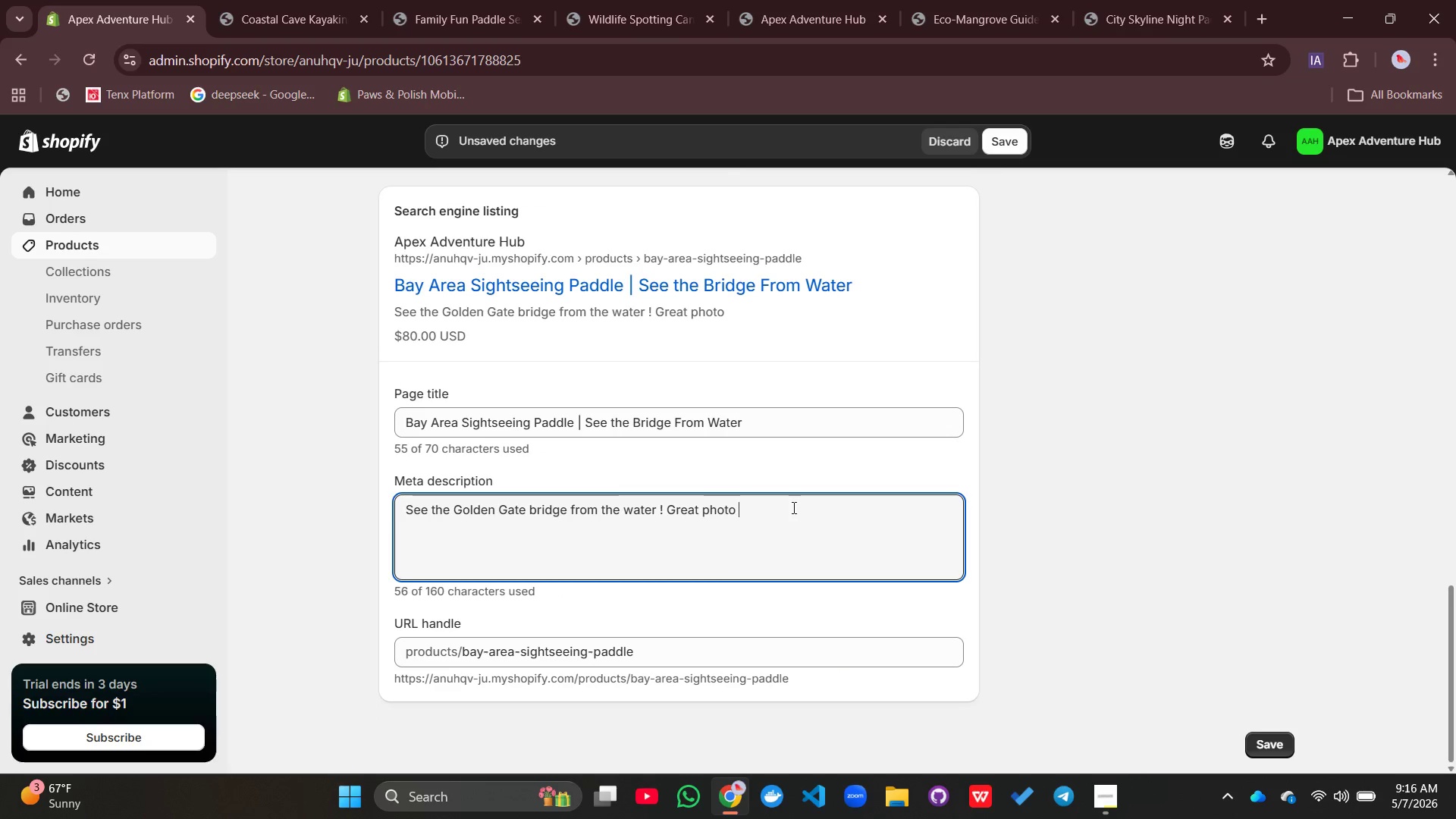 
left_click([792, 507])
 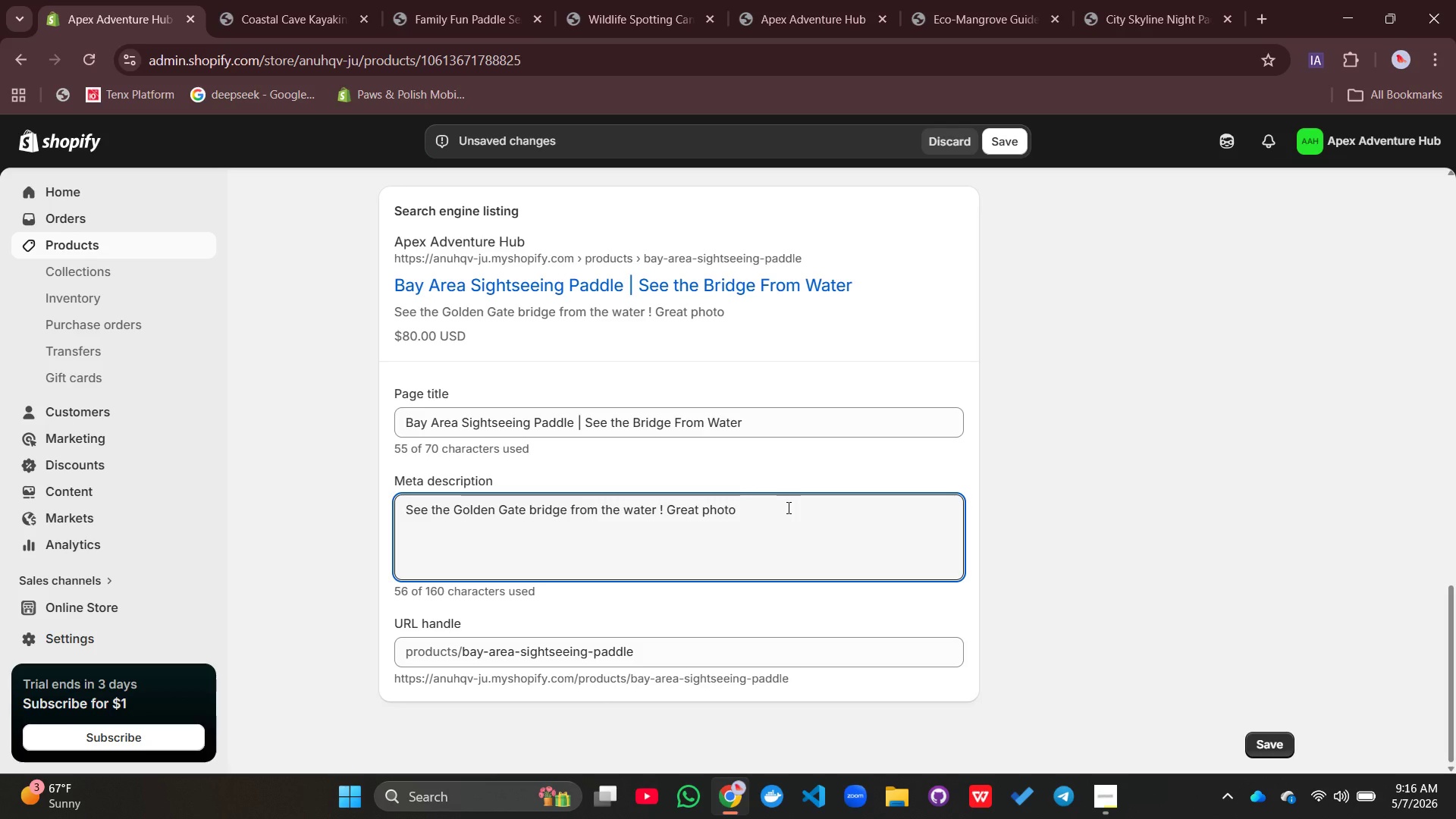 
wait(14.23)
 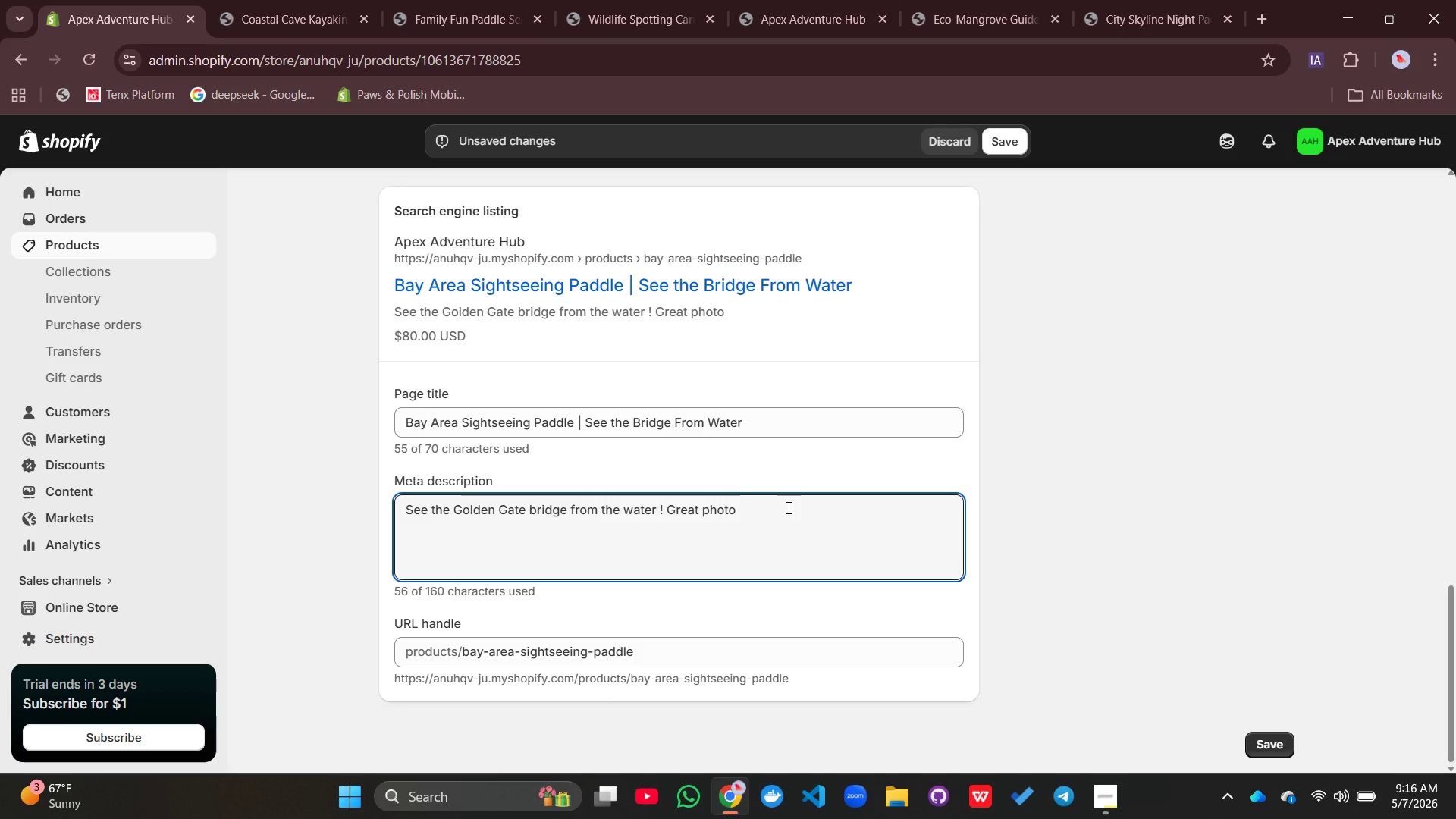 
type(opportunities. Can be widly)
 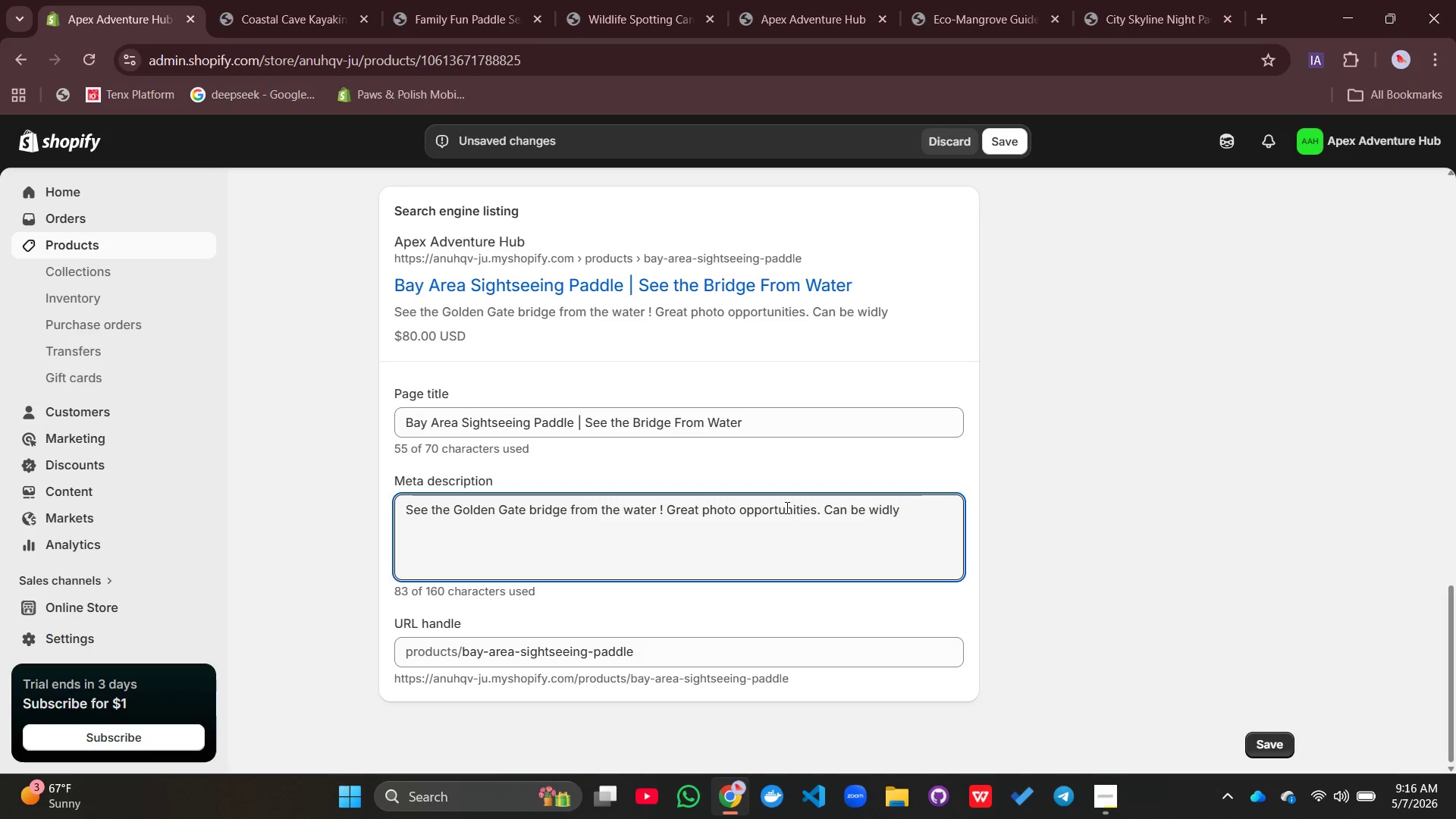 
key(Backspace)
key(Backspace)
key(Backspace)
type(ndy. Sup n=board and gear )
 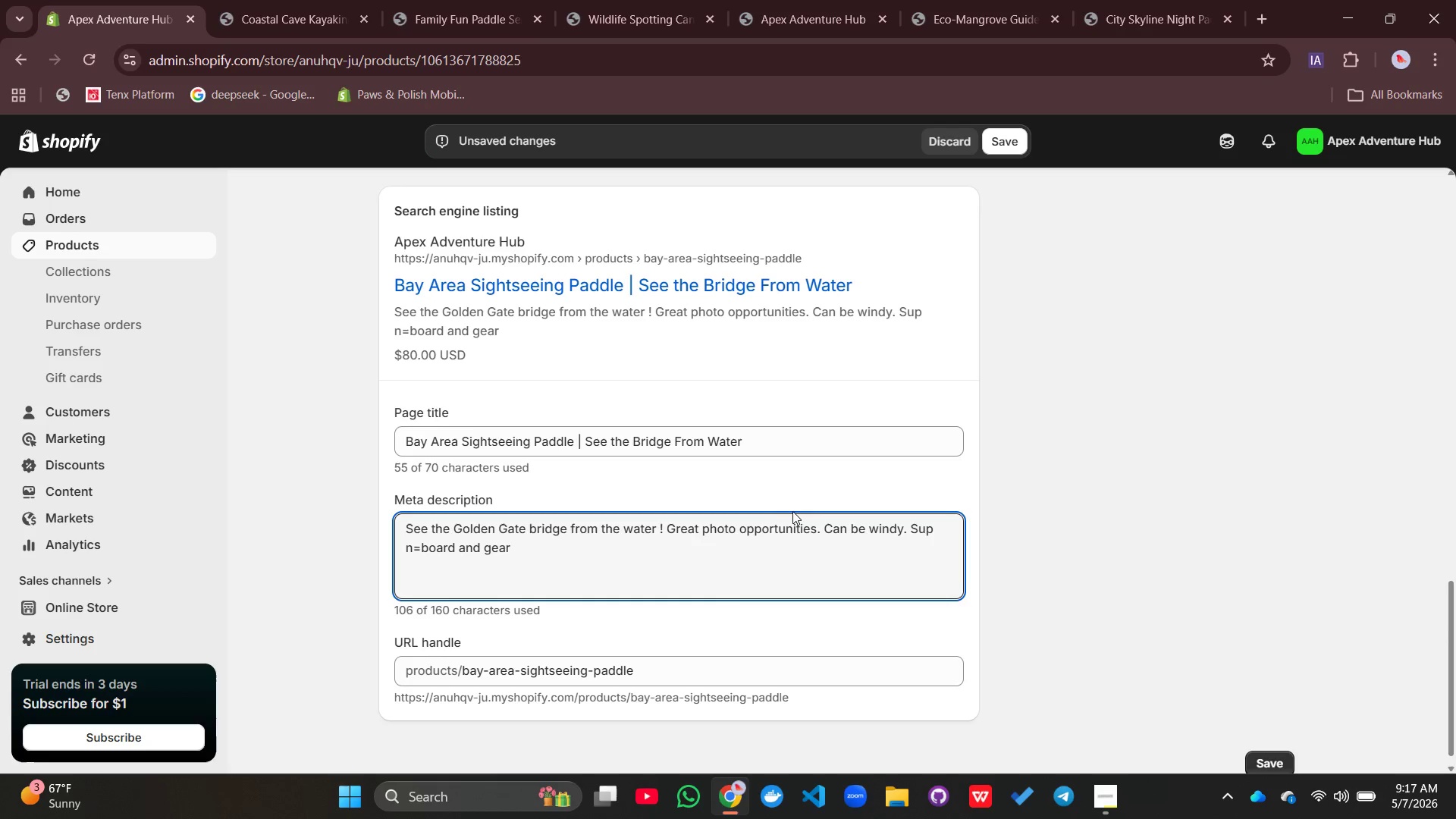 
type(incli=)
key(Backspace)
key(Backspace)
key(Backspace)
 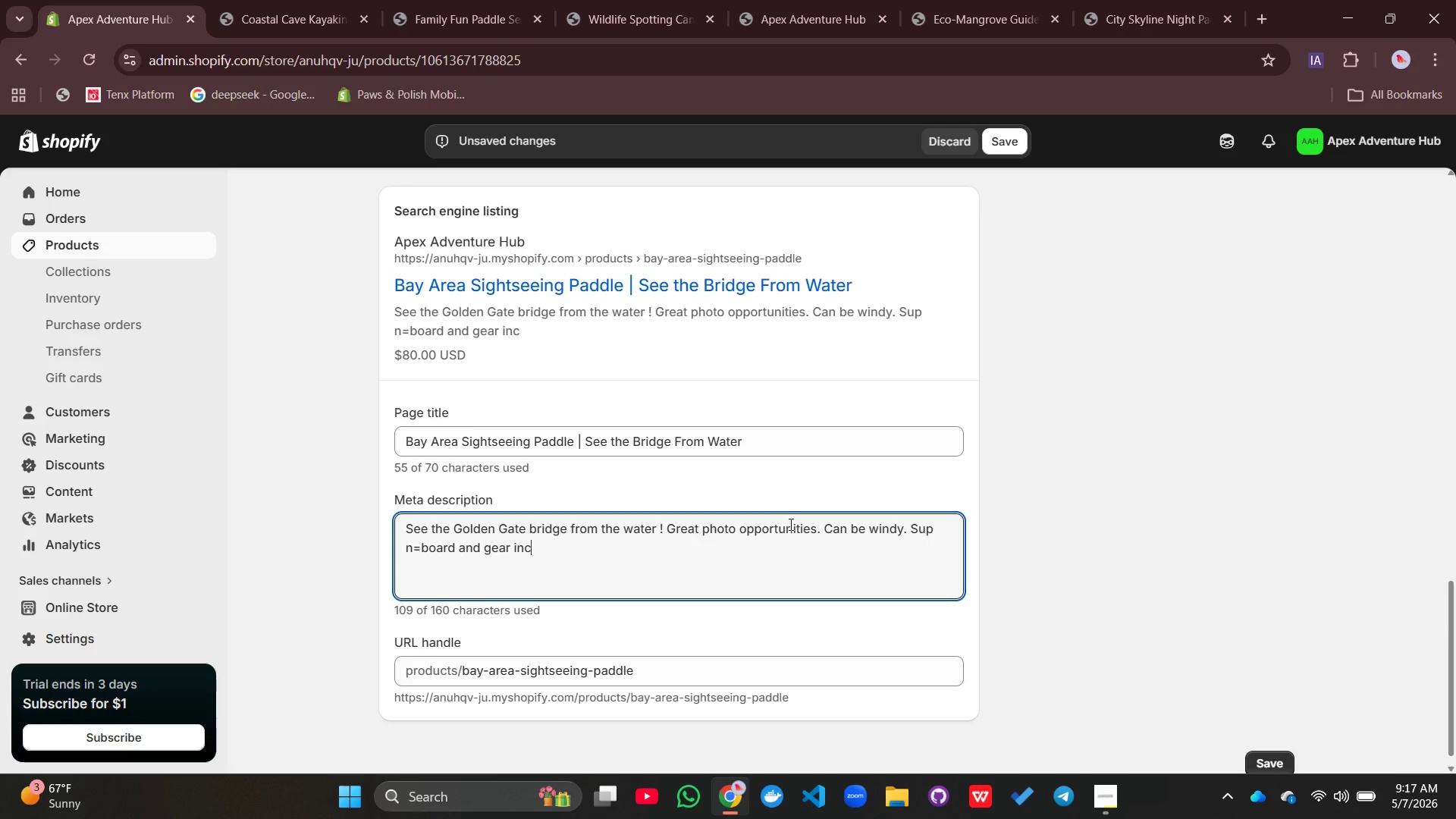 
type(luded. Book)
 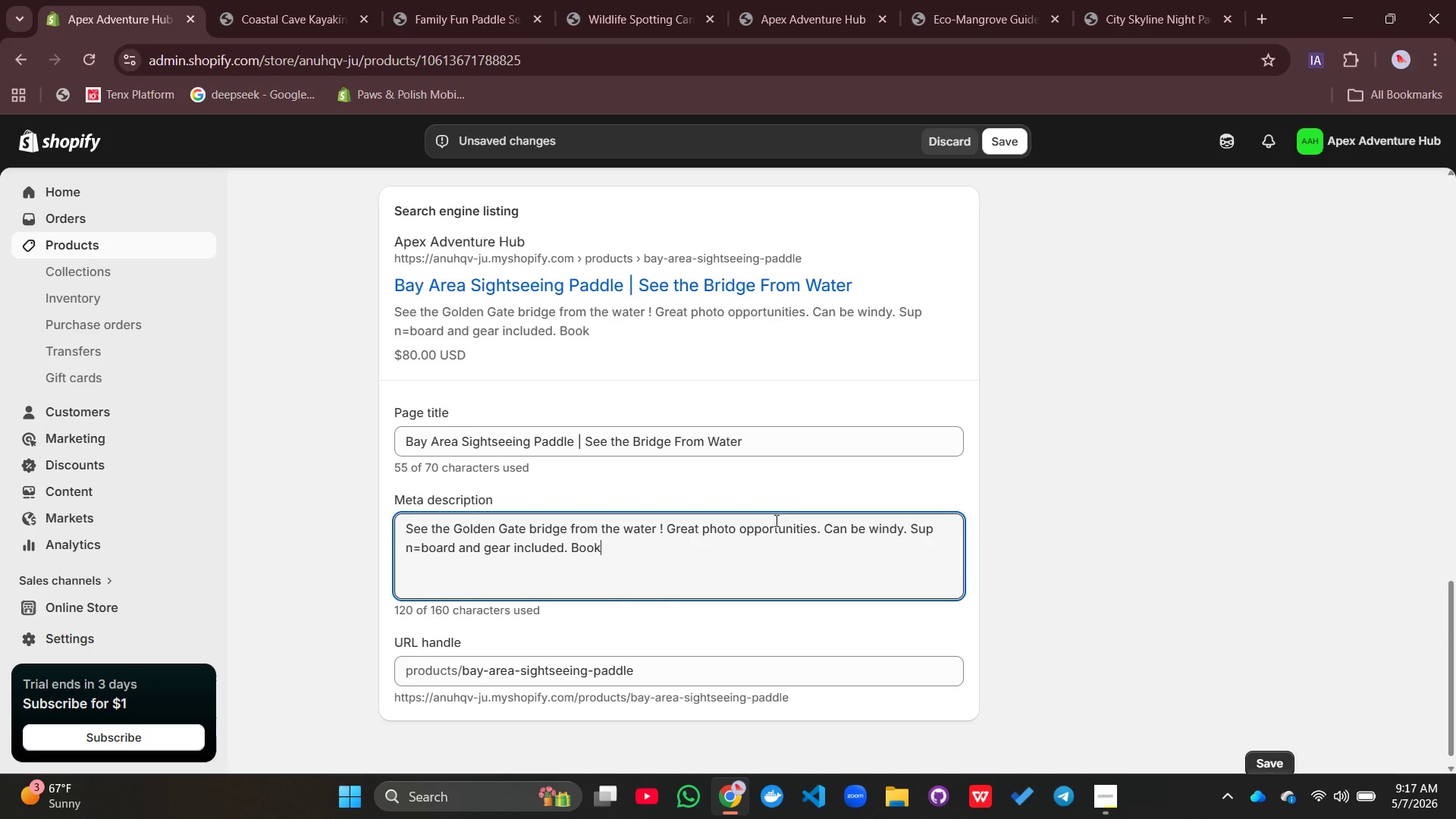 
type(k your bay paddle!)
 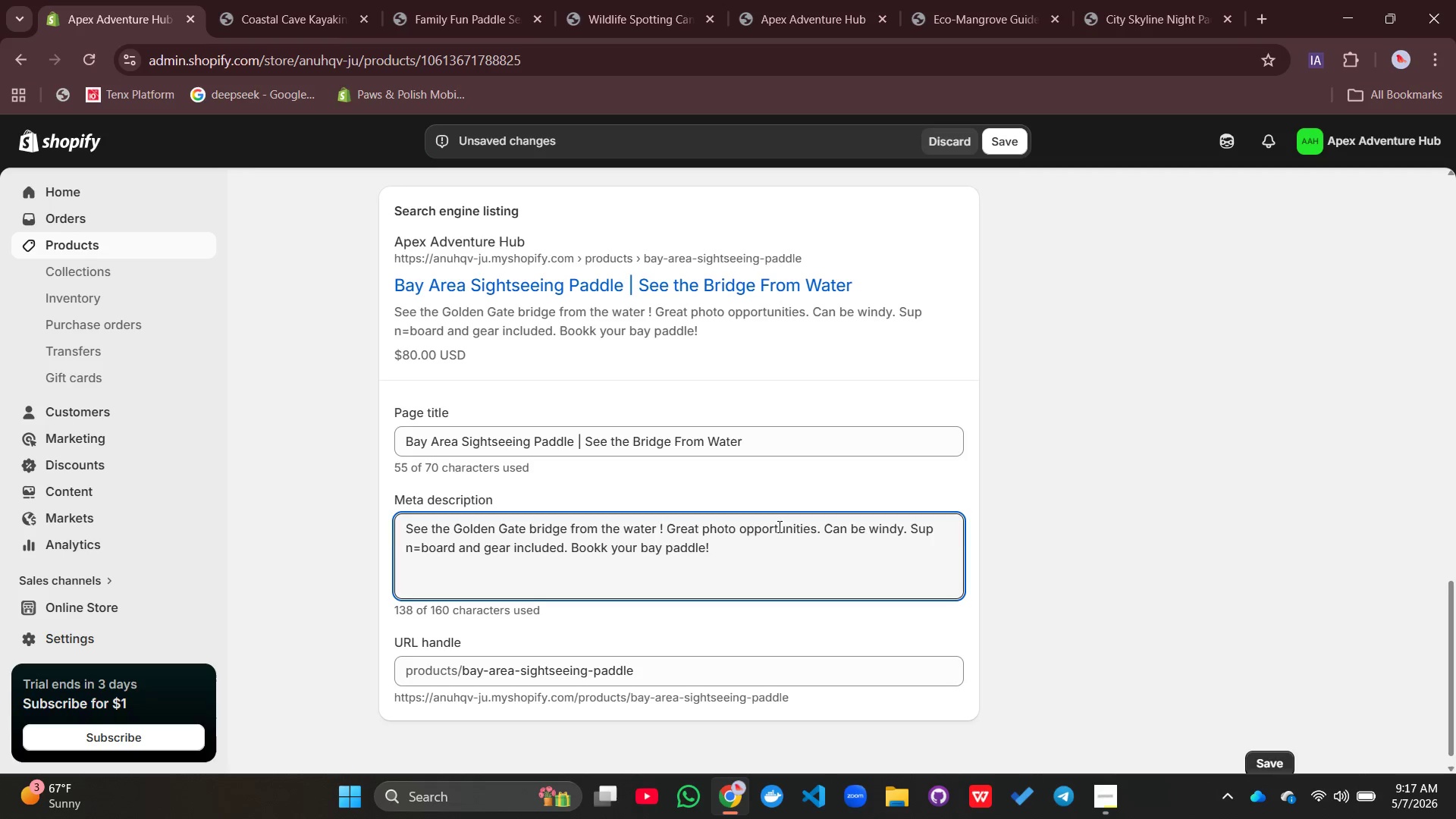 
wait(16.86)
 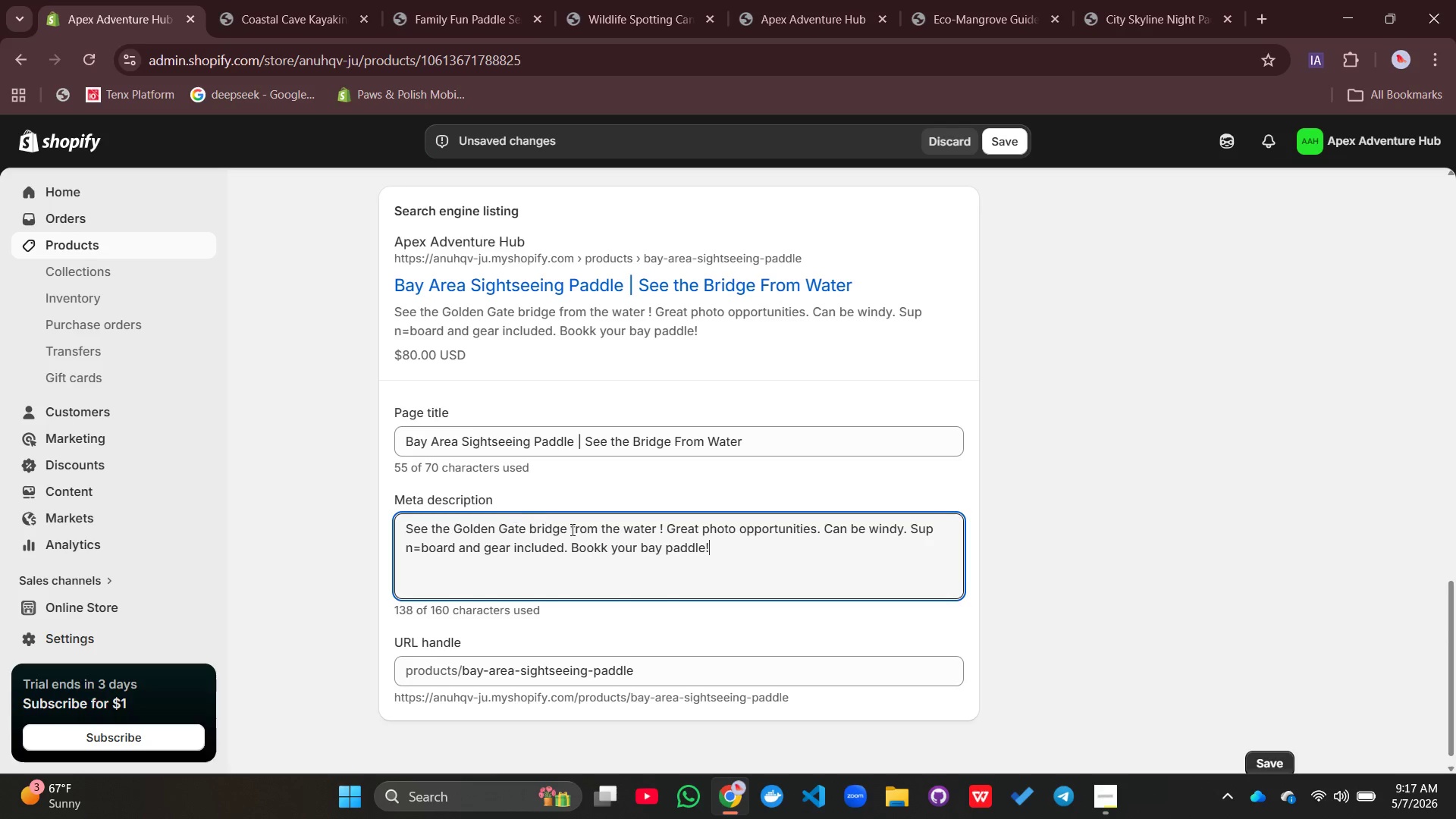 
key(Backspace)
 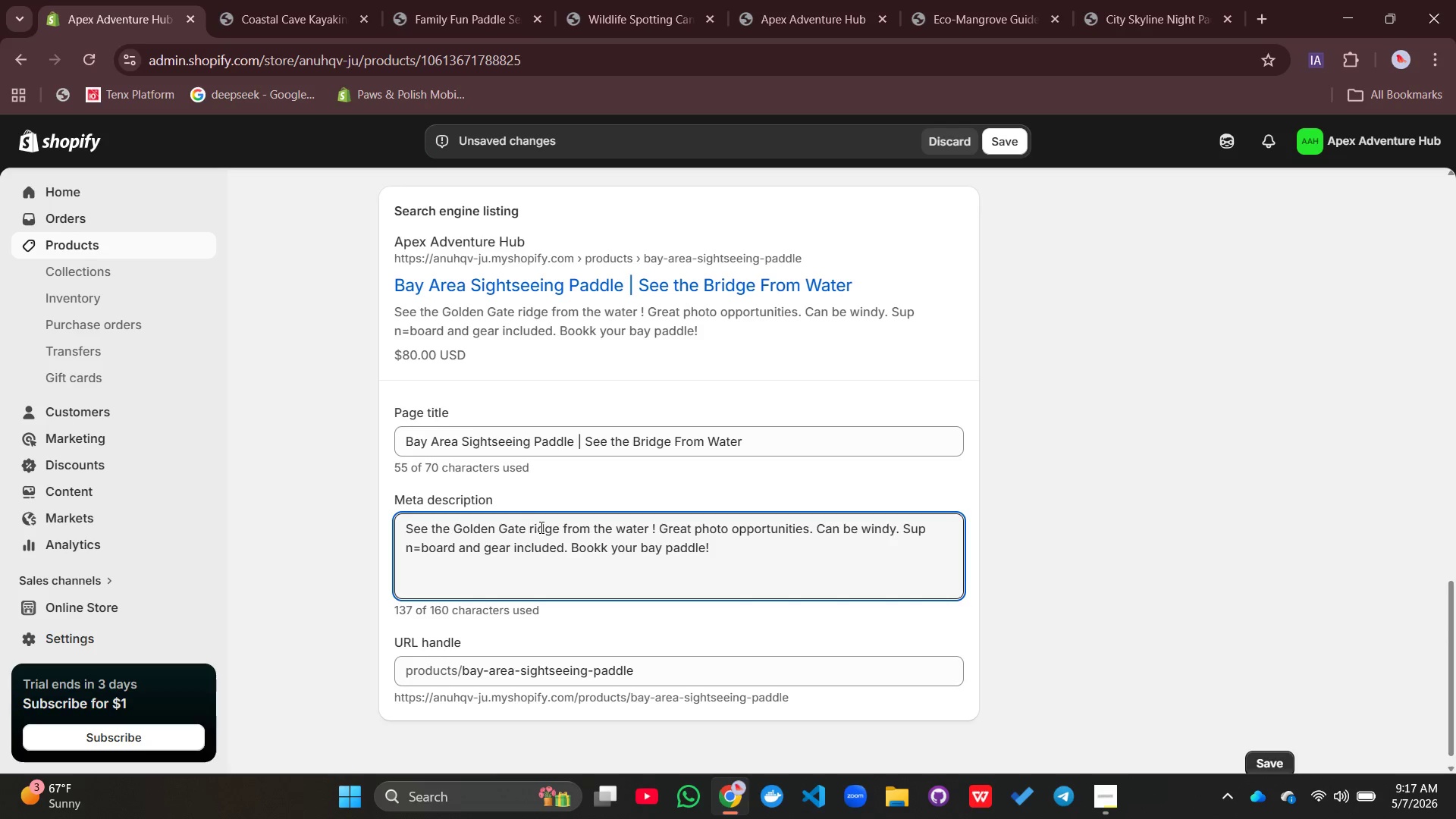 
key(Shift+ShiftLeft)
 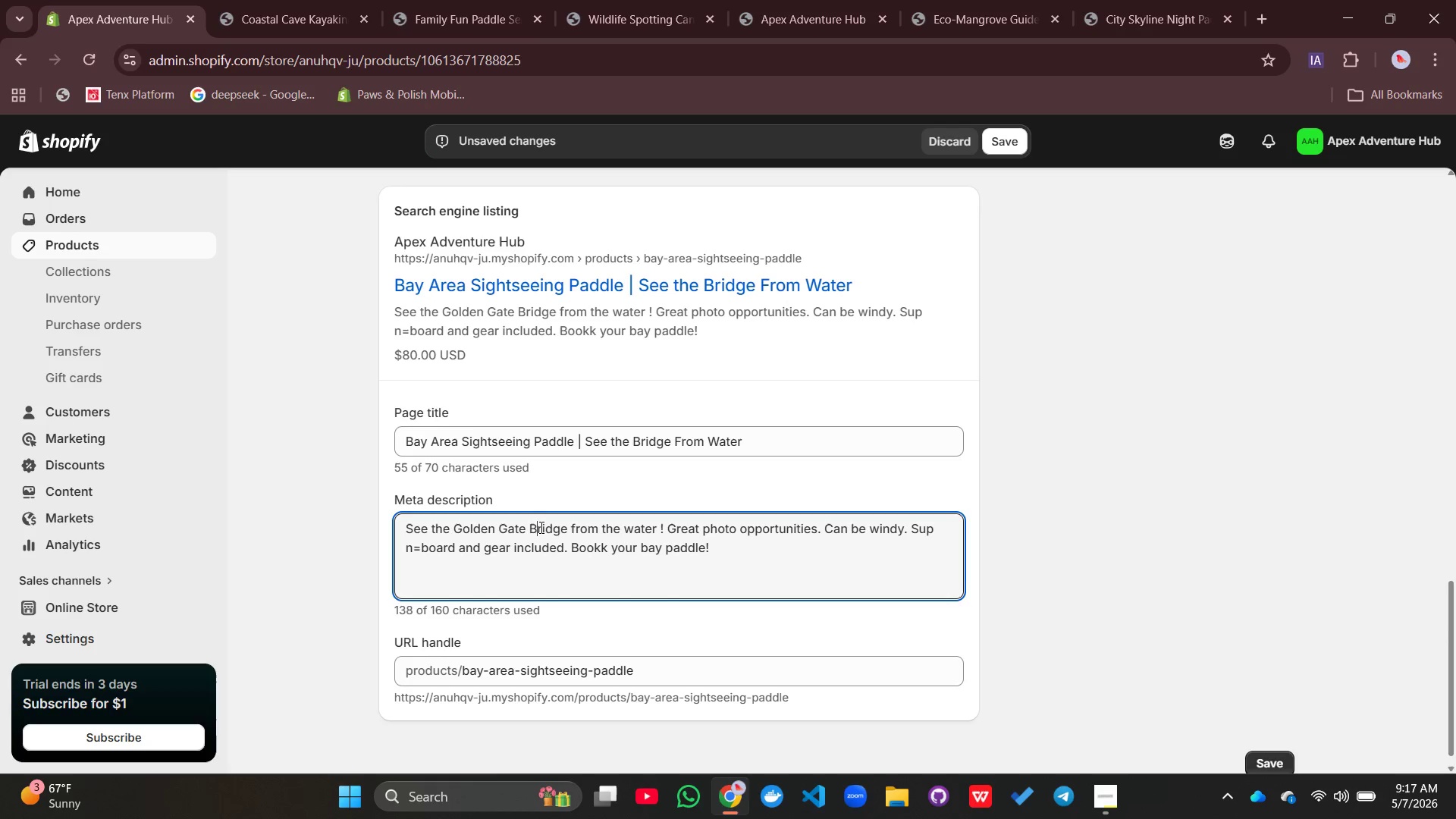 
key(Shift+B)
 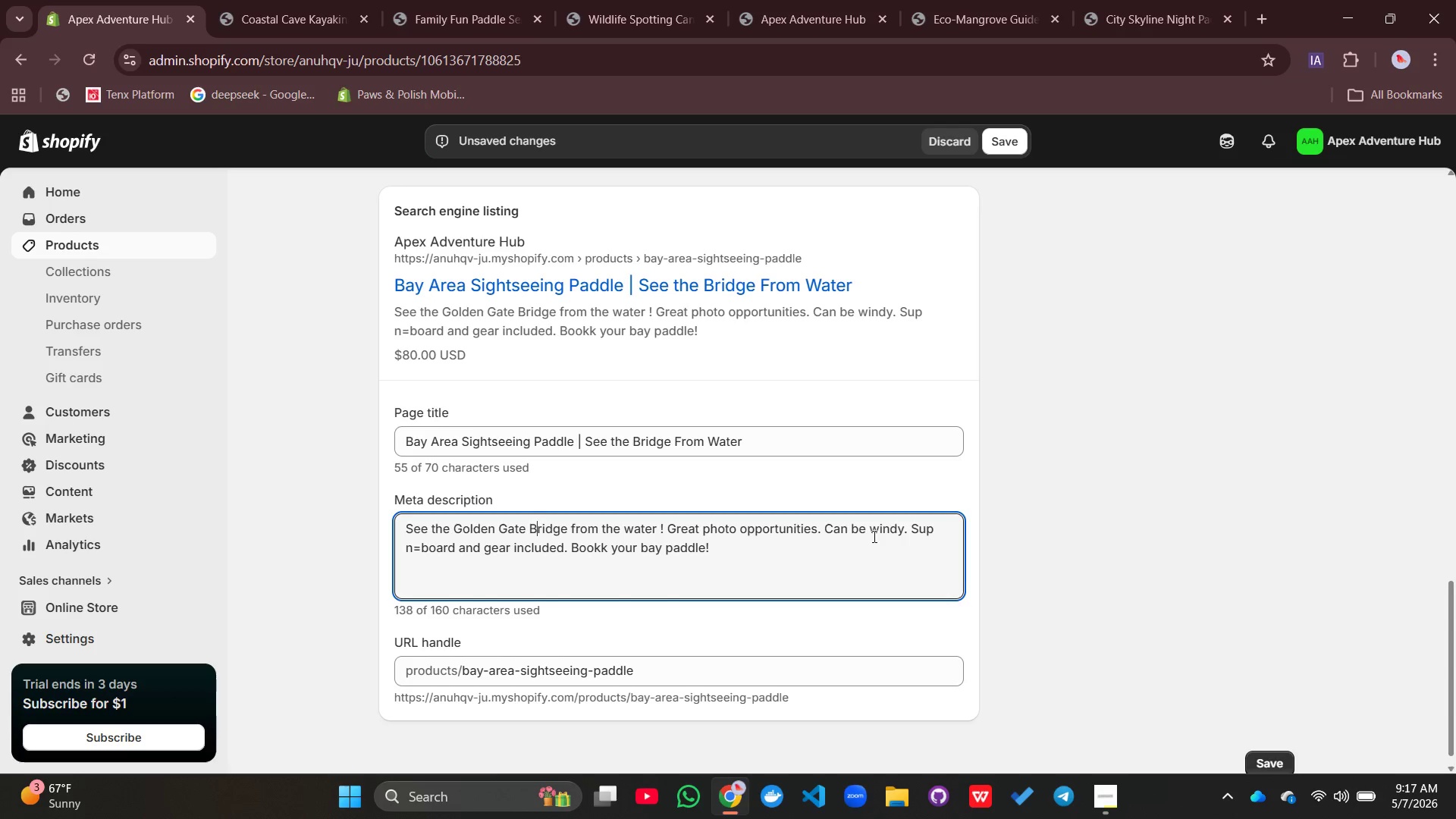 
wait(11.66)
 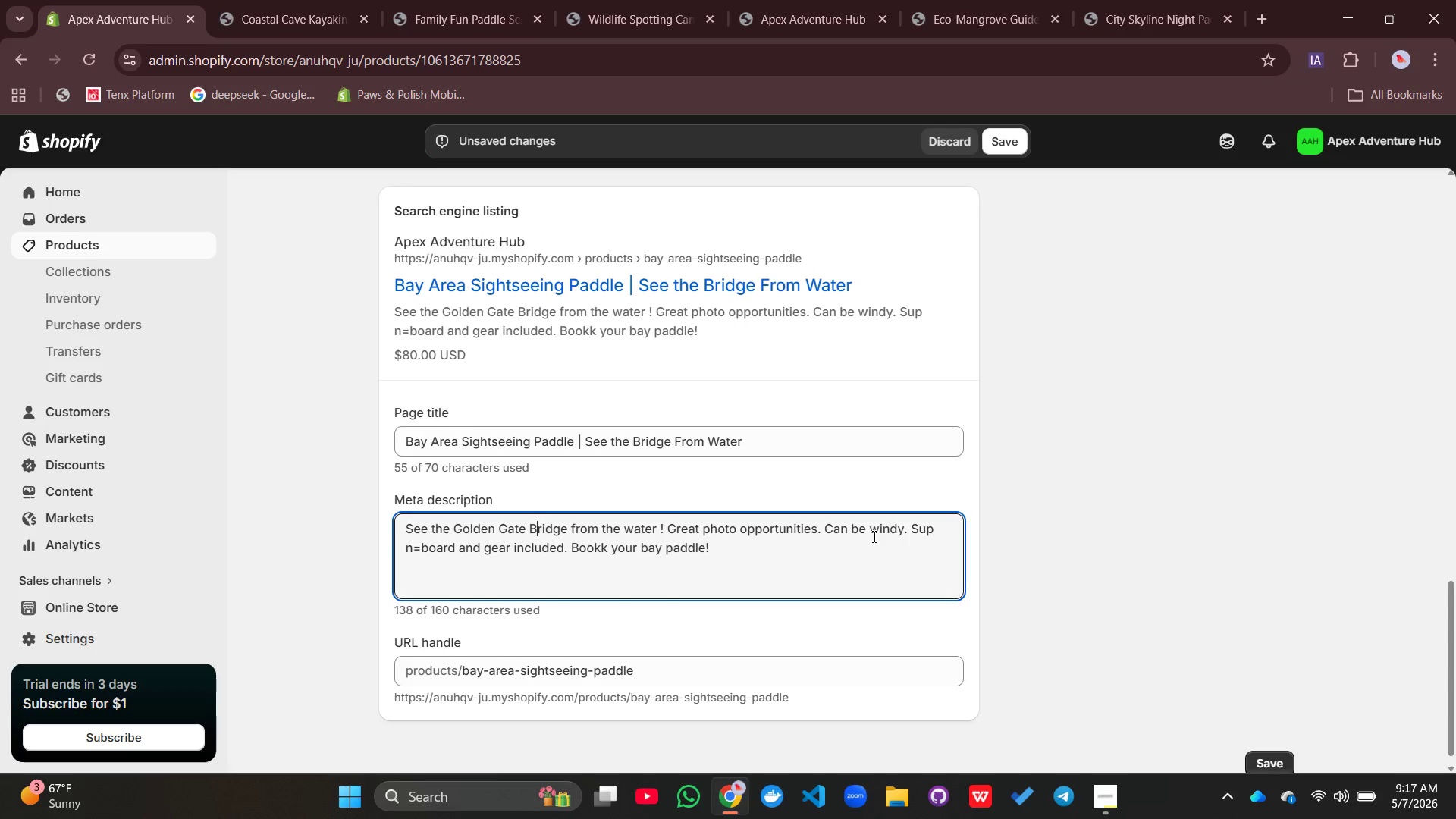 
left_click([421, 552])
 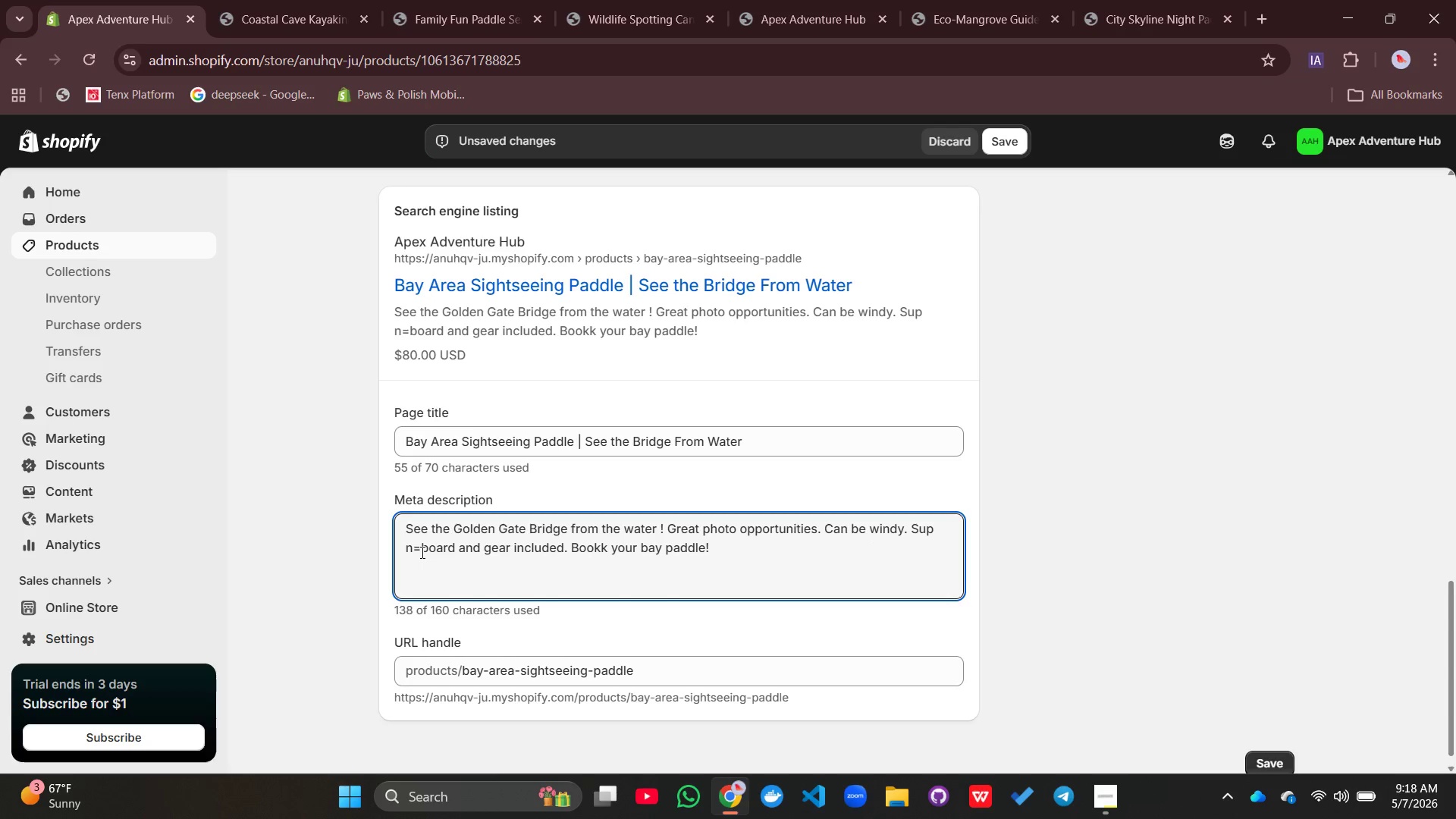 
key(Space)
 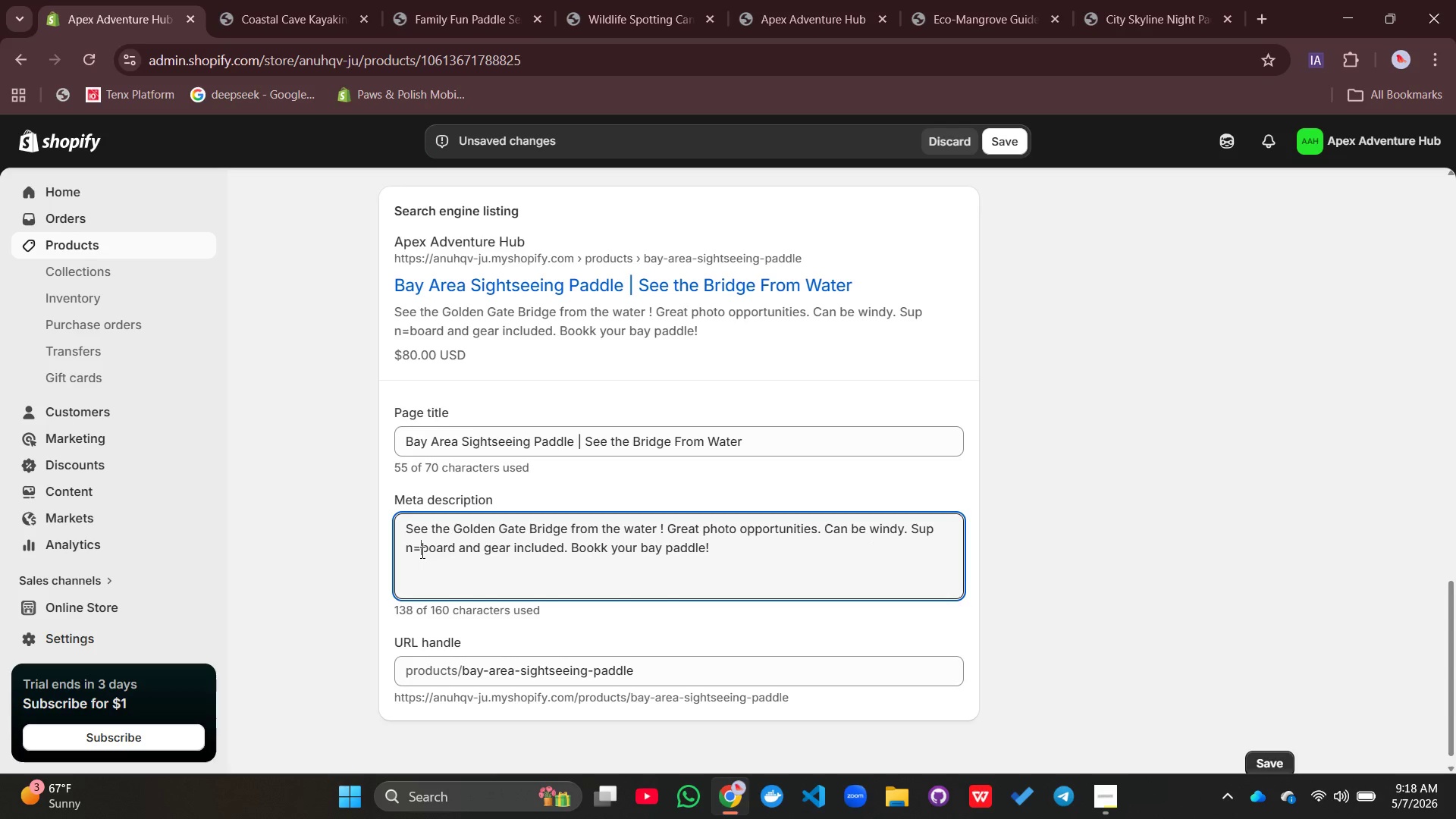 
key(Backspace)
 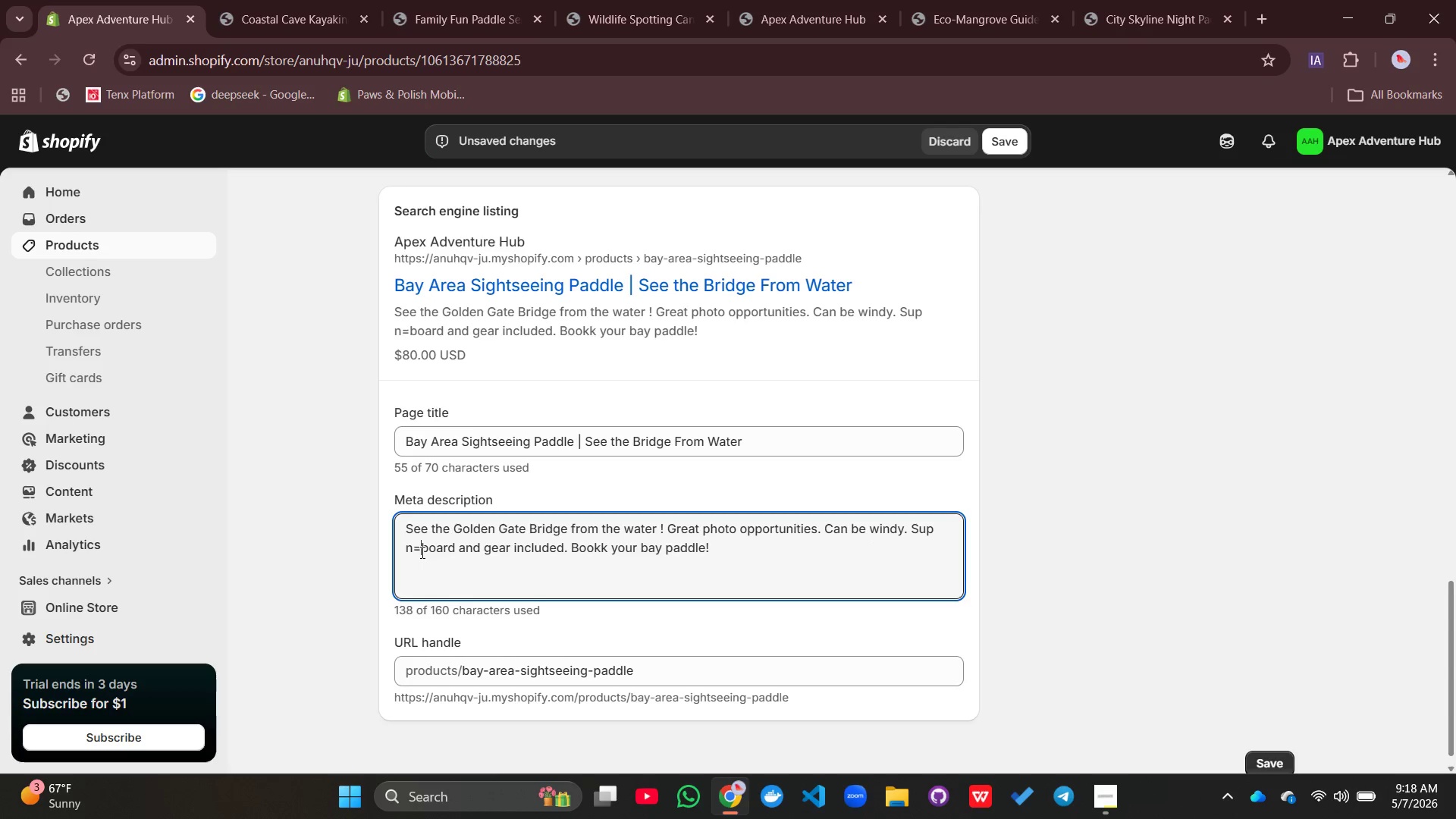 
key(Backspace)
 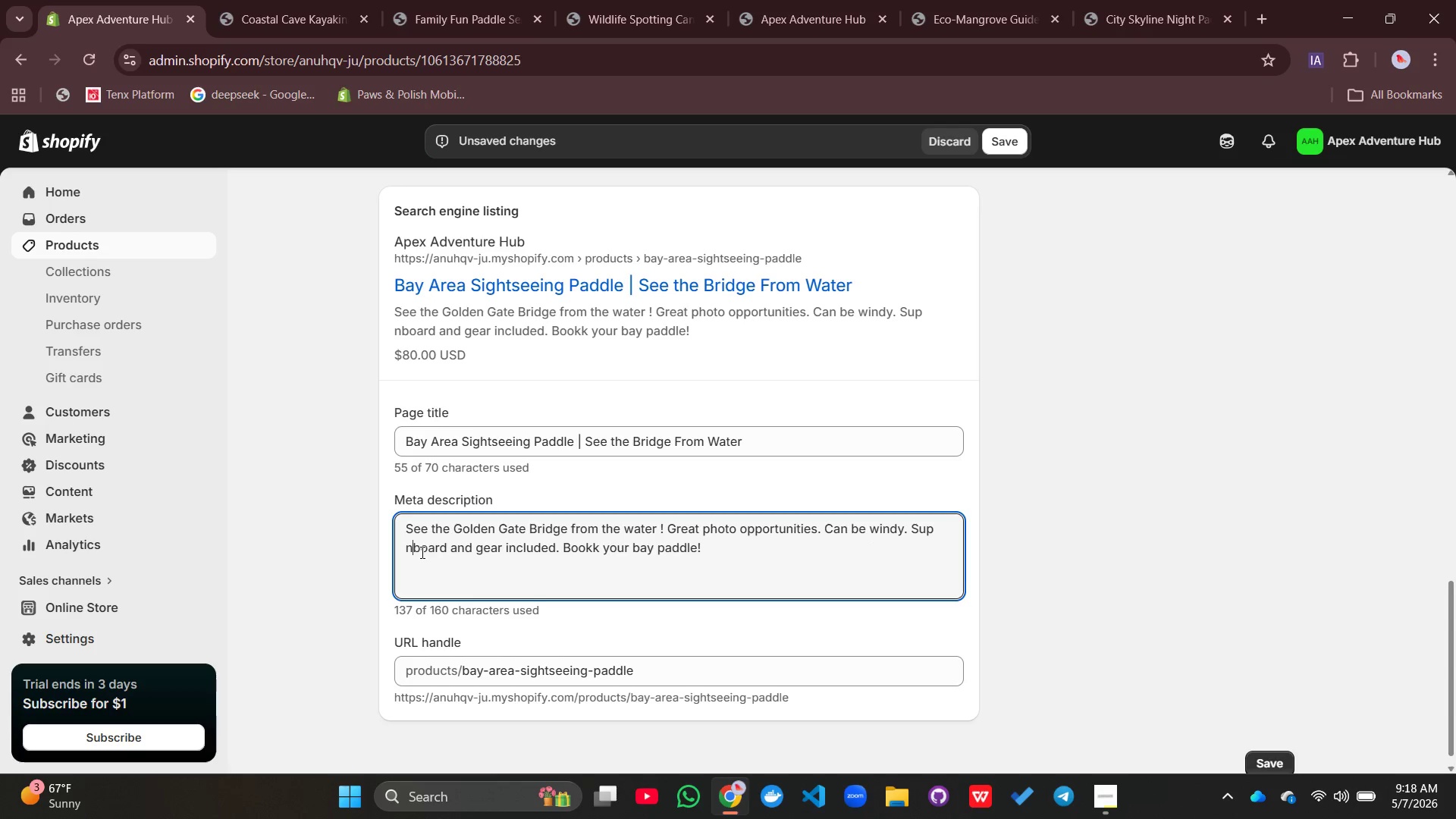 
key(Backspace)
 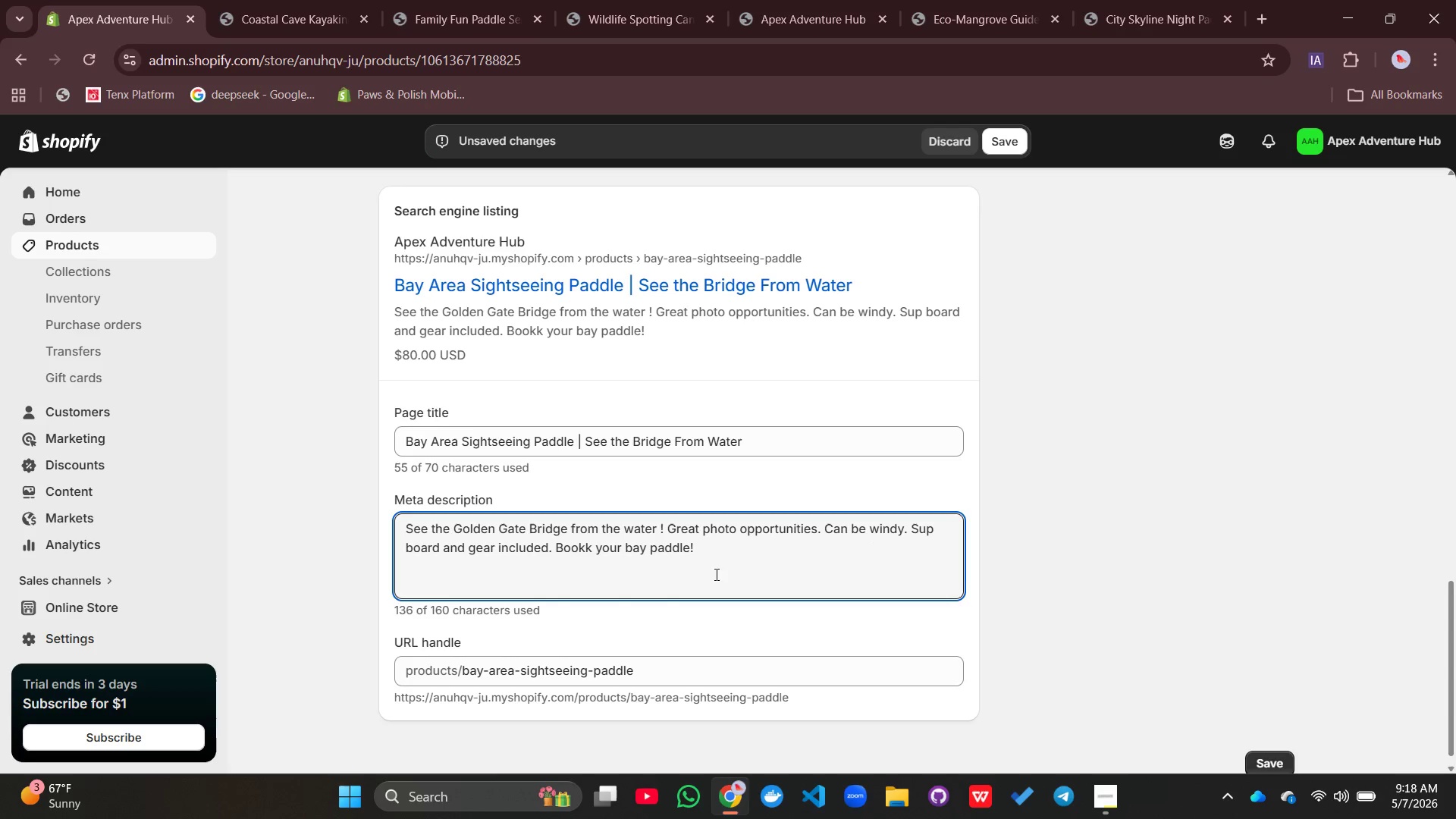 
left_click([736, 547])
 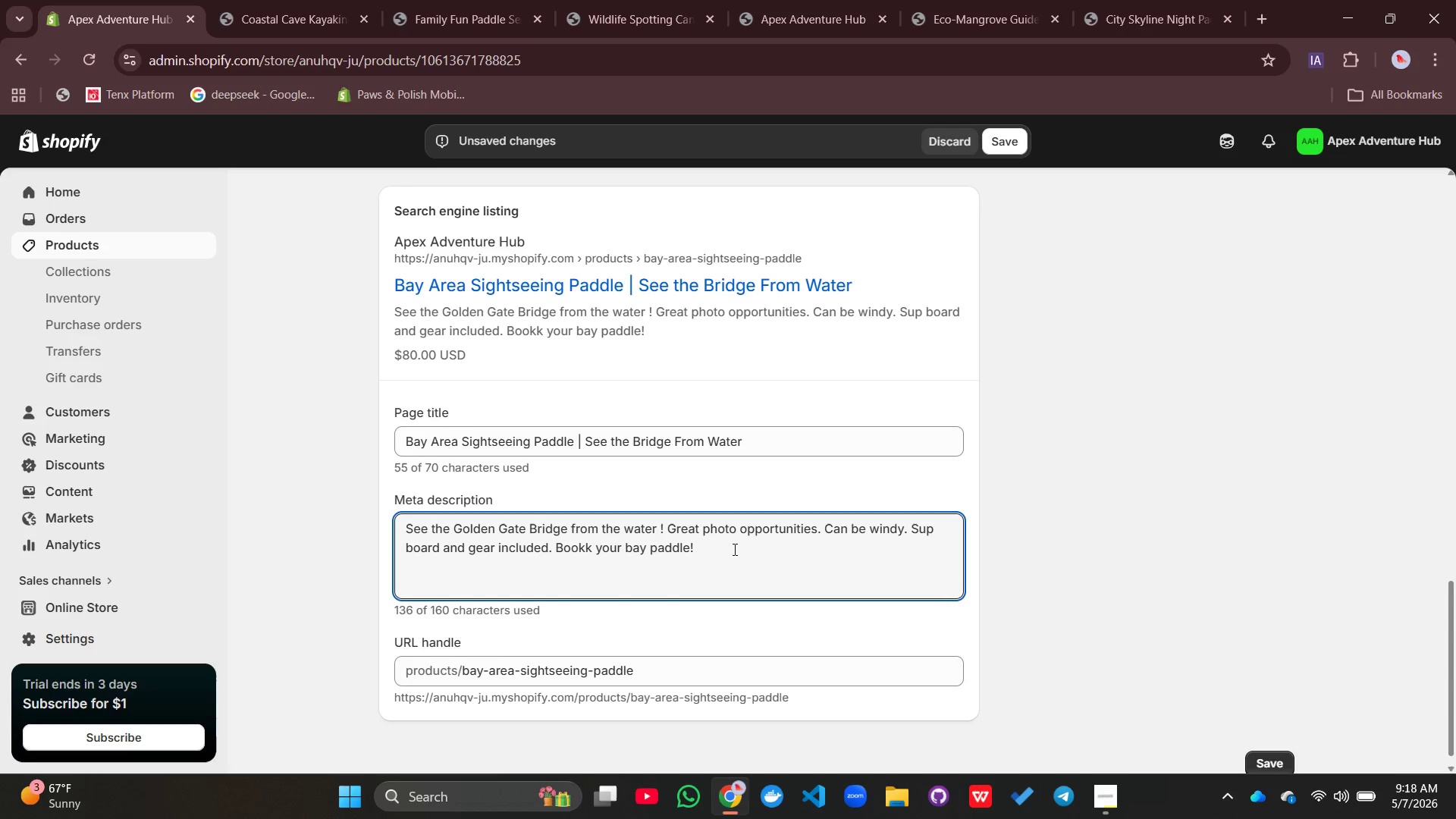 
wait(7.86)
 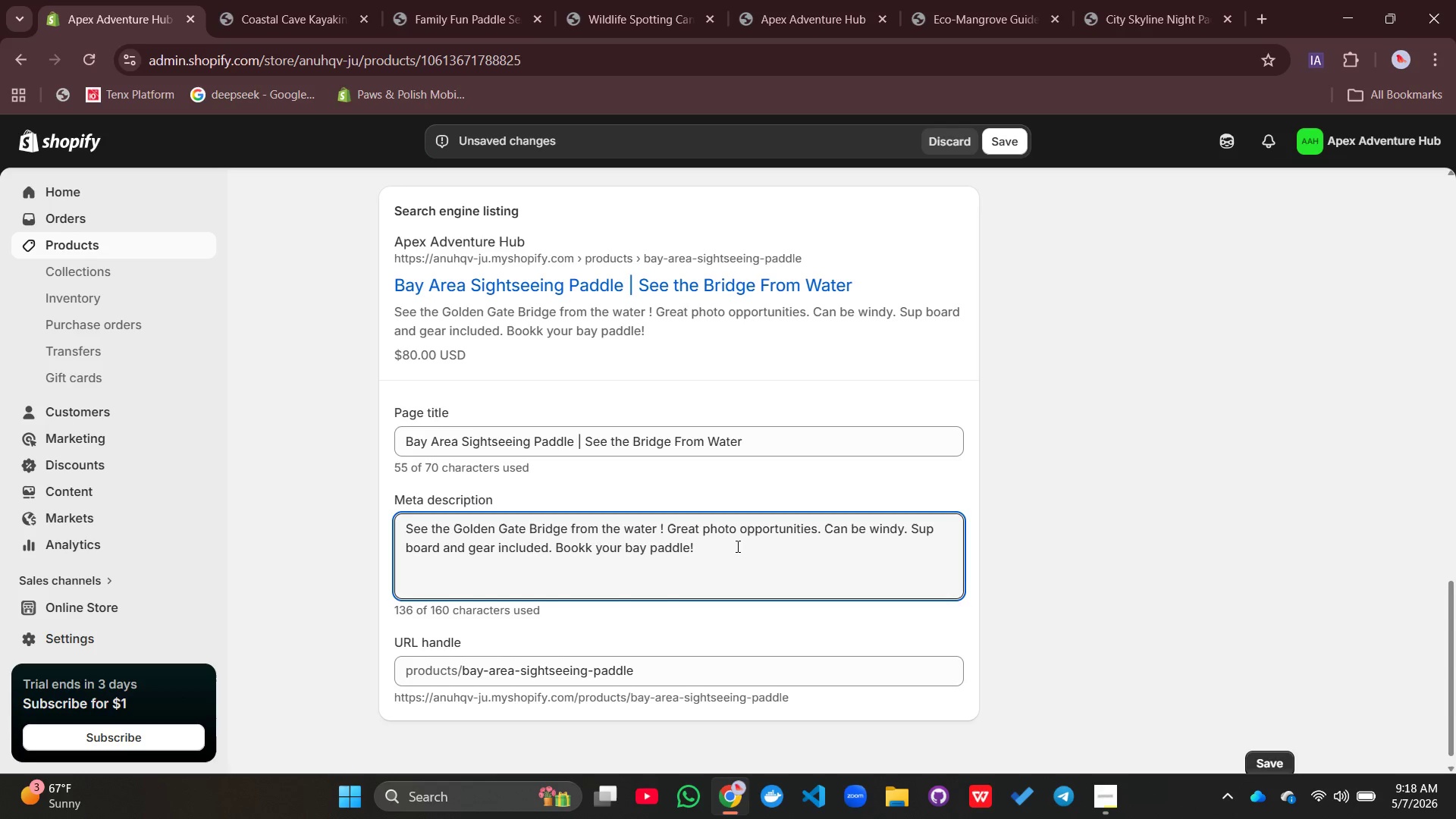 
scroll: coordinate [730, 528], scroll_direction: up, amount: 8.0
 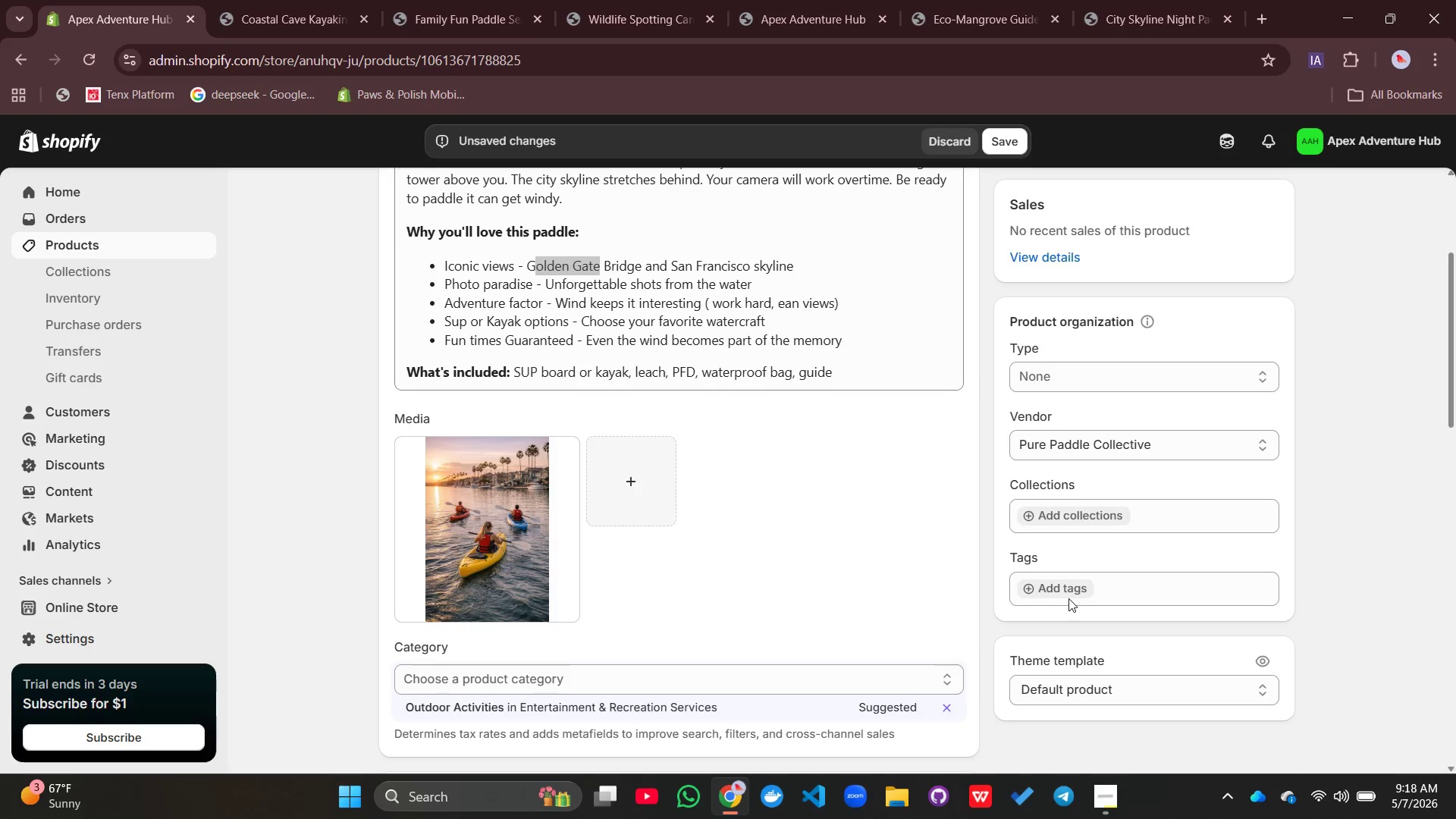 
left_click([1068, 598])
 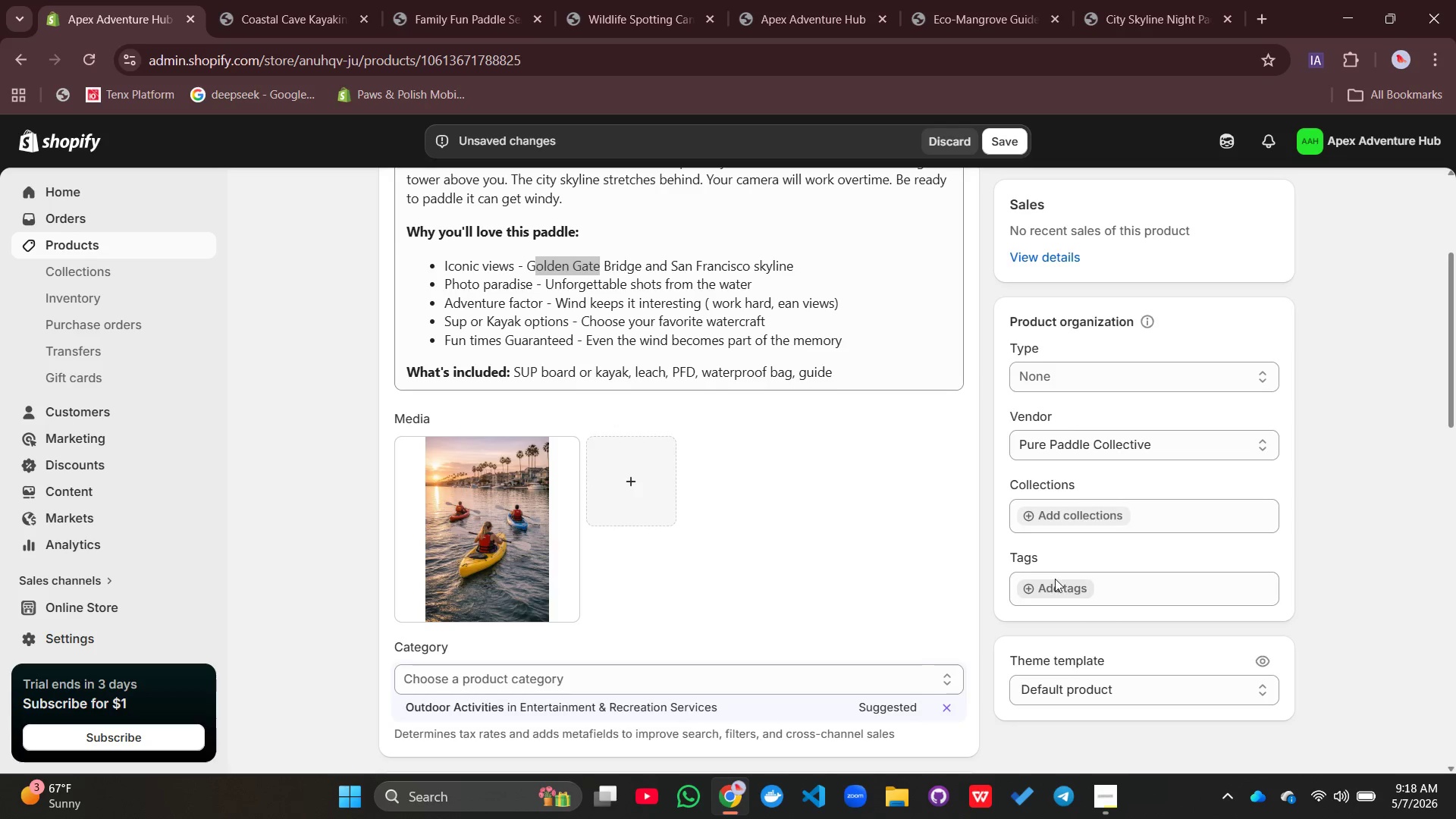 
left_click([1046, 586])
 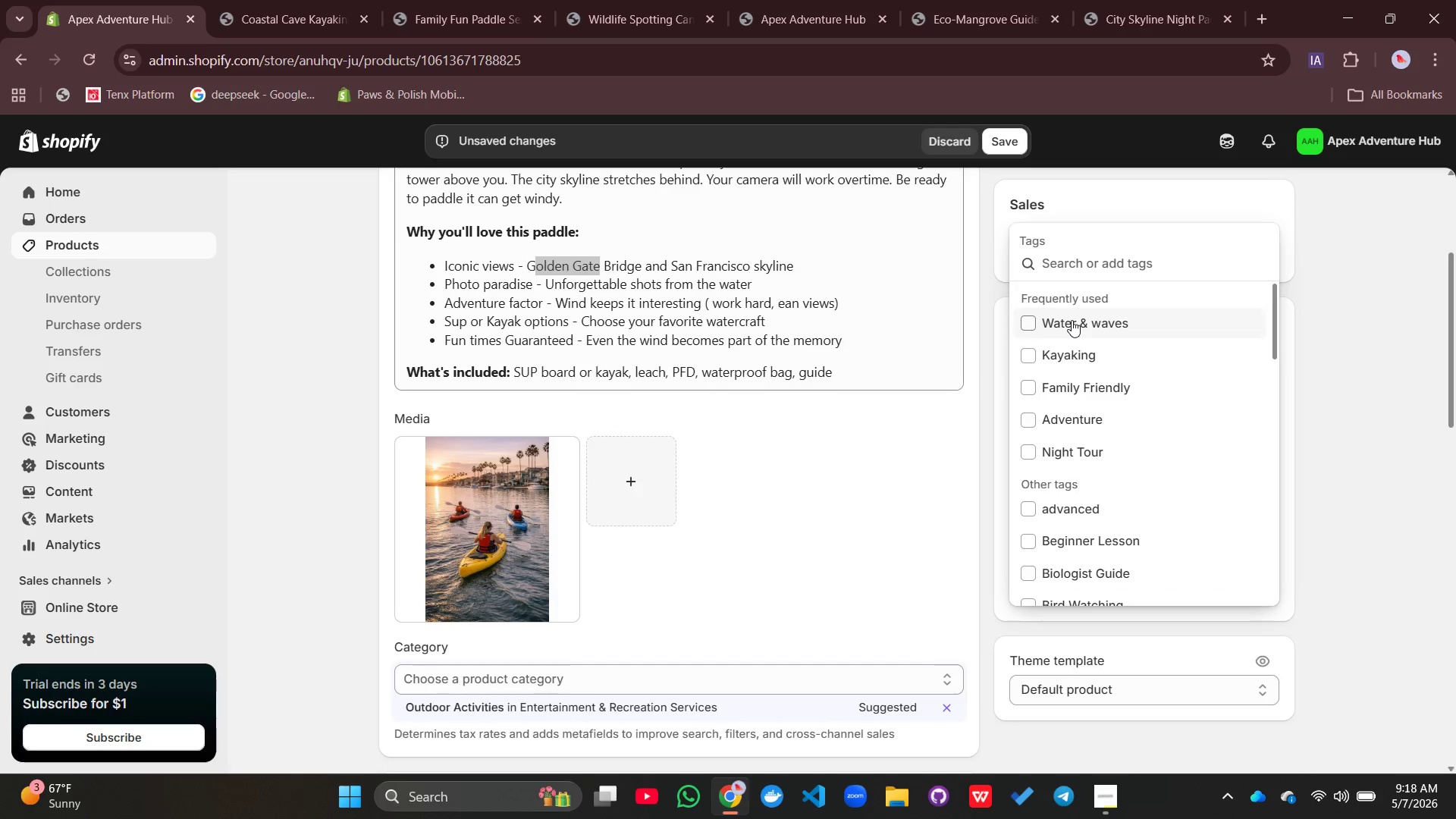 
double_click([1072, 321])
 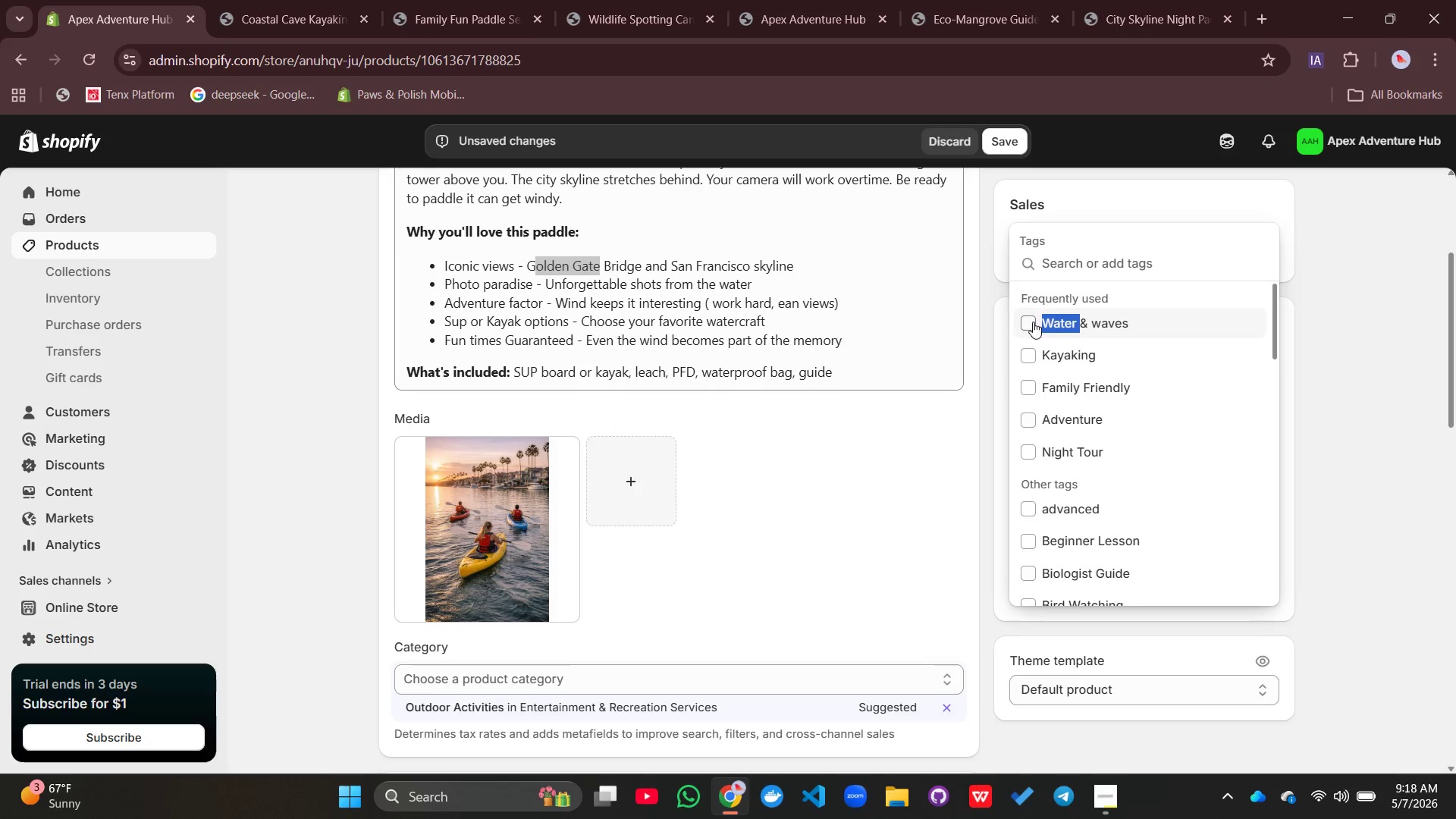 
left_click([1033, 322])
 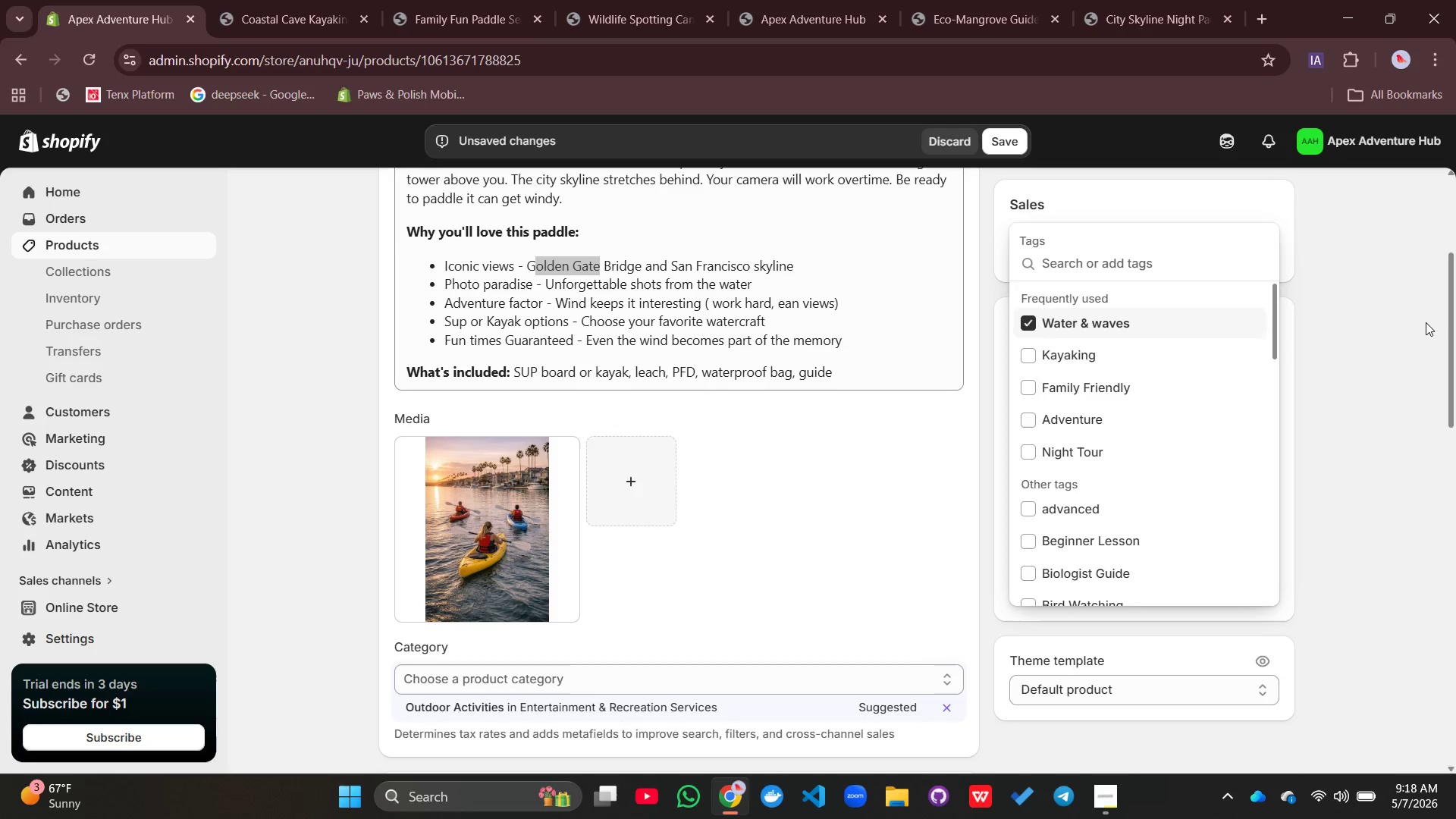 
left_click([1420, 397])
 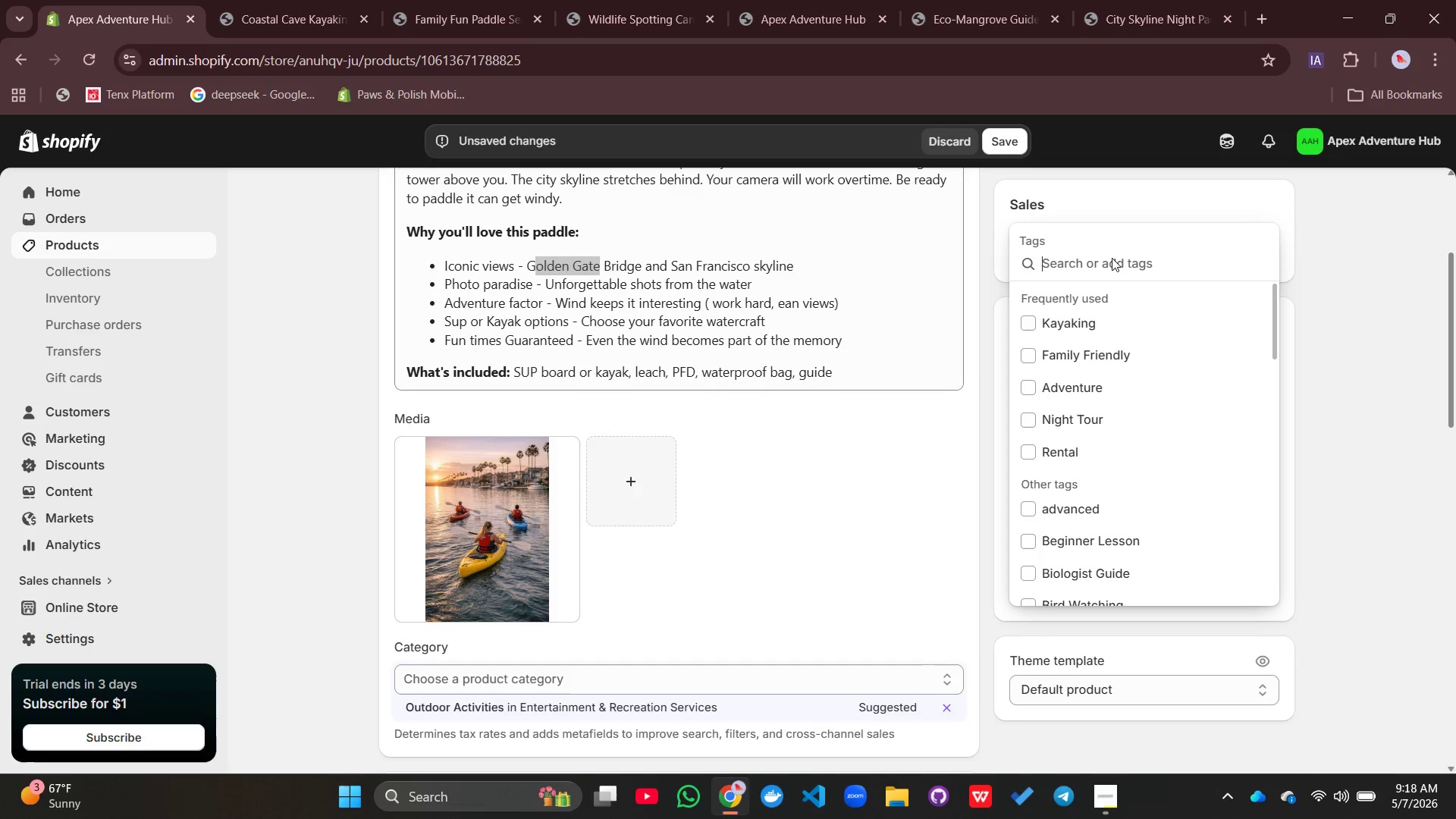 
wait(5.3)
 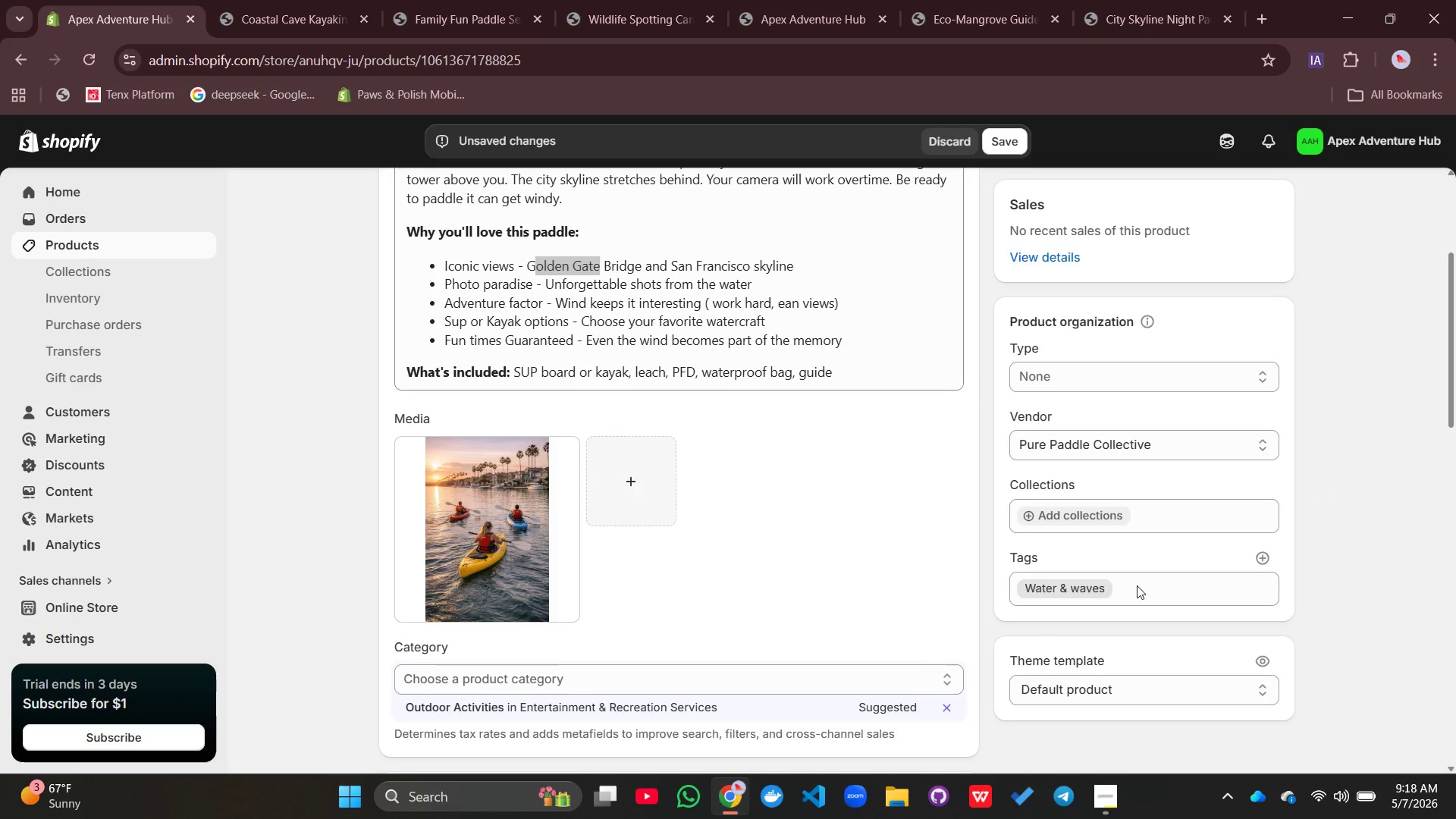 
type(Sup)
key(Backspace)
key(Backspace)
type(UP, Sightessing)
 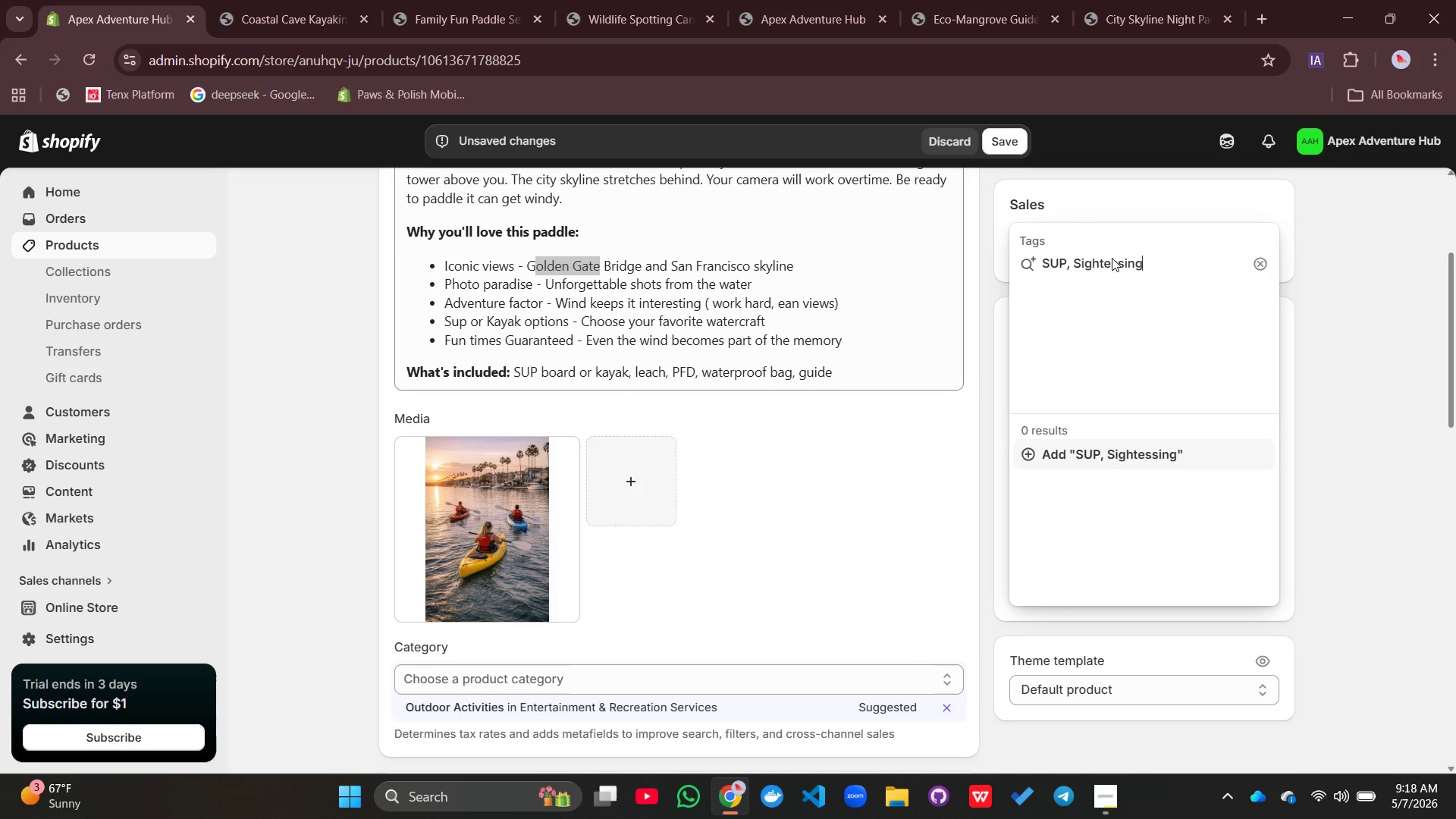 
key(Backspace)
key(Backspace)
key(Backspace)
key(Backspace)
key(Backspace)
type(esing, Bay Tiur)
key(Backspace)
key(Backspace)
key(Backspace)
type(our, Photography, Golden Gate Bridge)
 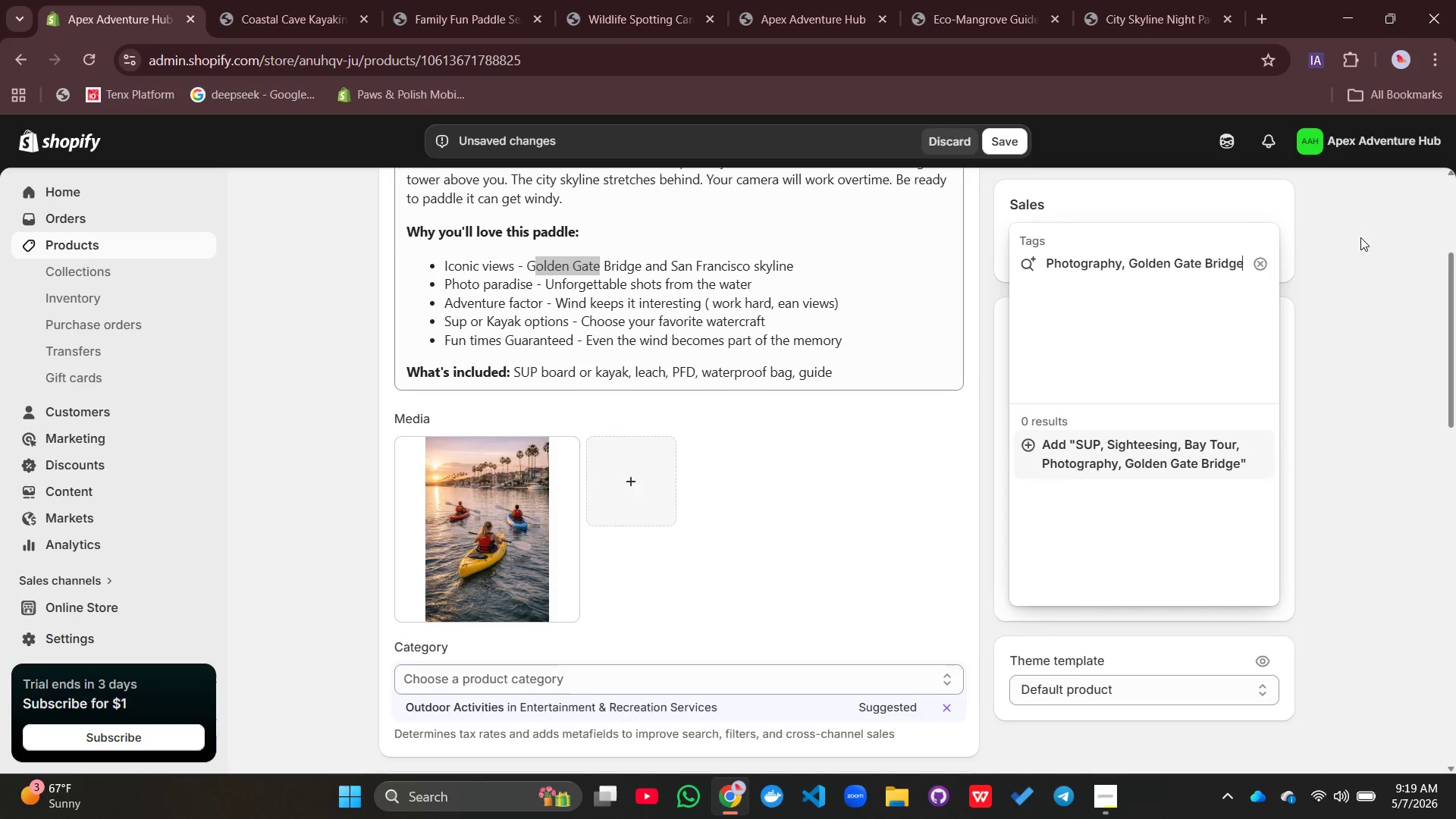 
key(Enter)
 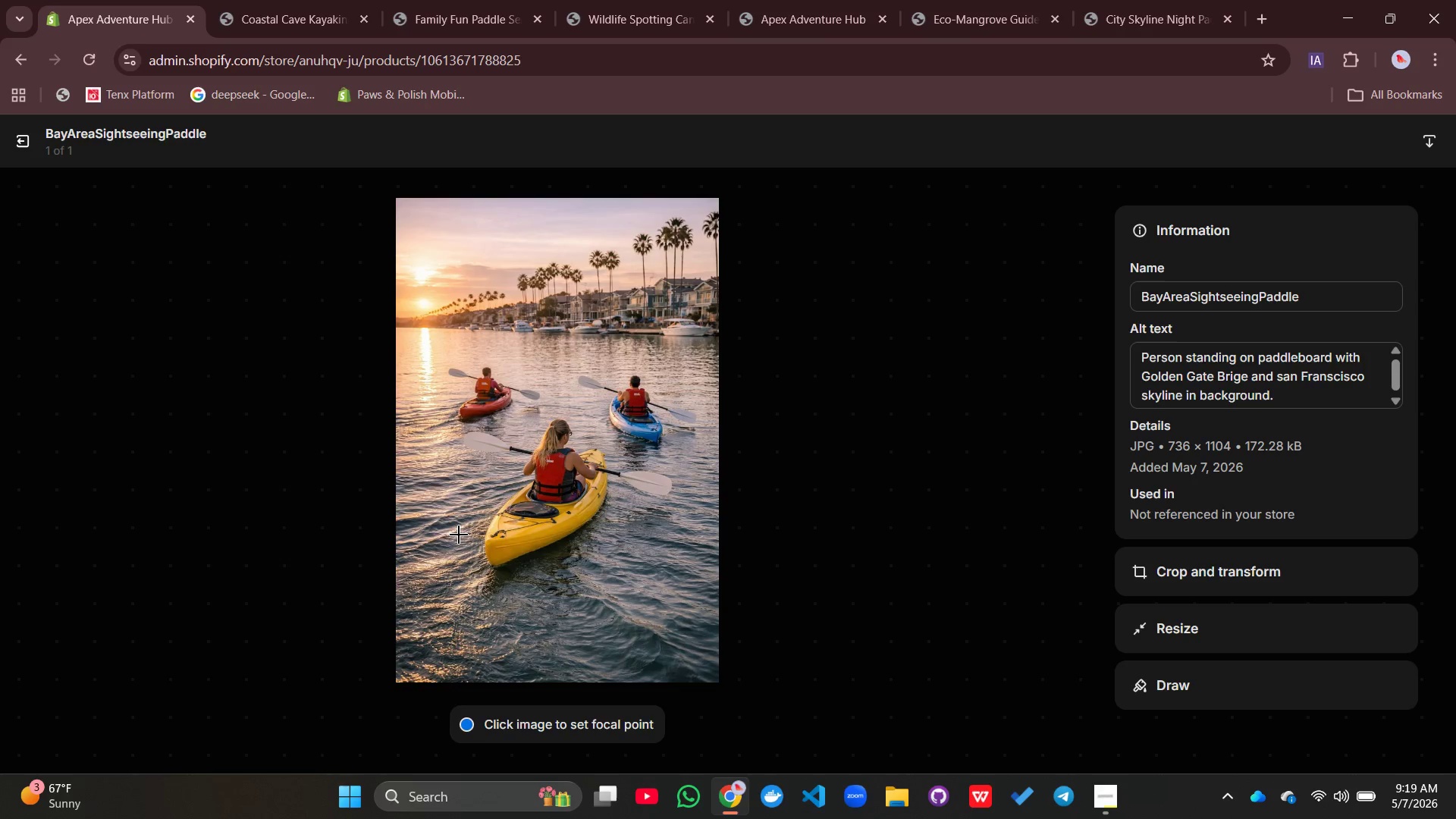 
wait(5.41)
 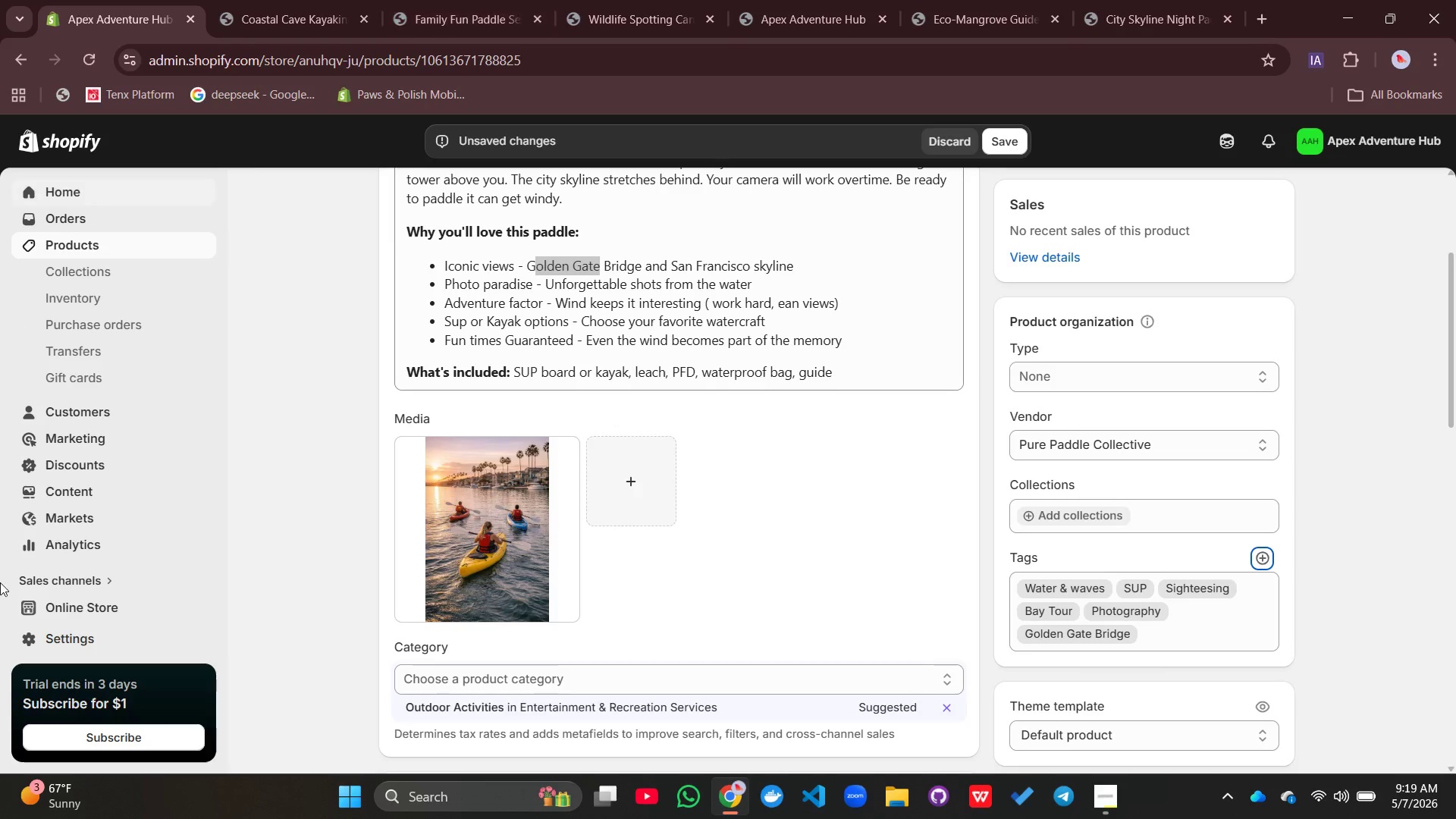 
left_click([31, 133])
 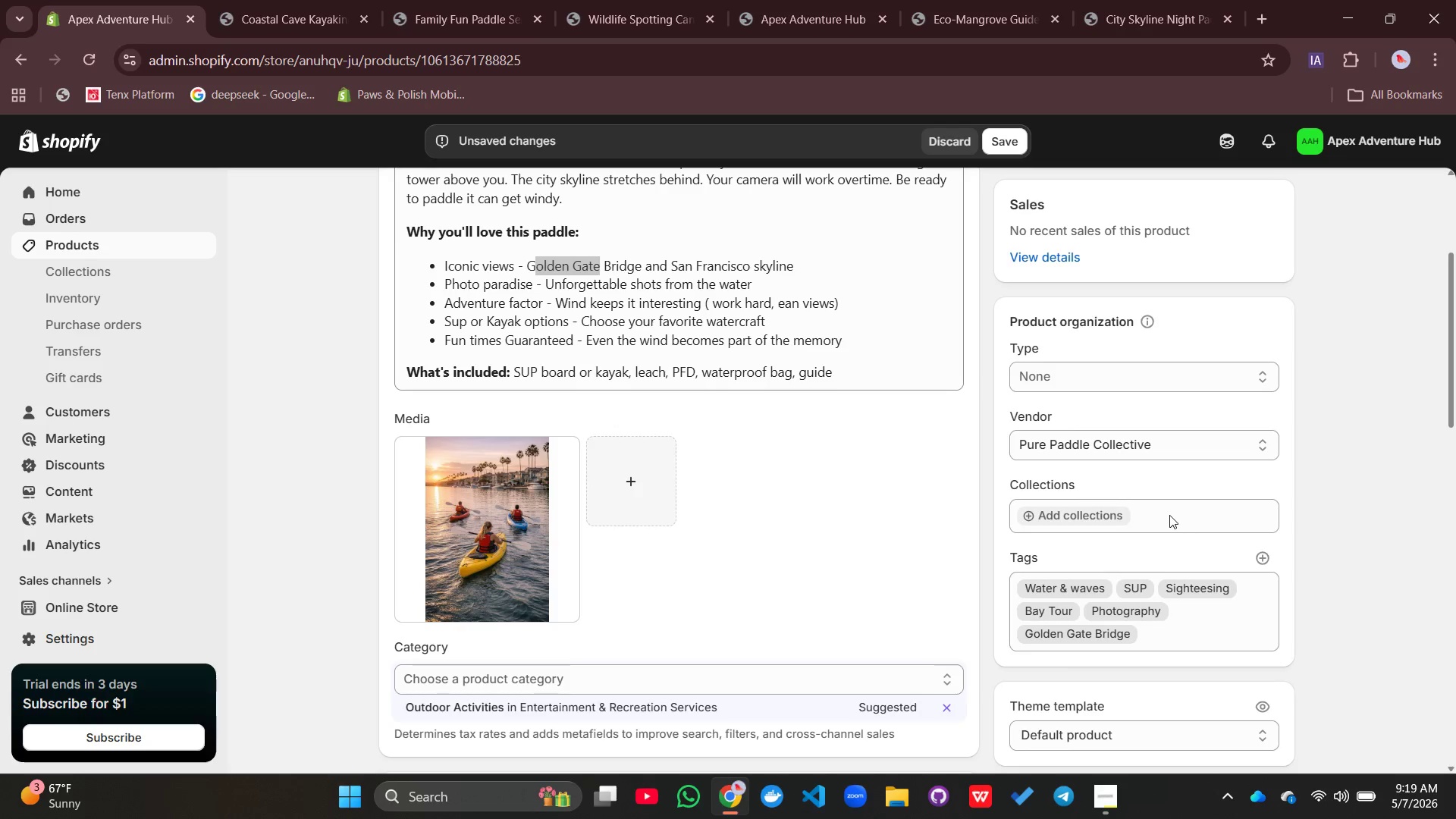 
scroll: coordinate [1166, 509], scroll_direction: down, amount: 12.0
 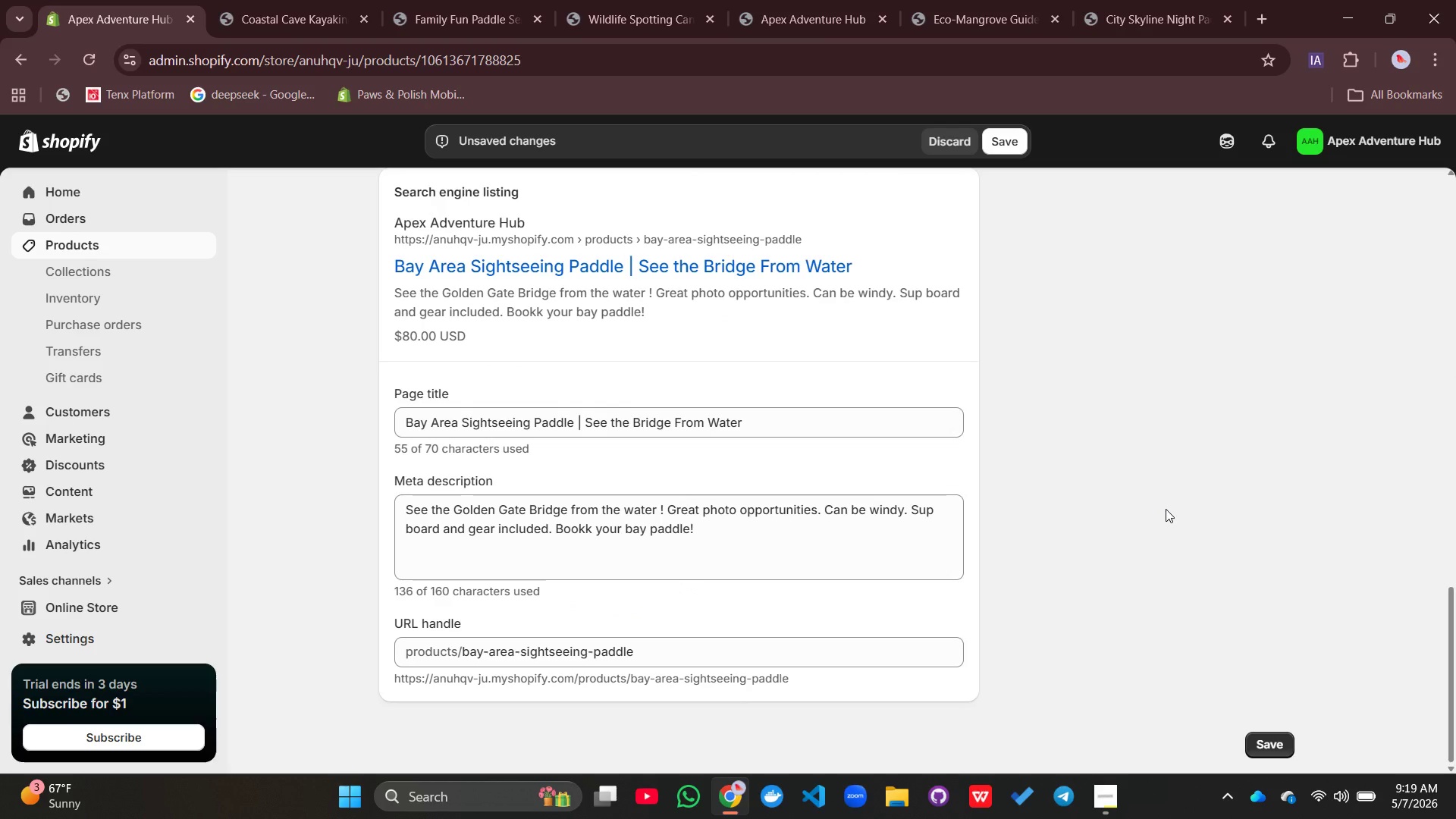 
scroll: coordinate [1164, 506], scroll_direction: up, amount: 12.0
 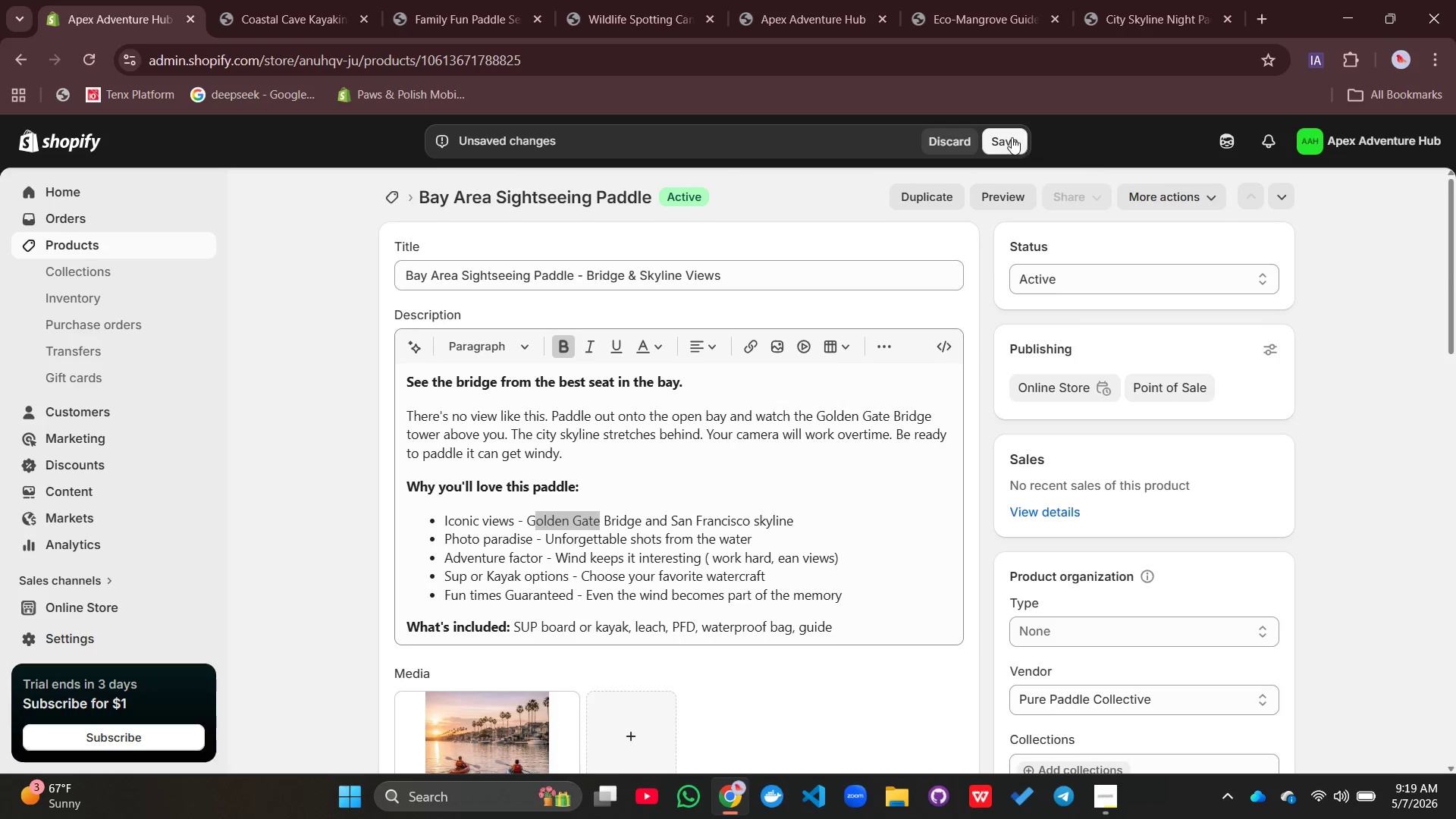 
left_click([1012, 137])
 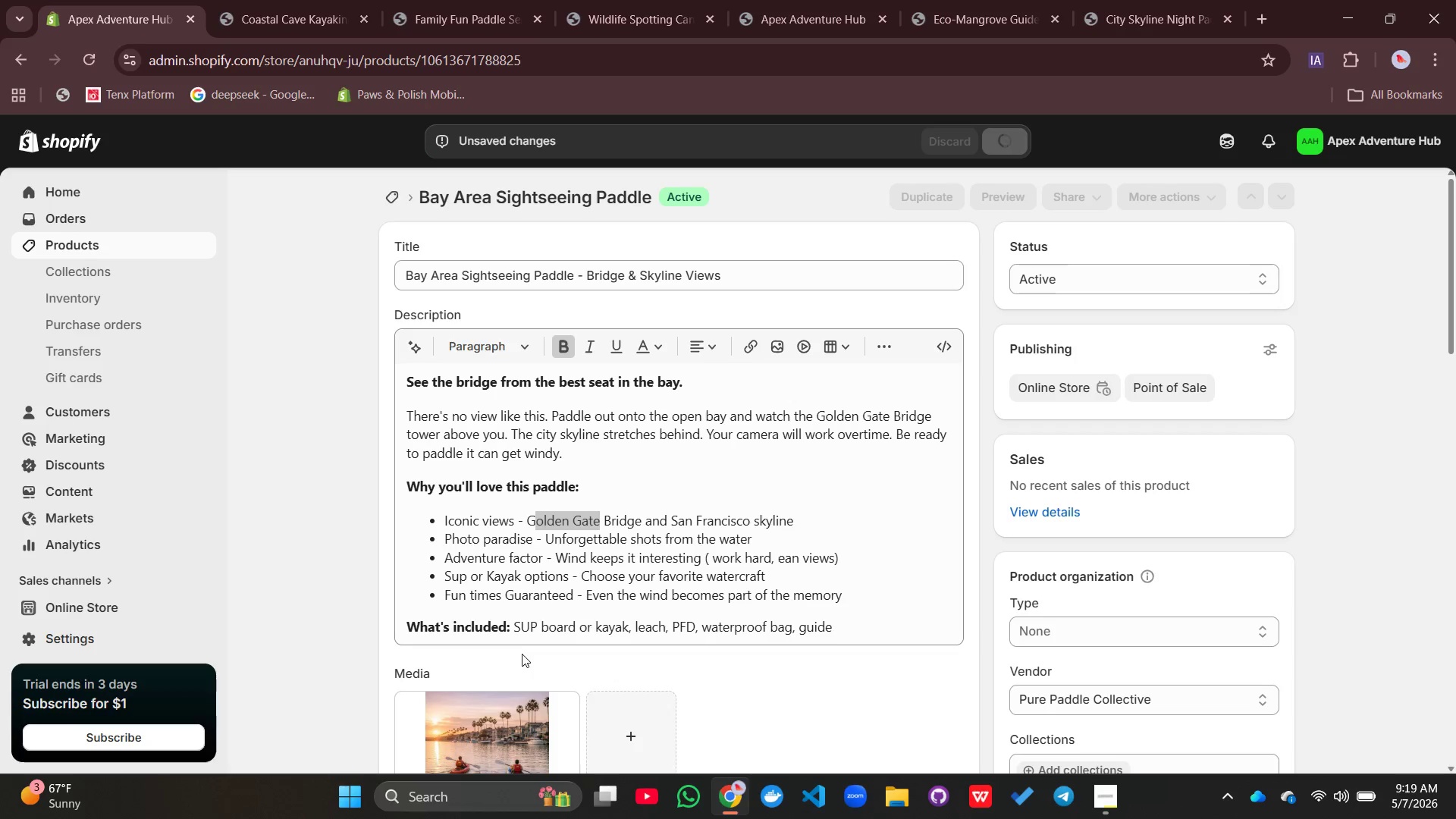 
left_click([609, 491])
 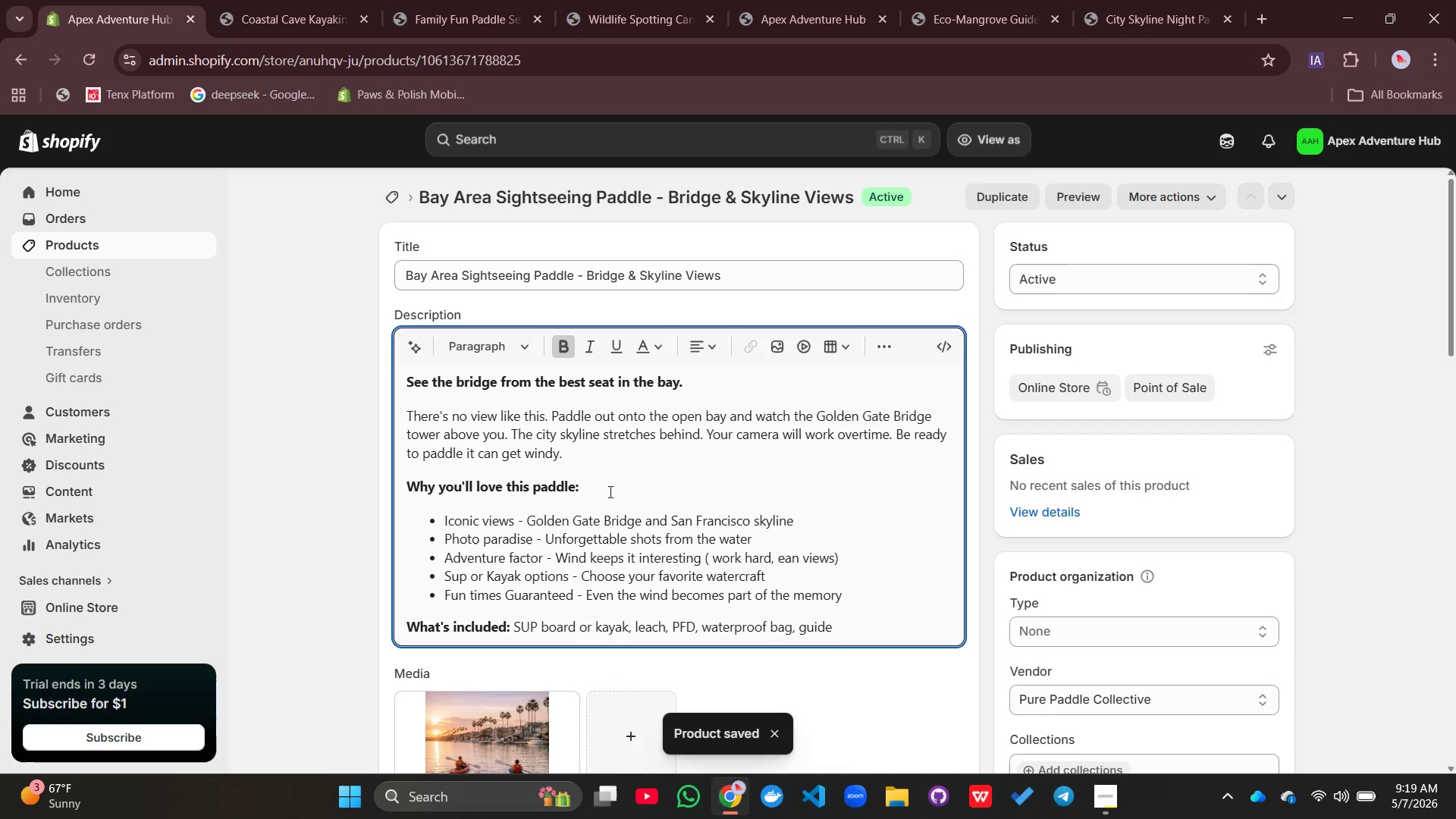 
scroll: coordinate [609, 491], scroll_direction: up, amount: 3.0
 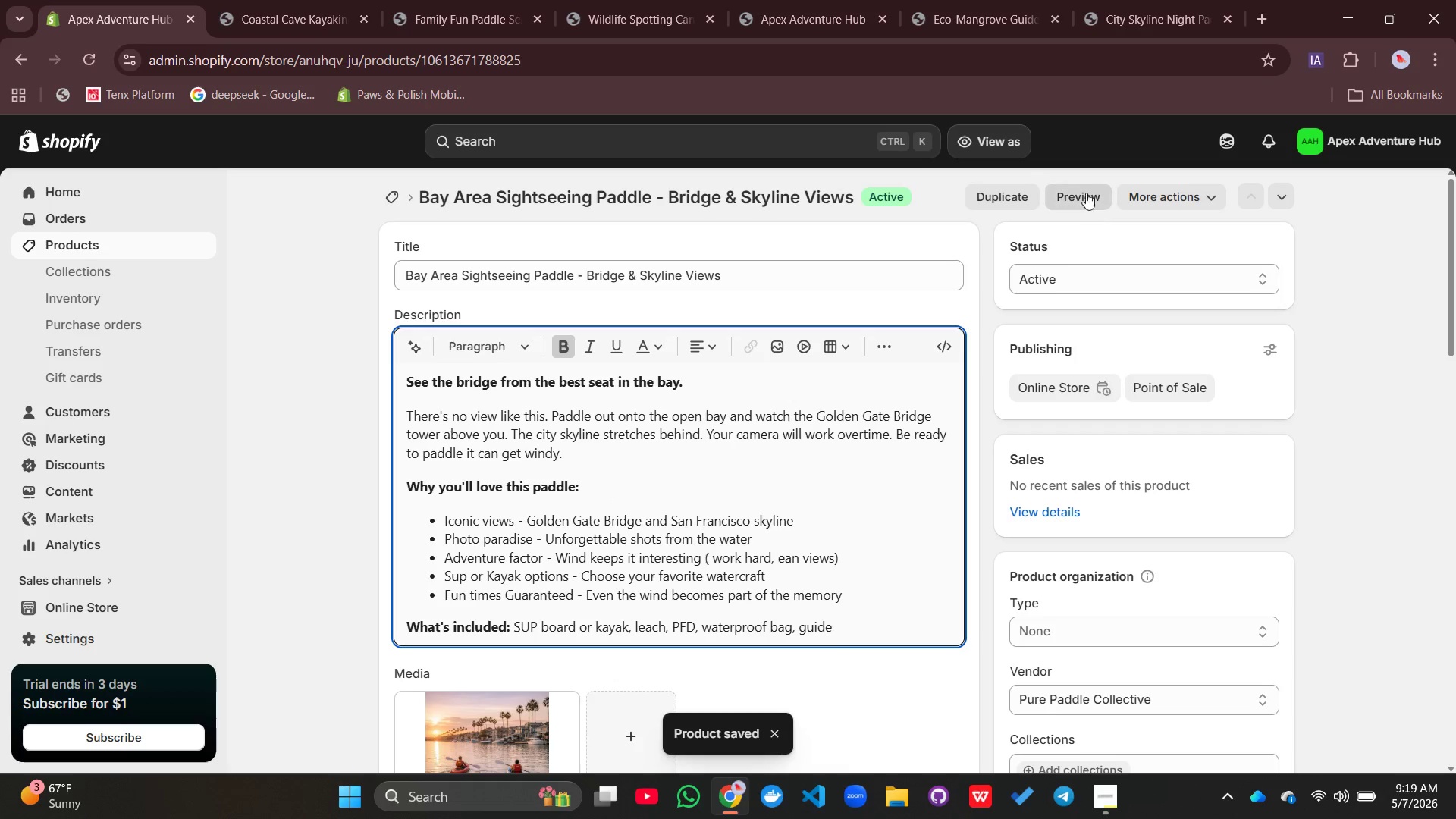 
left_click([1083, 189])
 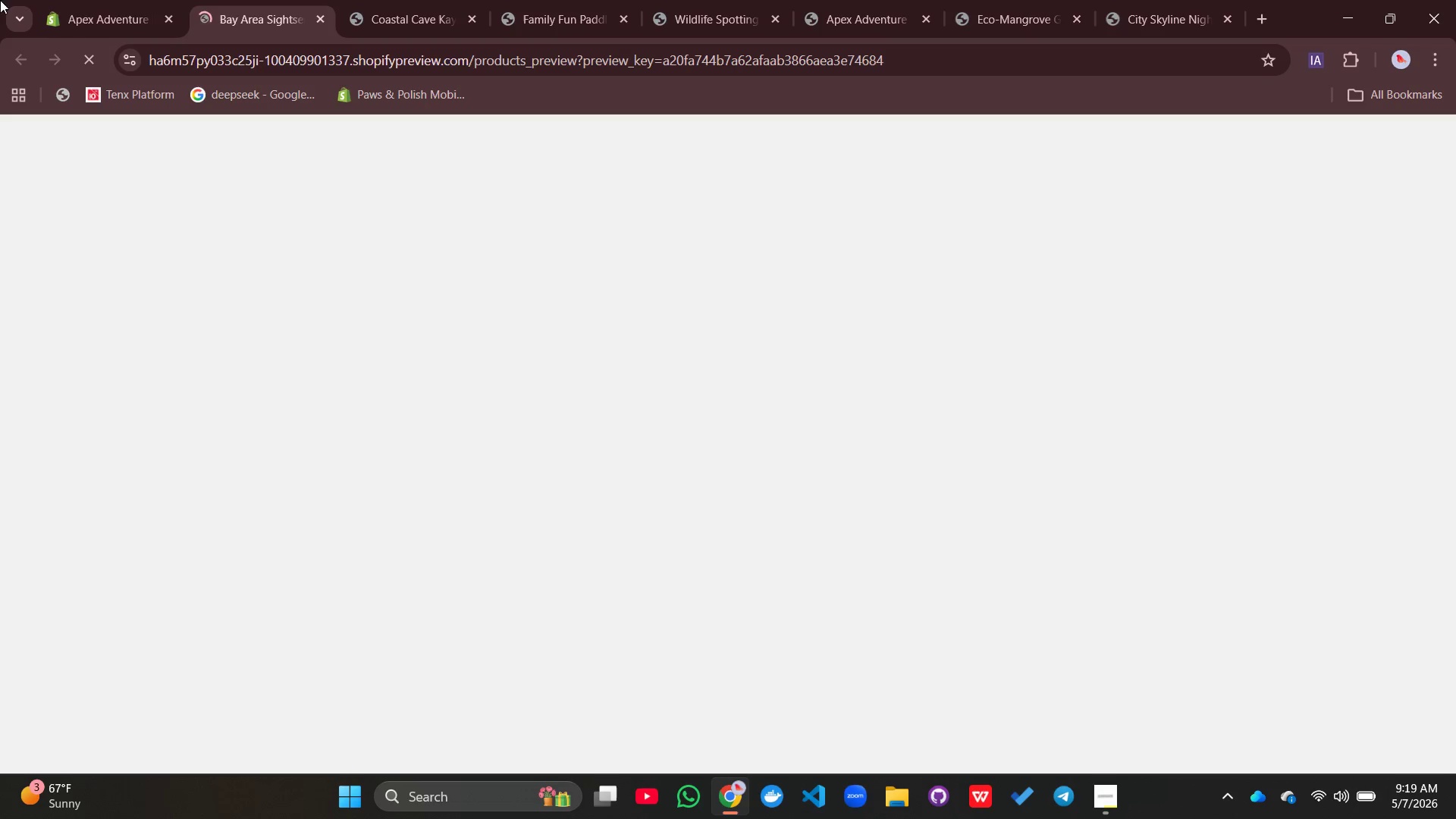 
left_click([96, 17])
 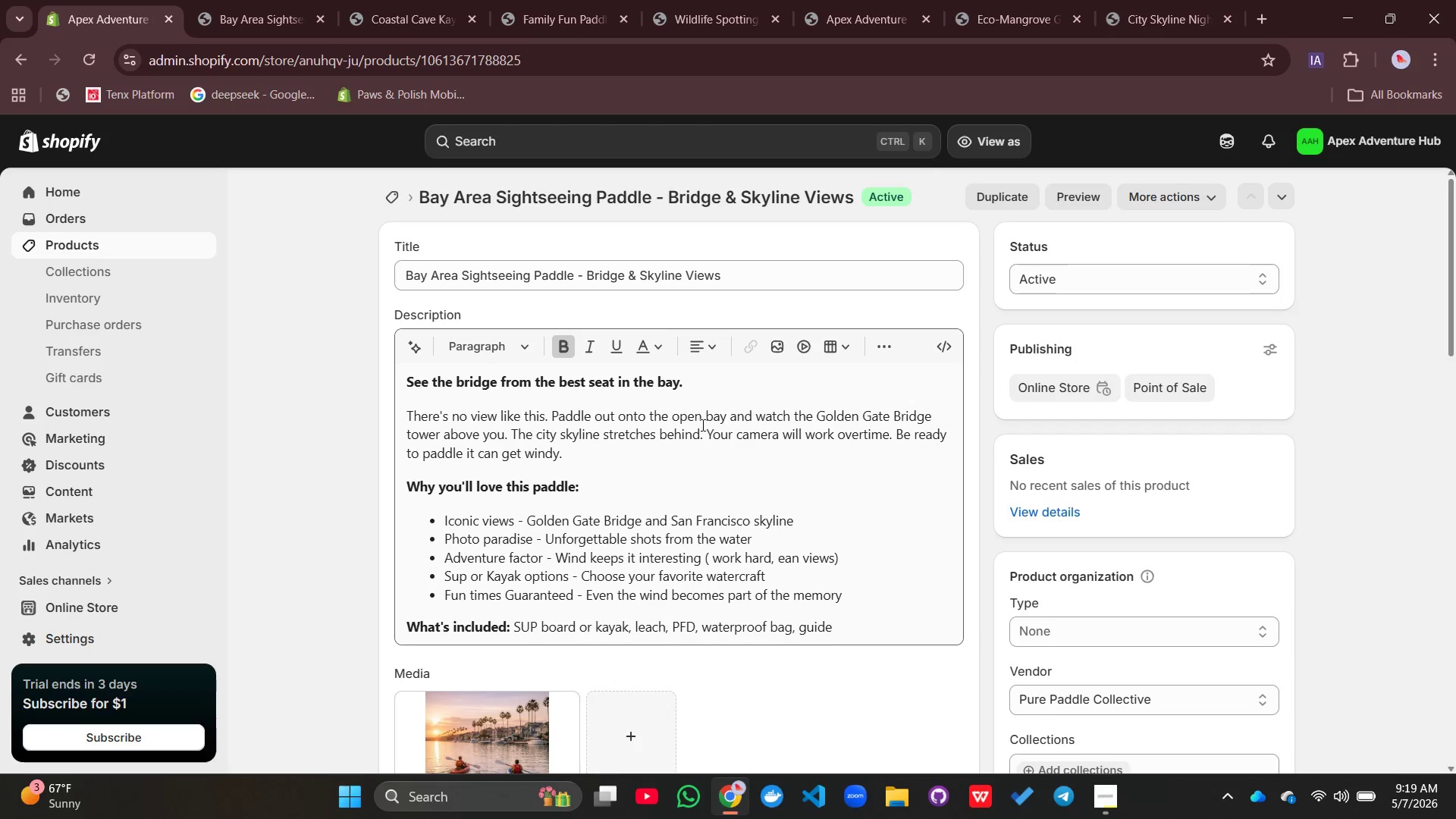 
wait(7.64)
 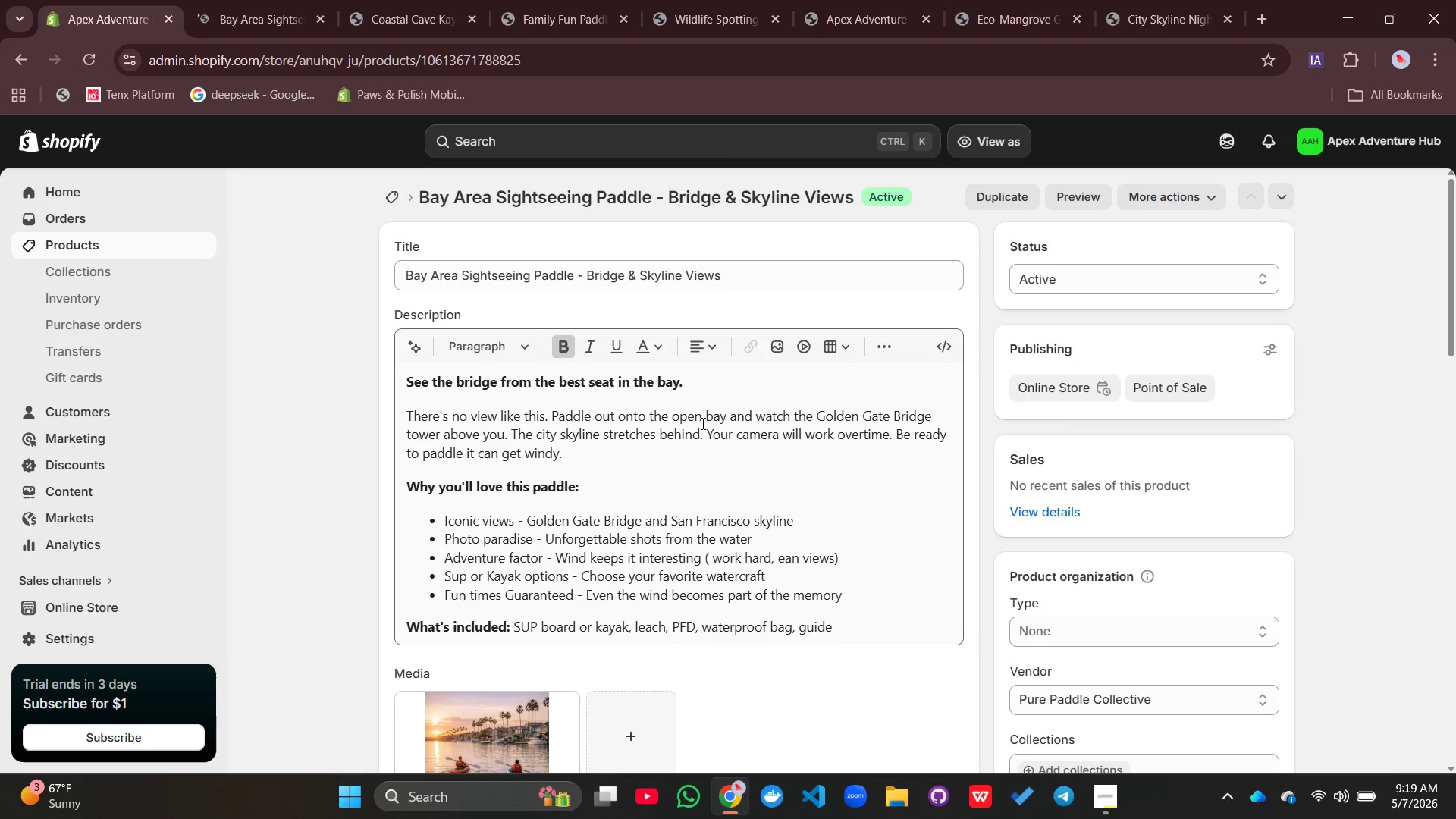 
left_click([394, 201])
 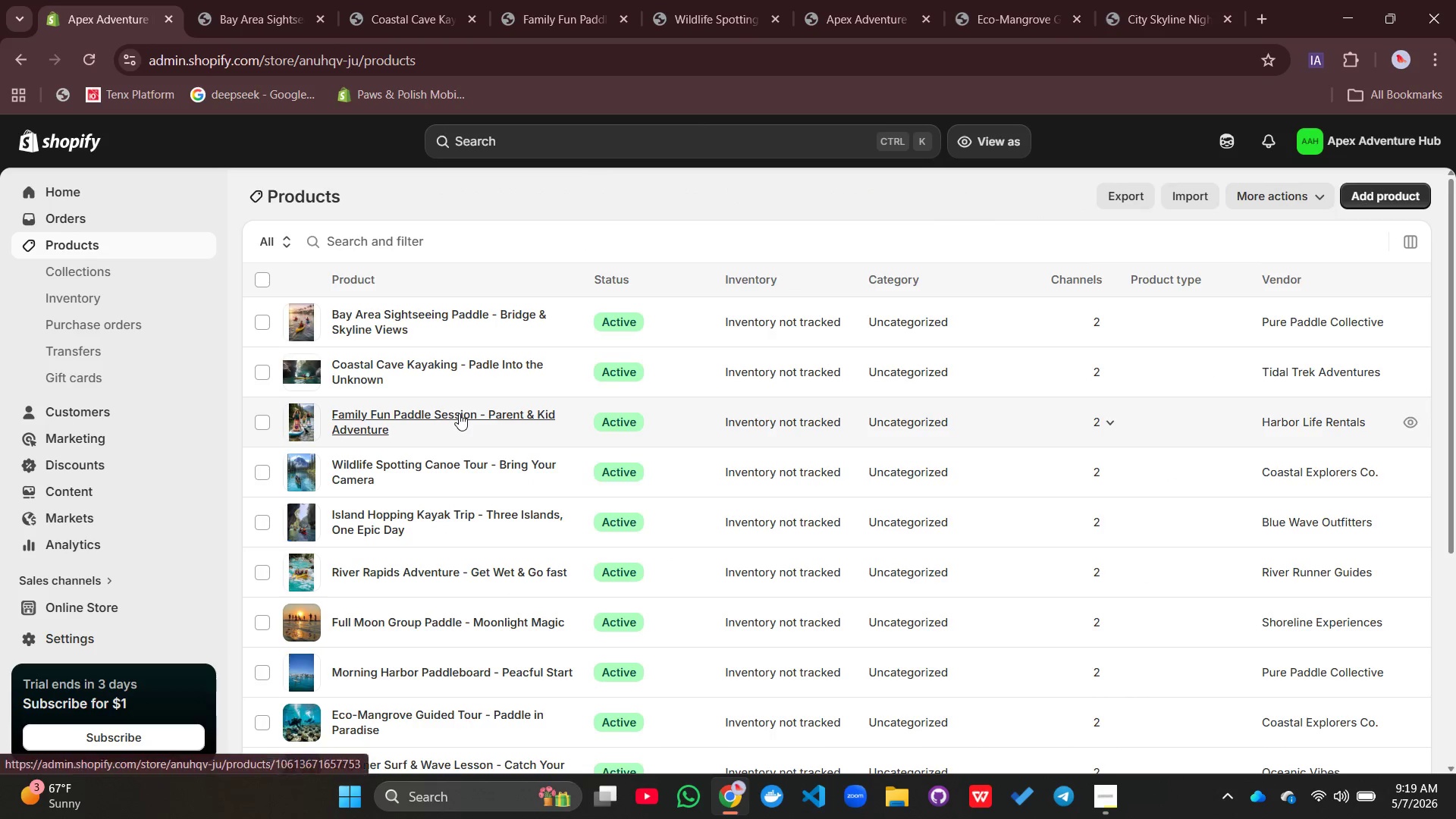 
scroll: coordinate [460, 410], scroll_direction: none, amount: 0.0
 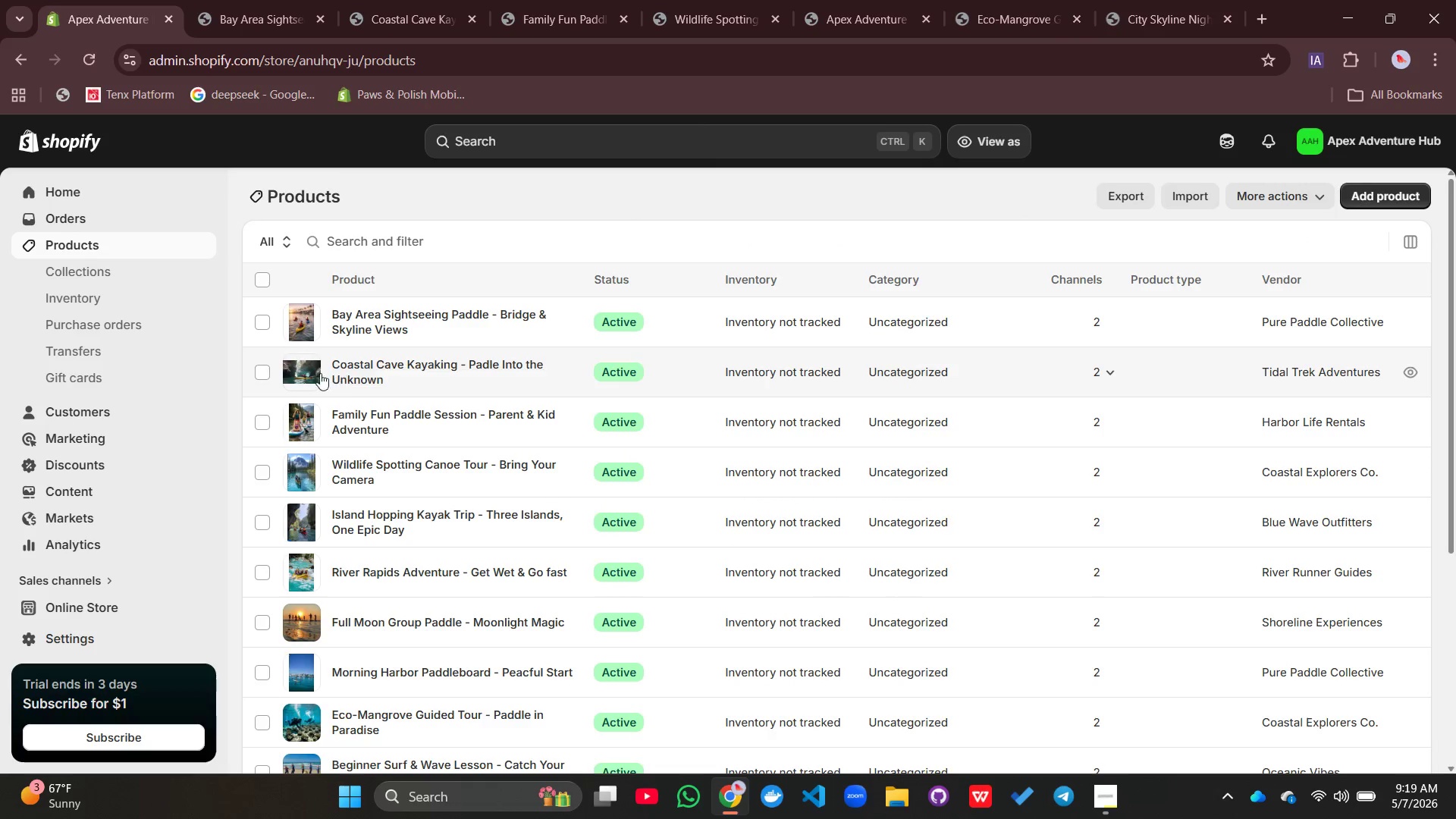 
scroll: coordinate [864, 598], scroll_direction: down, amount: 15.0
 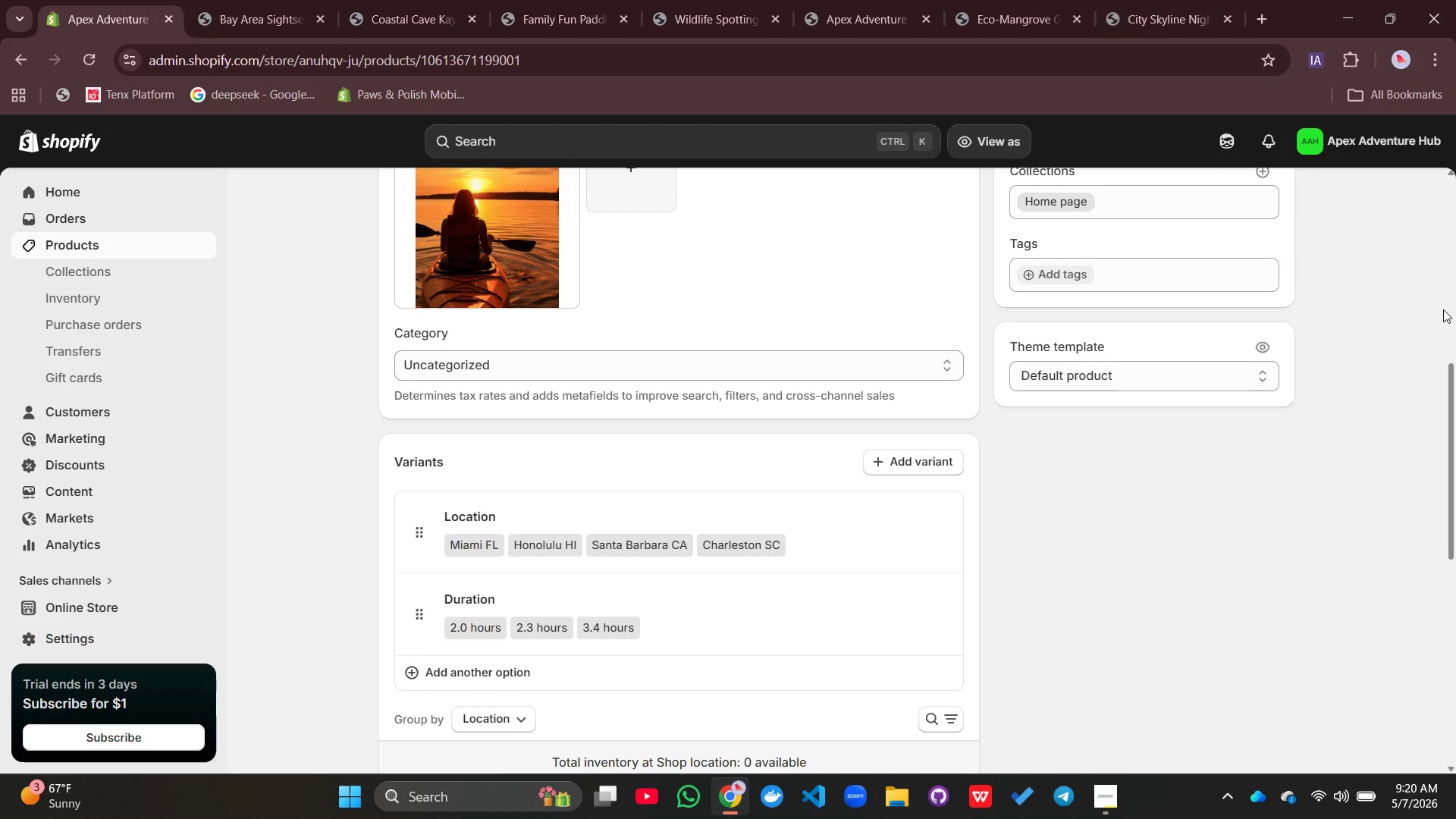 
wait(23.53)
 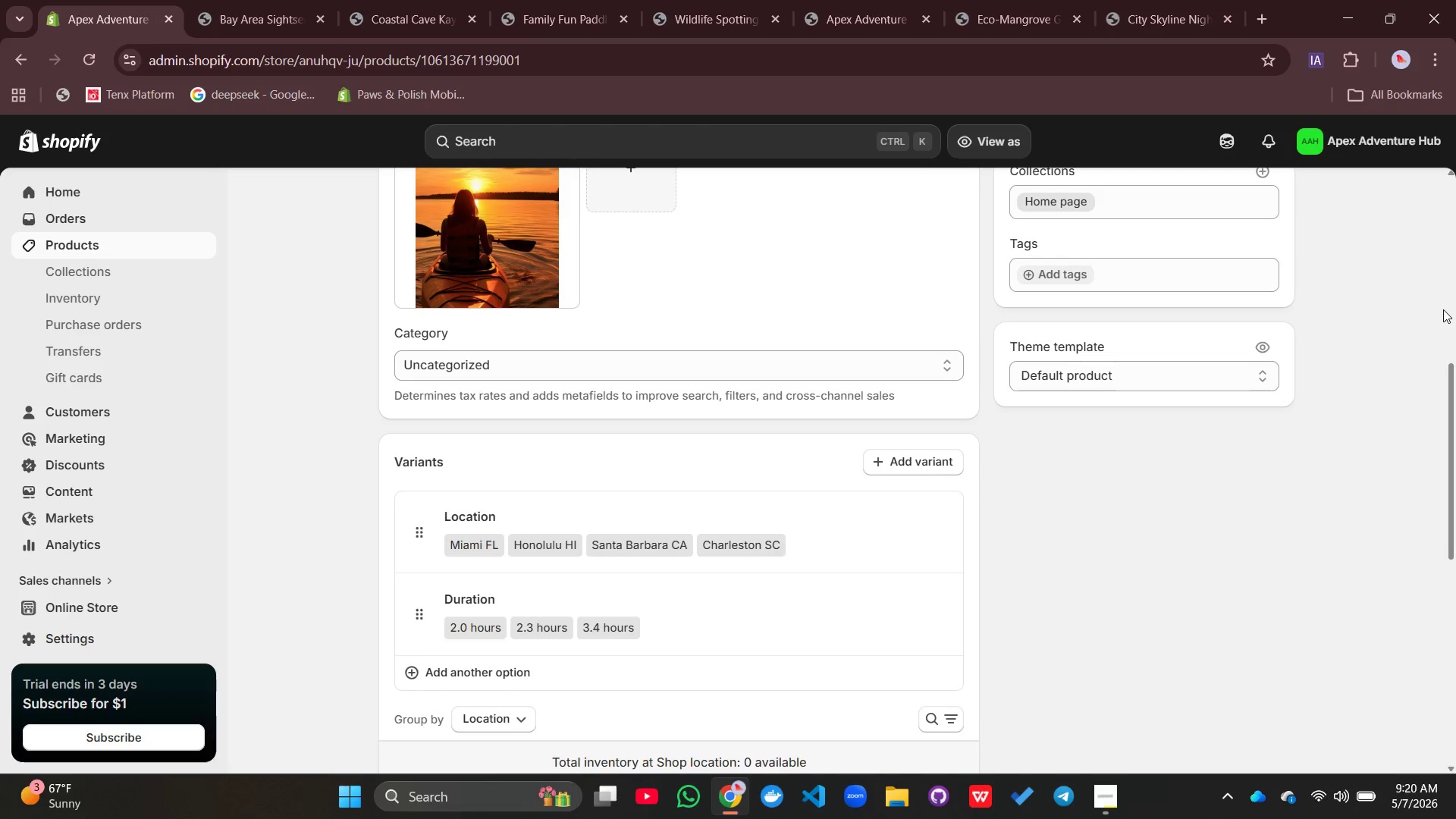 
left_click([1046, 281])
 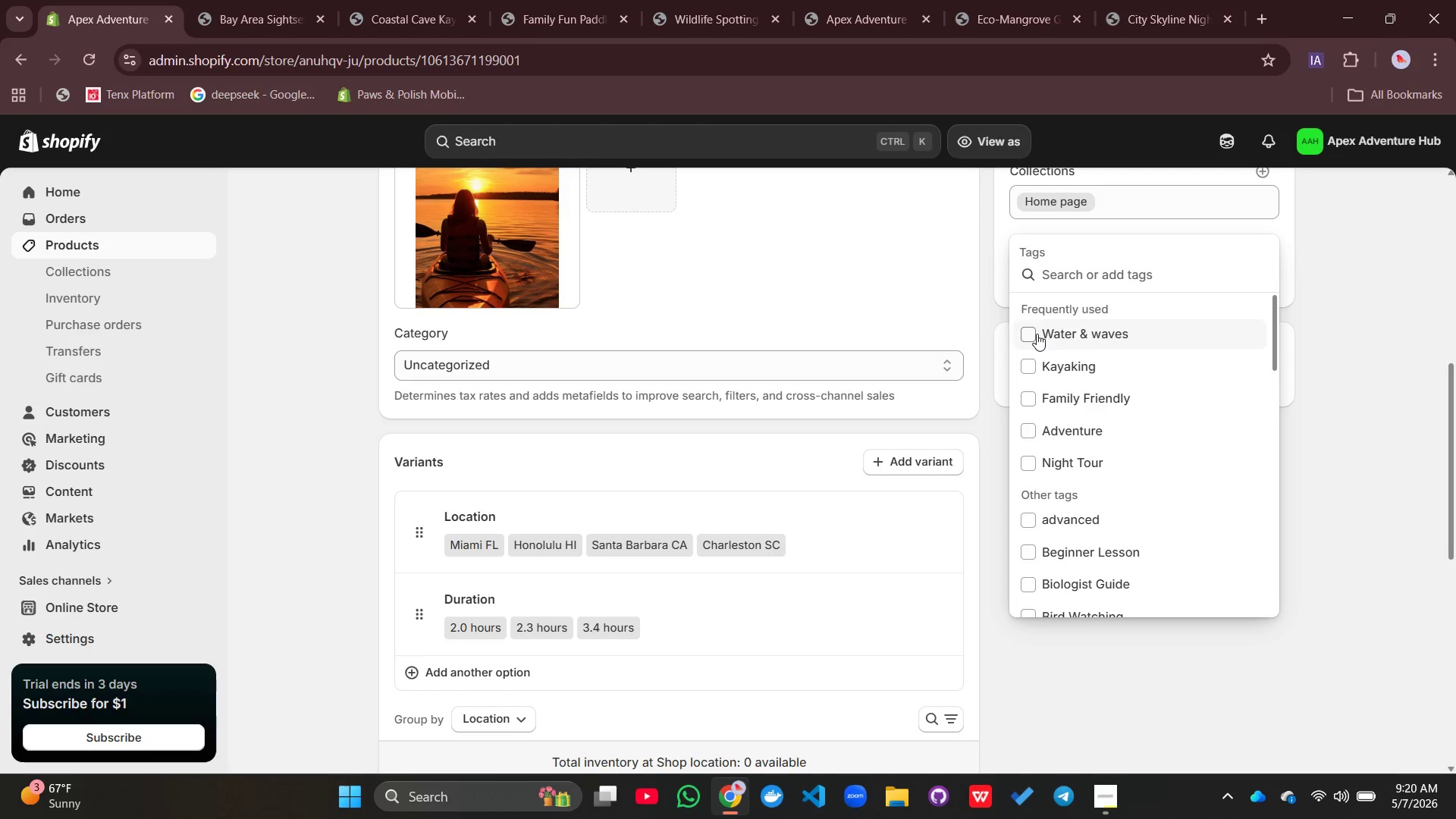 
left_click([1028, 335])
 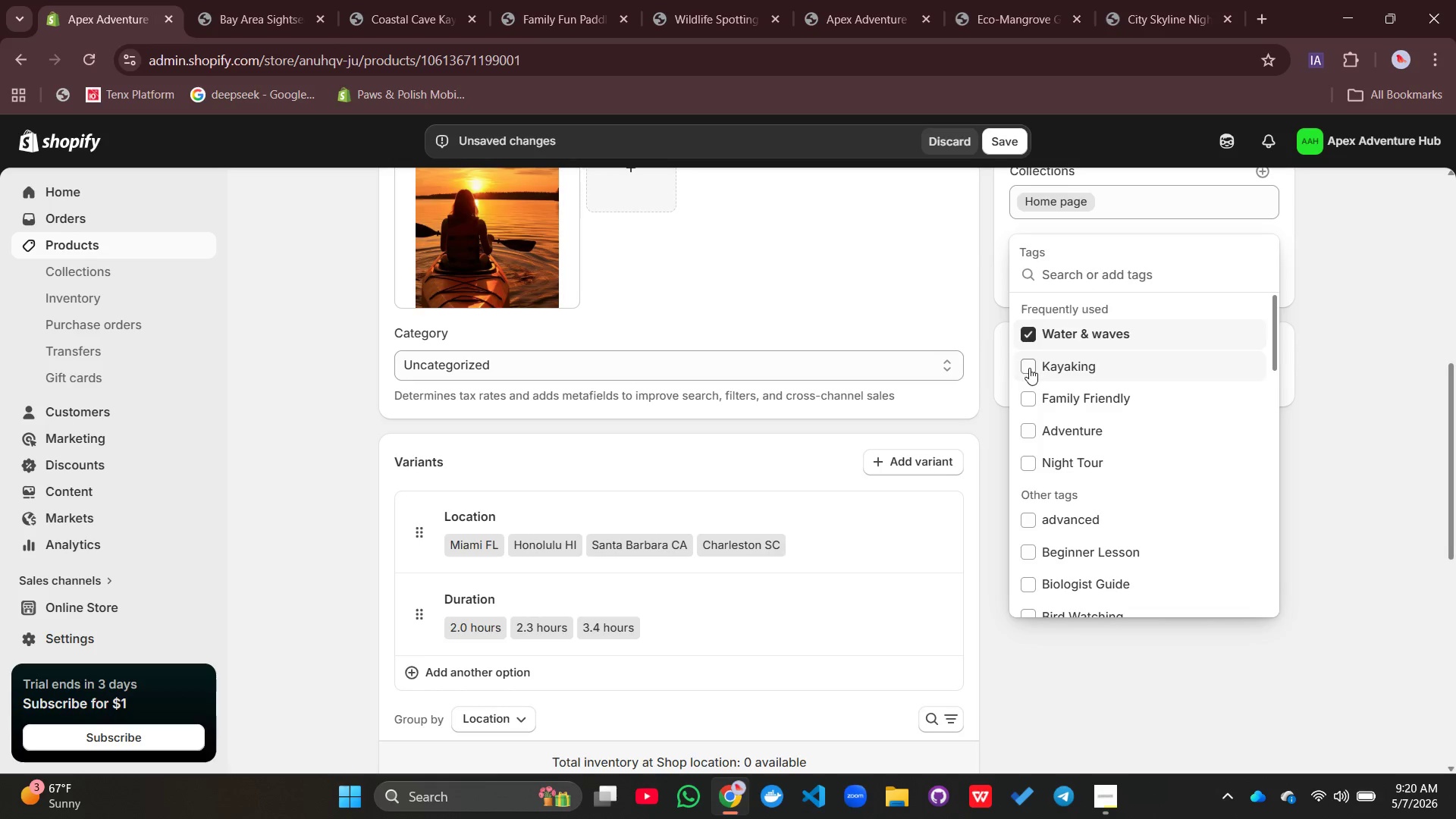 
left_click([1029, 368])
 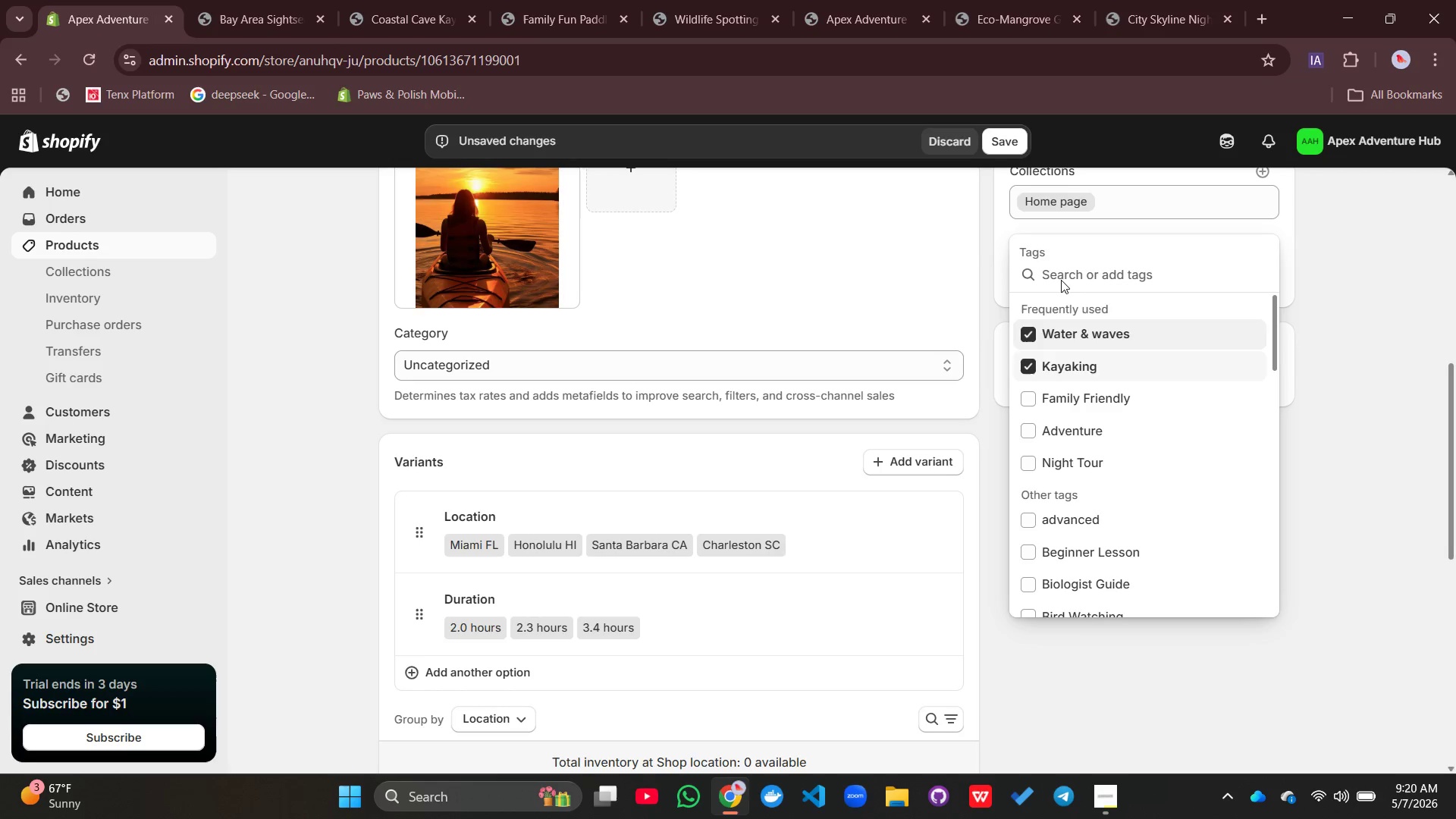 
left_click([1056, 274])
 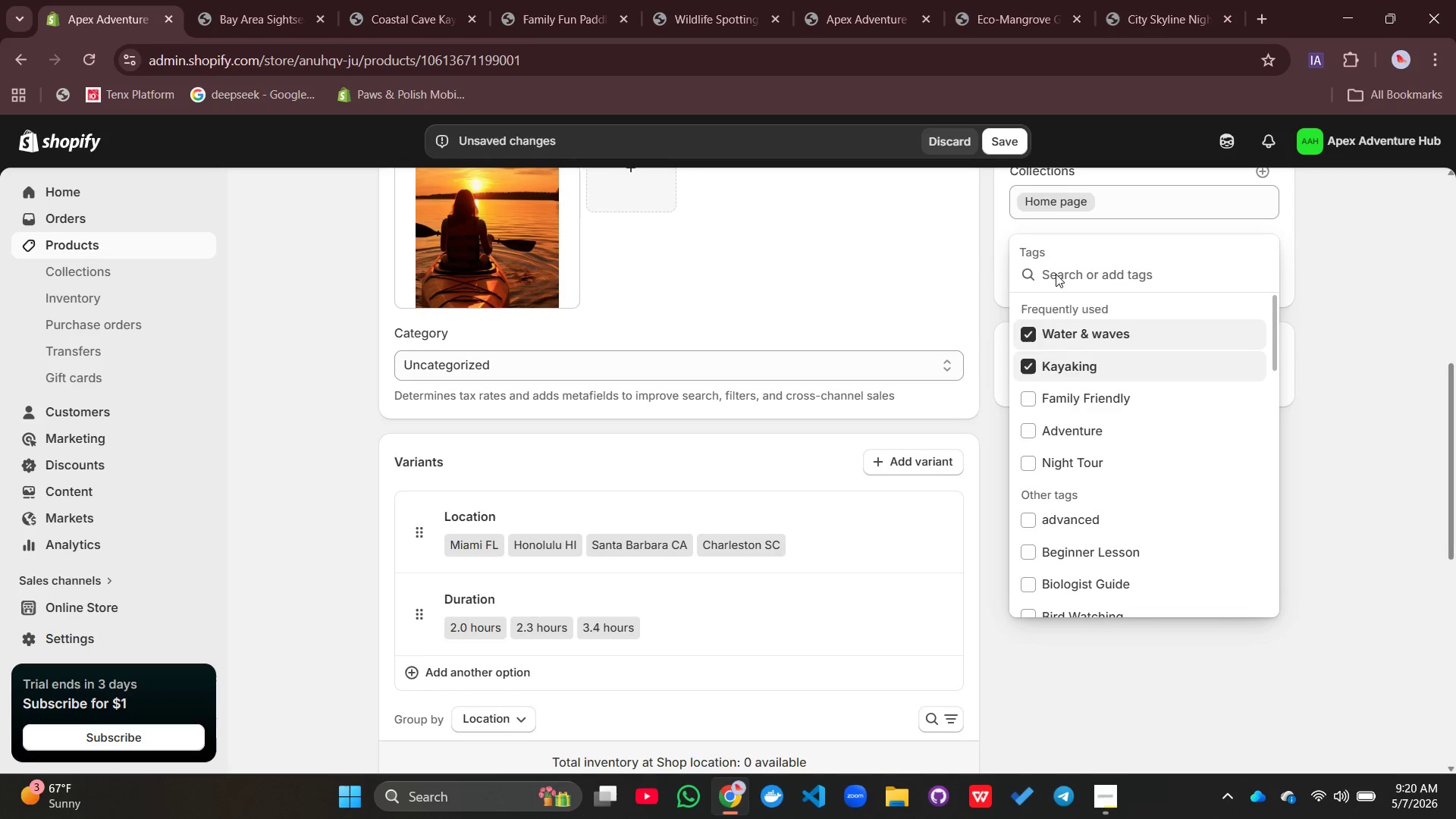 
type(Sunst)
key(Backspace)
 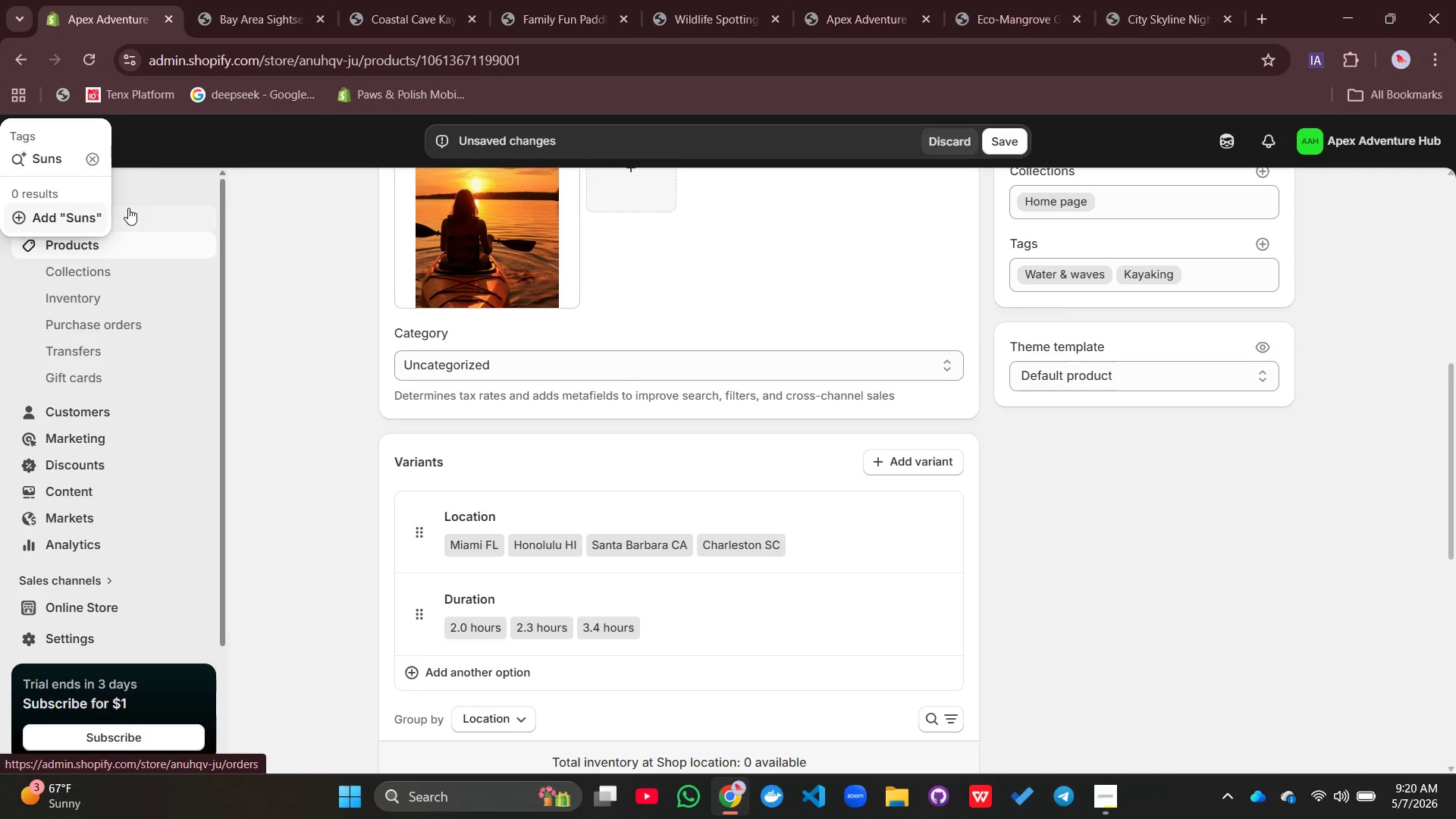 
type(er)
key(Backspace)
type(t, )
 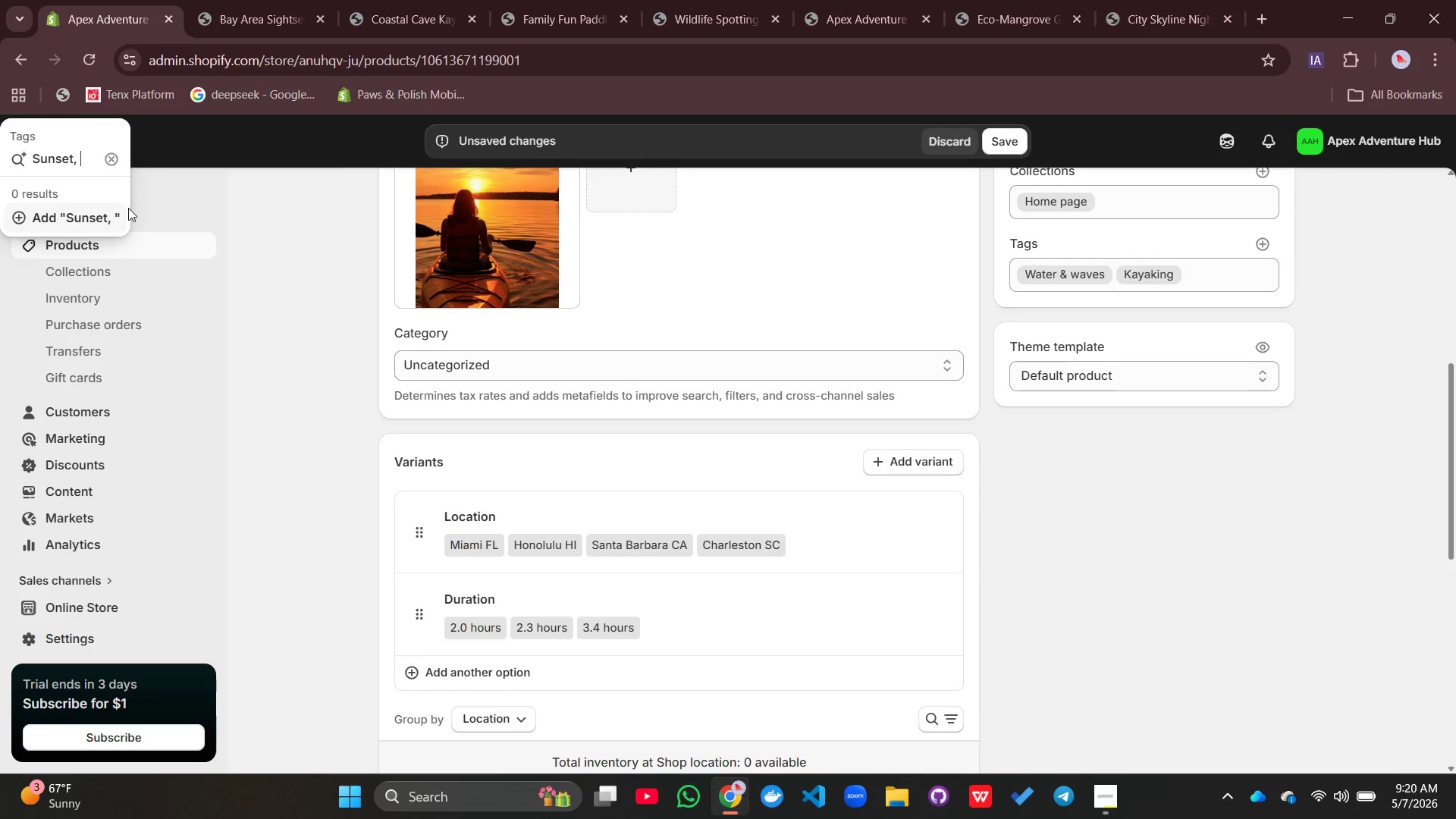 
key(Backspace)
key(Backspace)
type( tour,)
key(Backspace)
key(Backspace)
key(Backspace)
key(Backspace)
key(Backspace)
type(Tour, Guided Tour, Outdoor Adventure)
 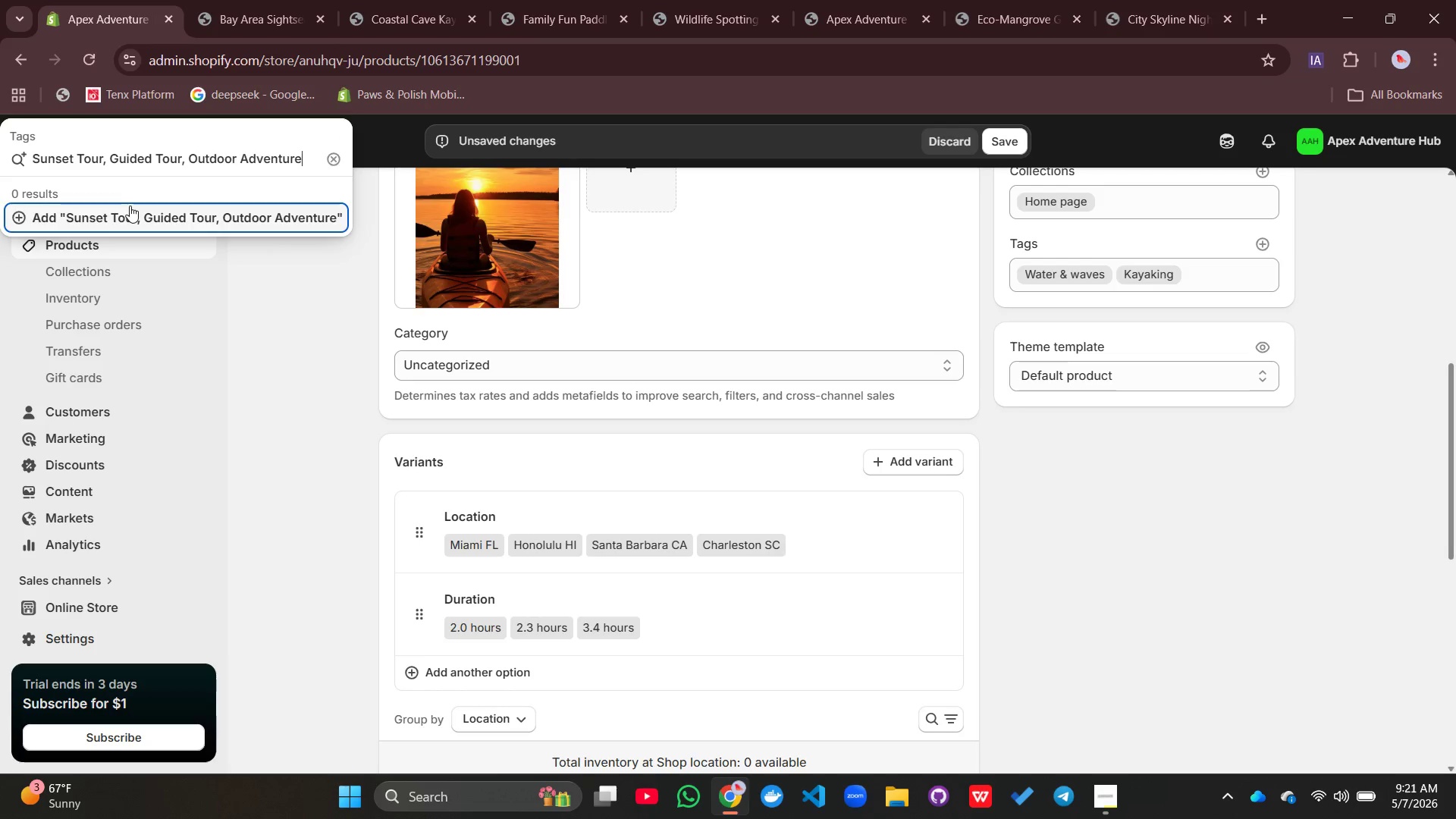 
 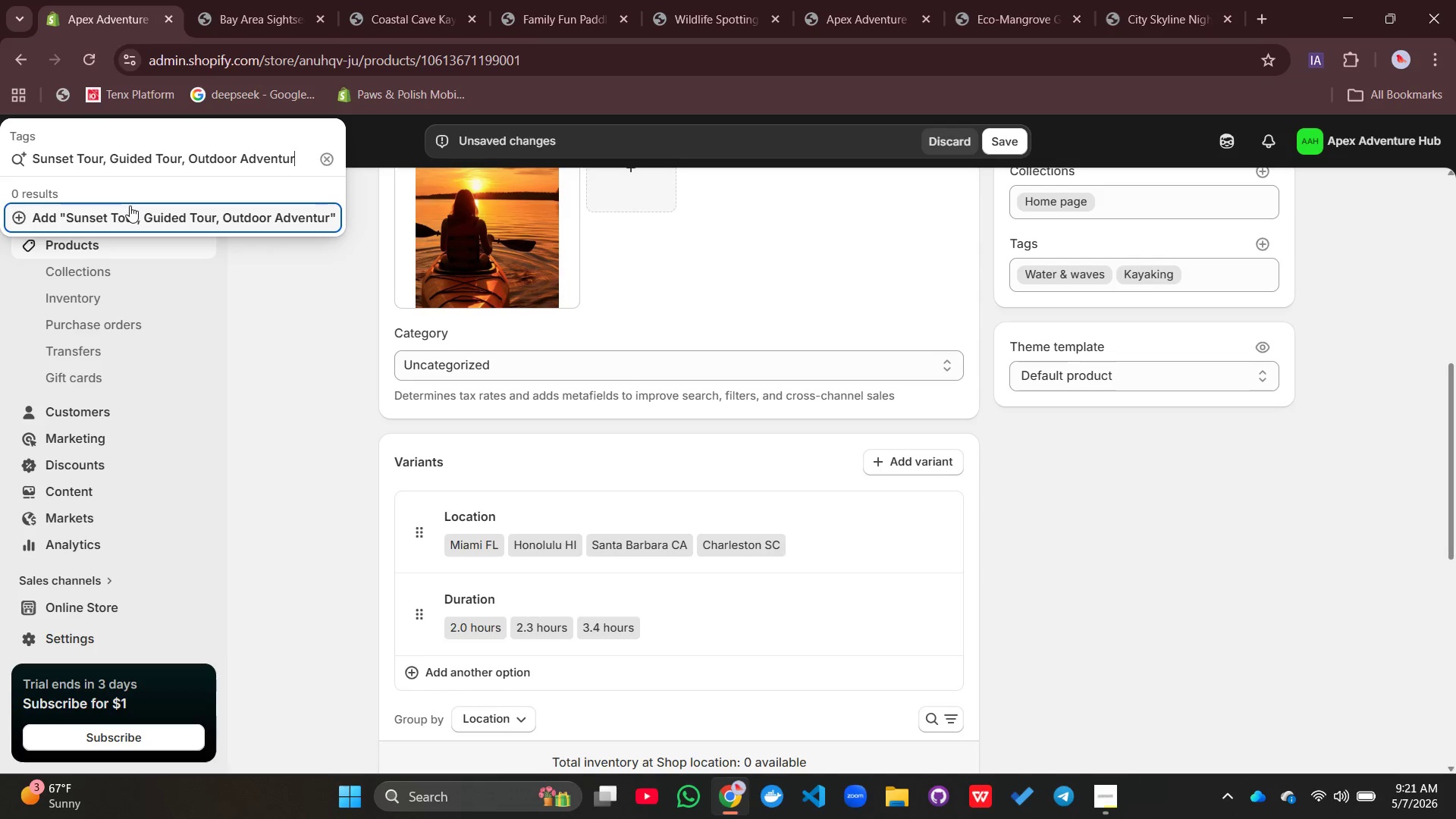 
key(Enter)
 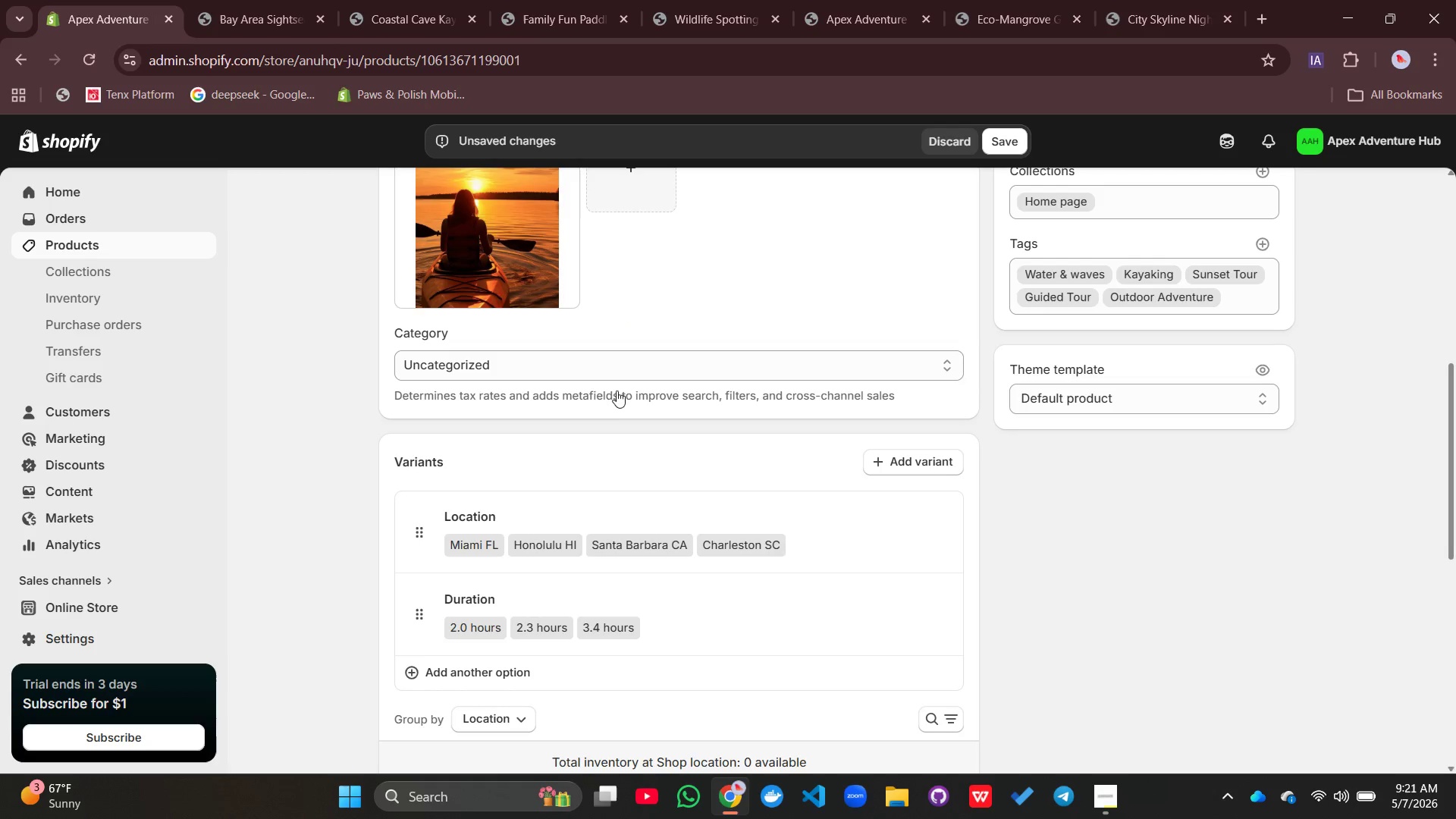 
scroll: coordinate [617, 416], scroll_direction: up, amount: 5.0
 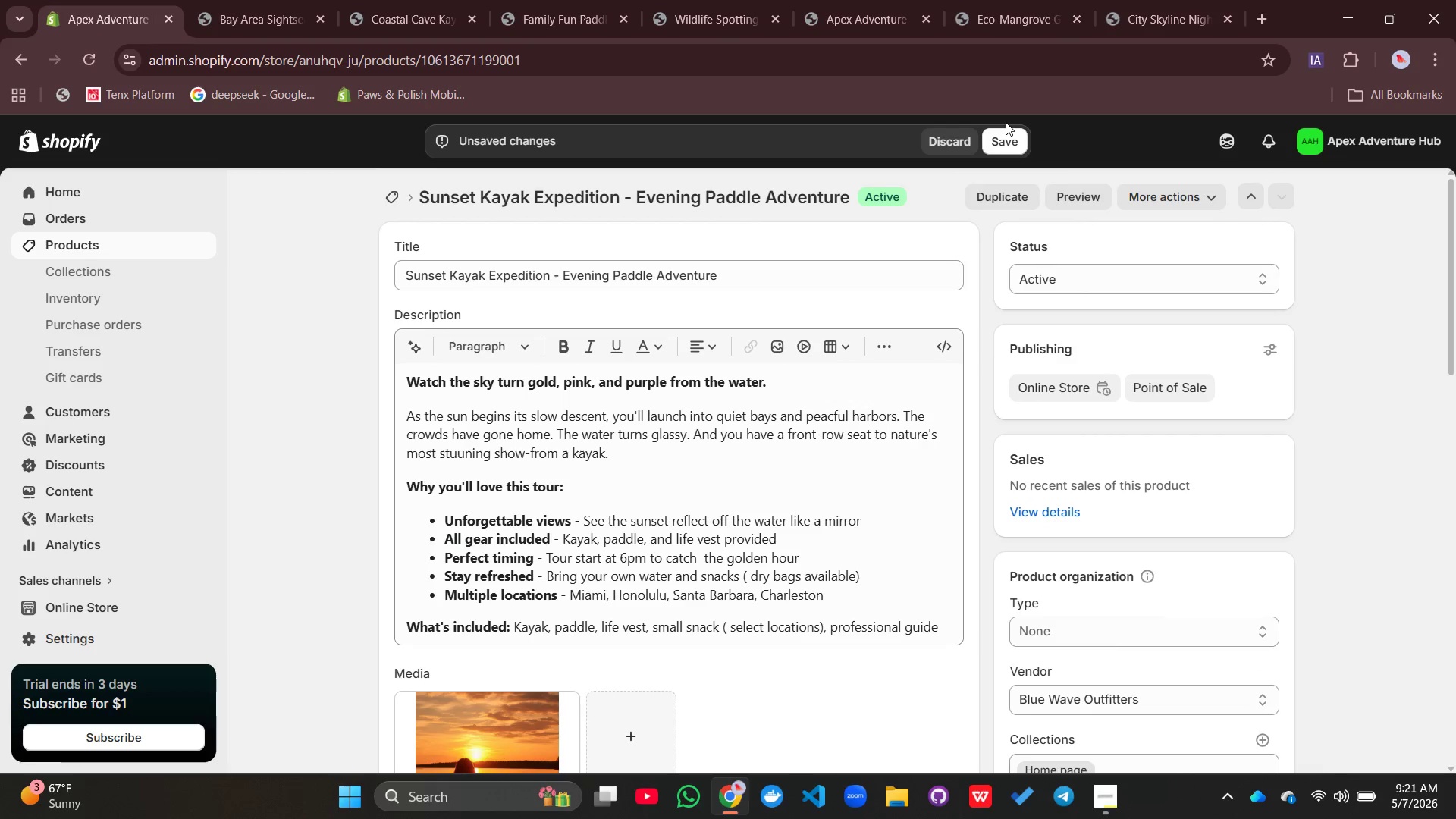 
left_click([1006, 130])
 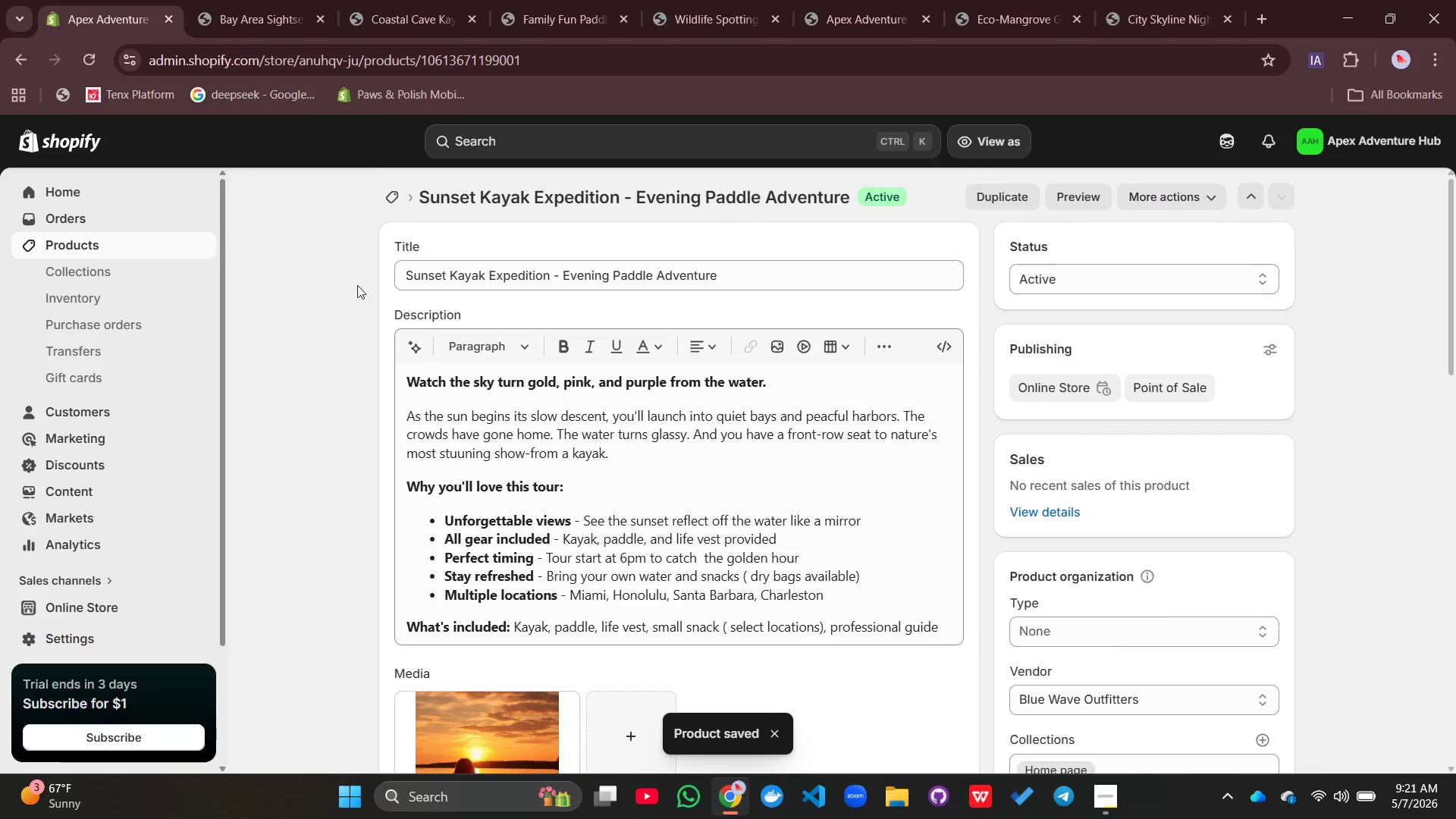 
wait(5.75)
 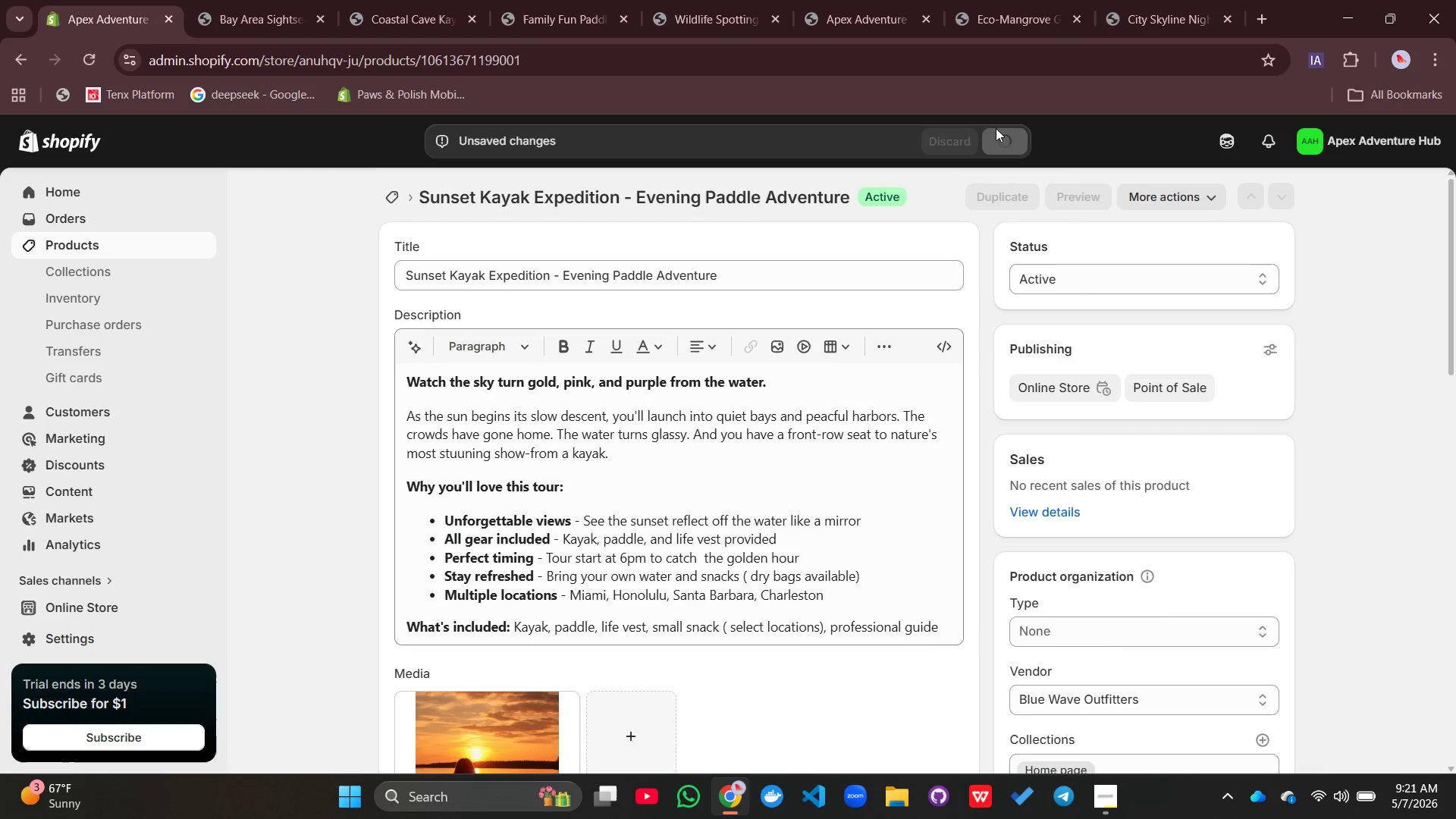 
double_click([394, 201])
 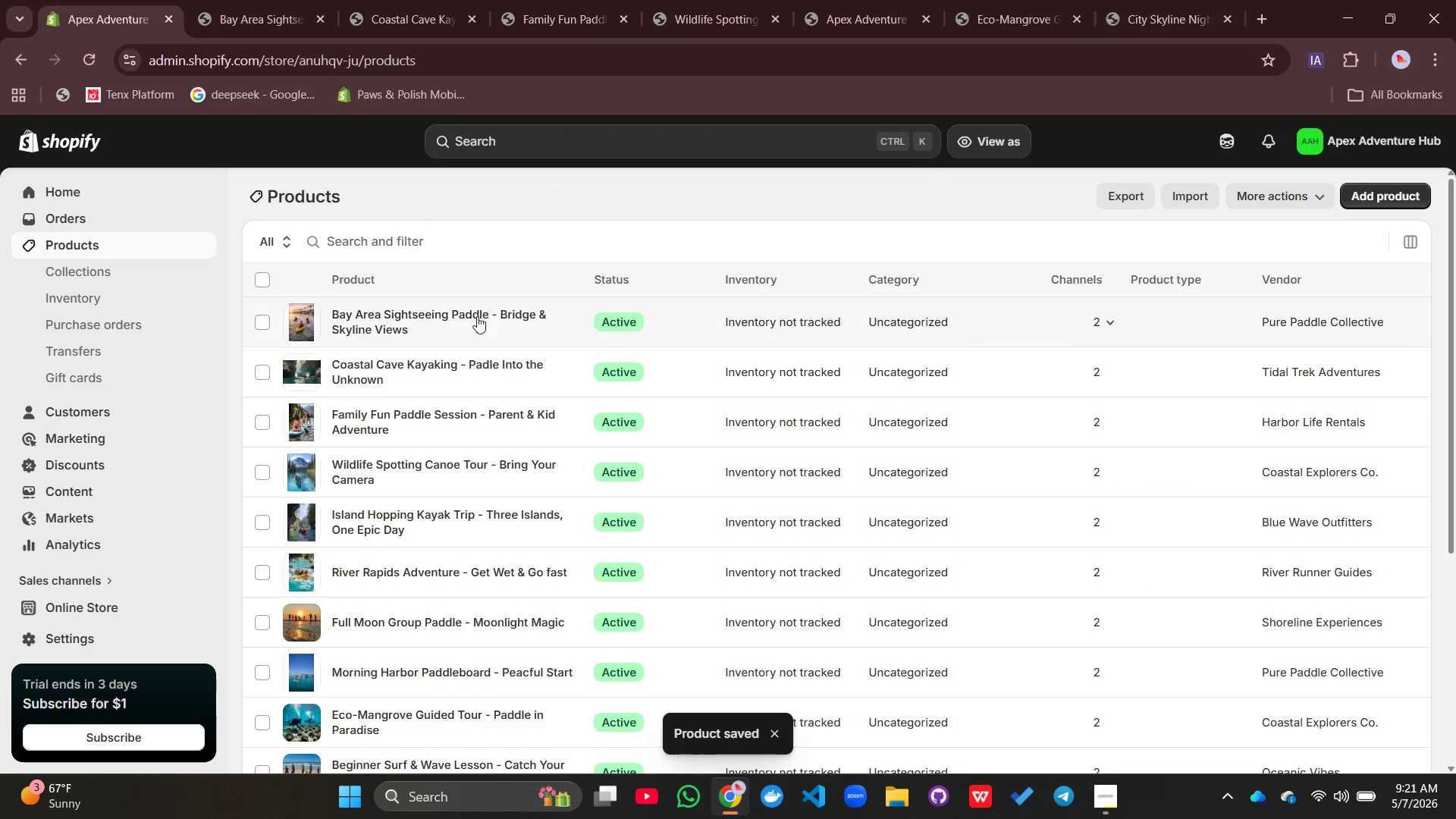 
scroll: coordinate [499, 370], scroll_direction: down, amount: 8.0
 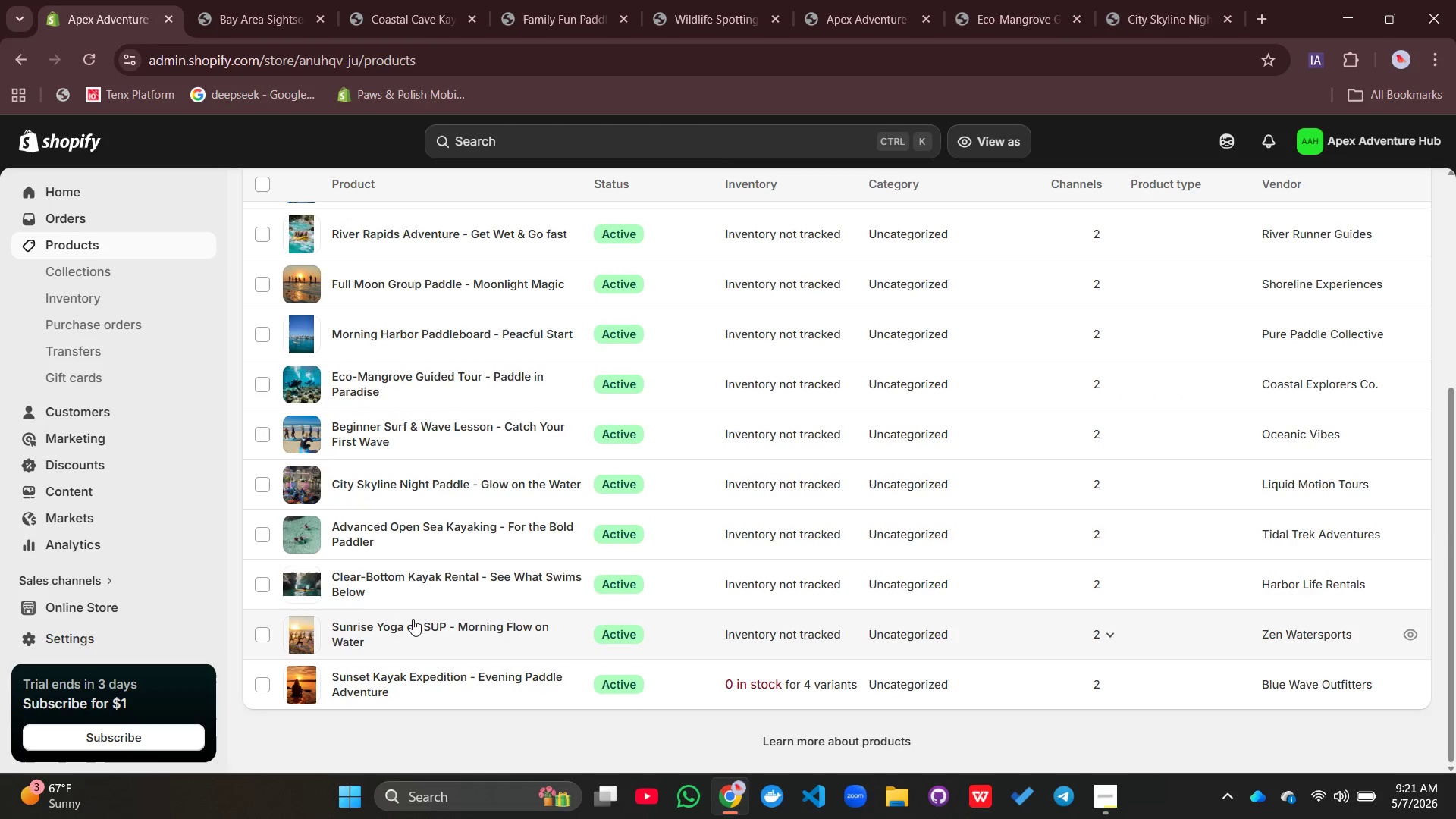 
left_click([411, 623])
 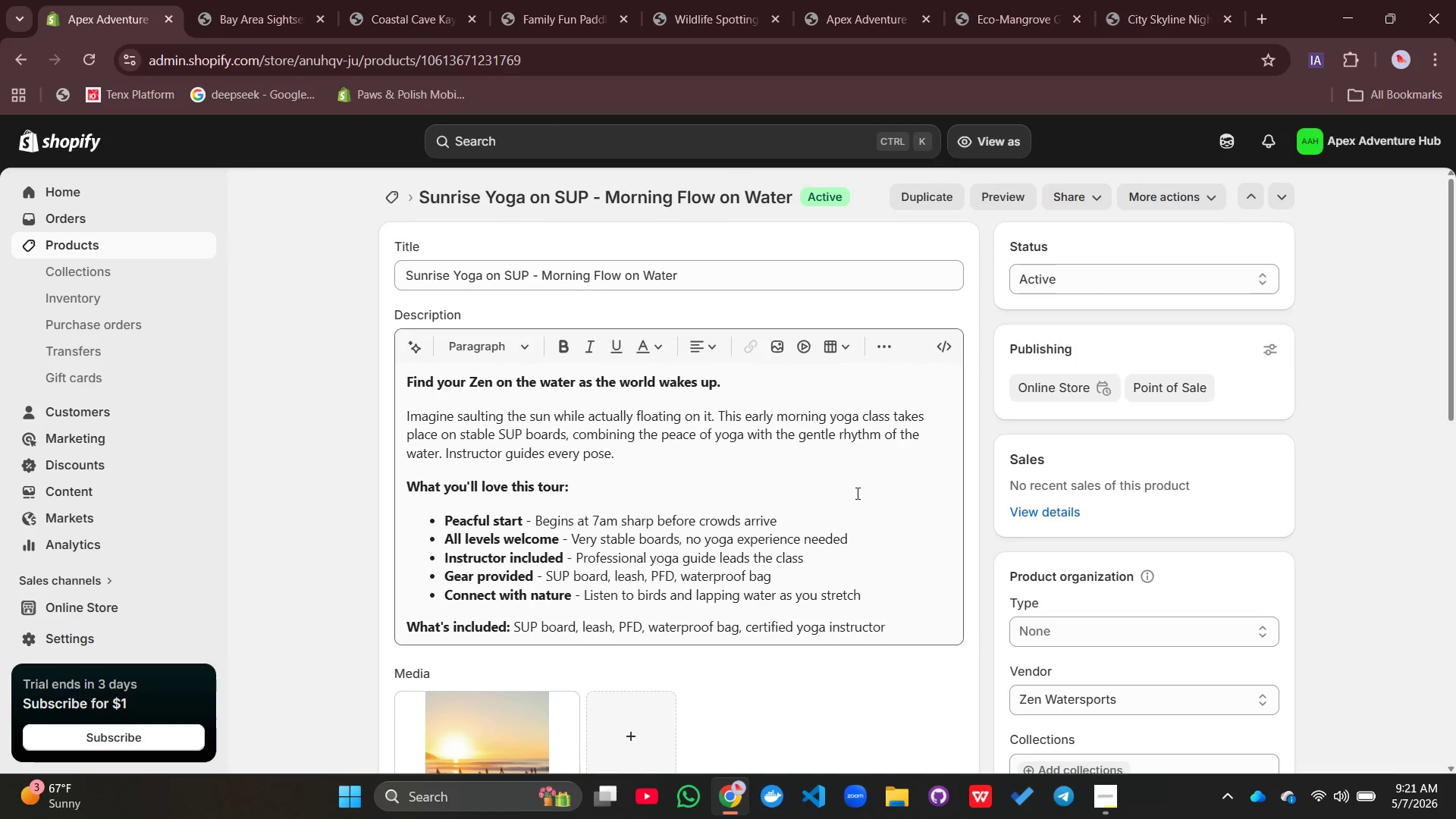 
scroll: coordinate [1207, 656], scroll_direction: down, amount: 4.0
 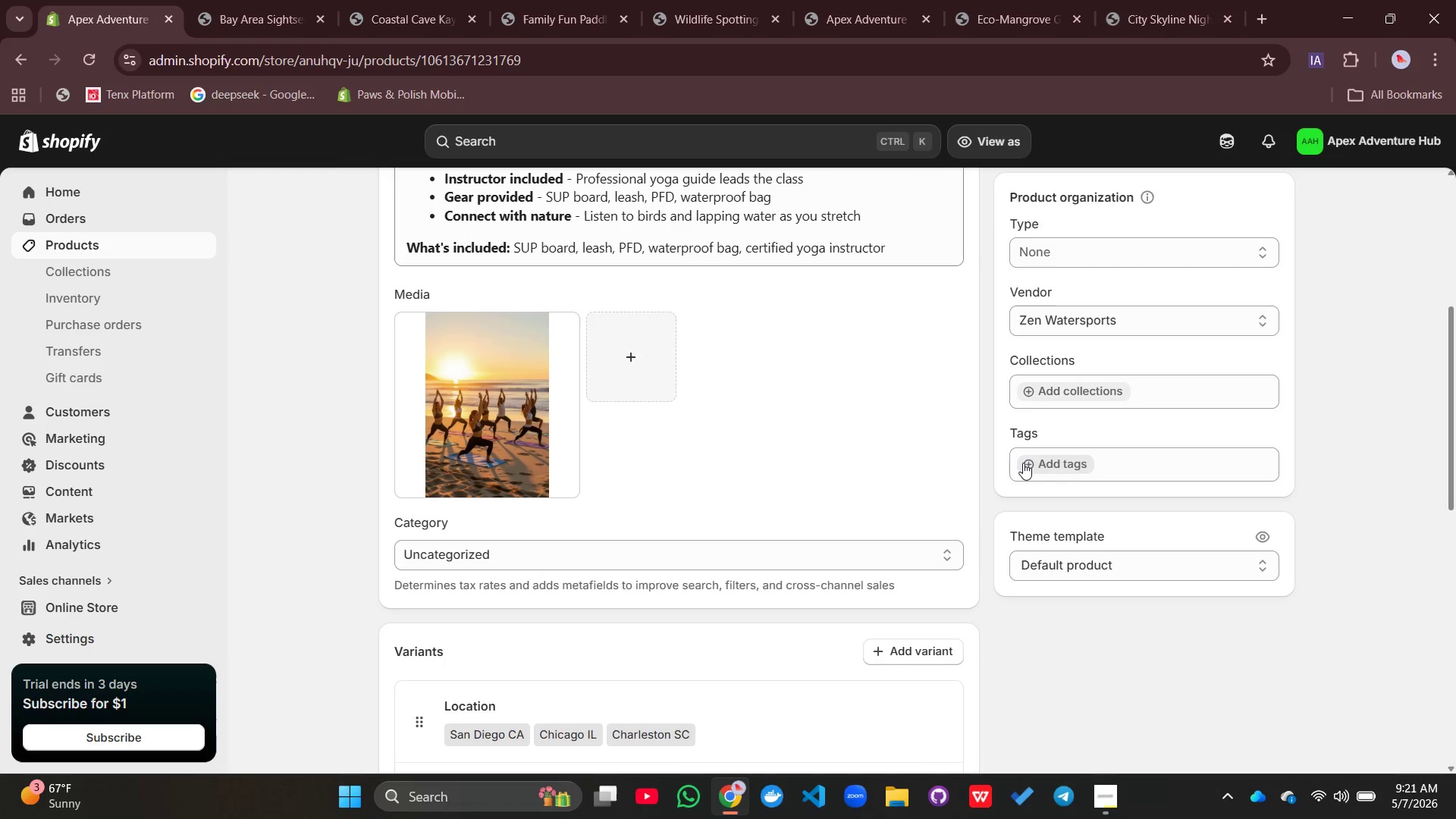 
double_click([1023, 463])
 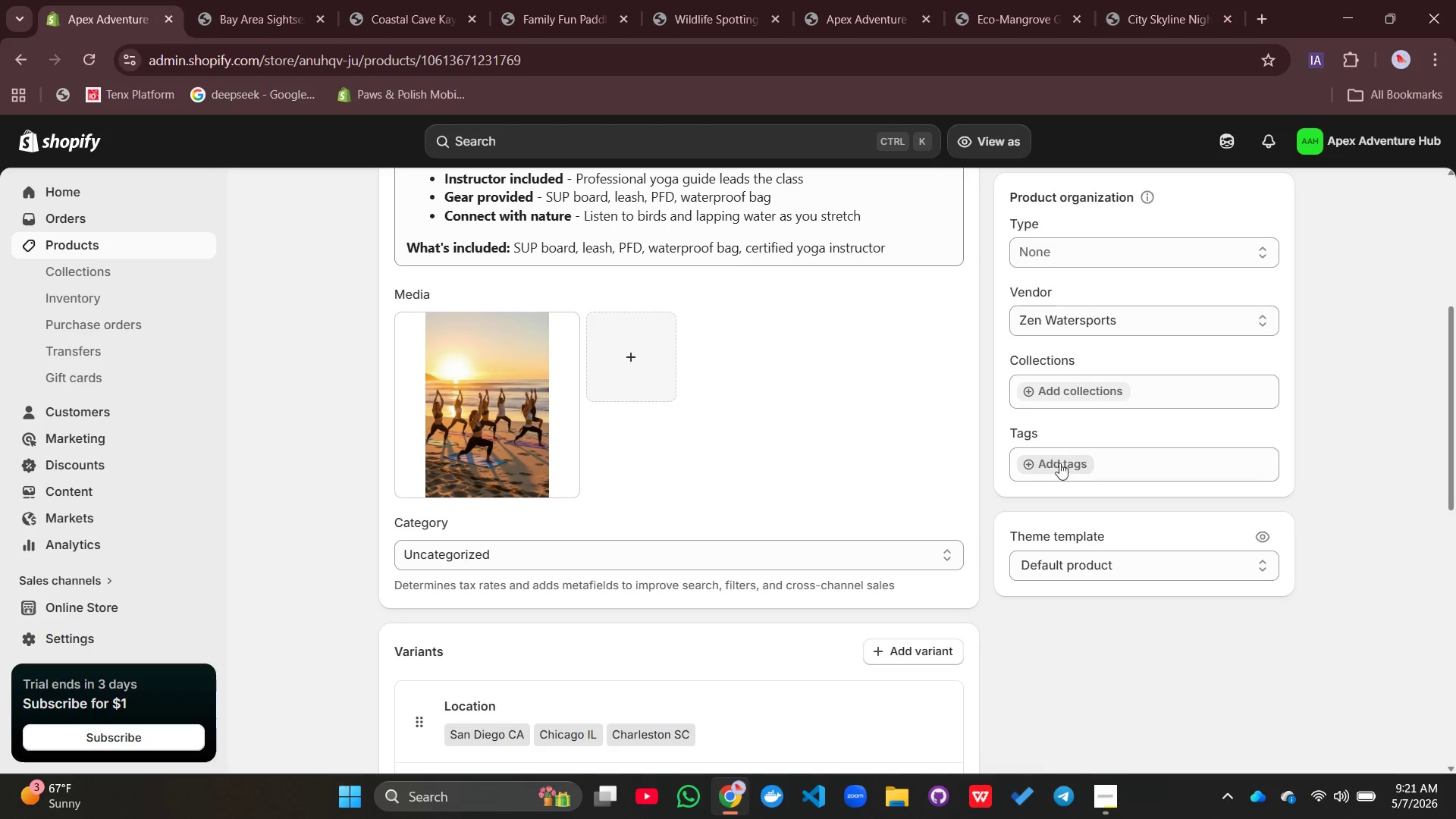 
left_click([1046, 461])
 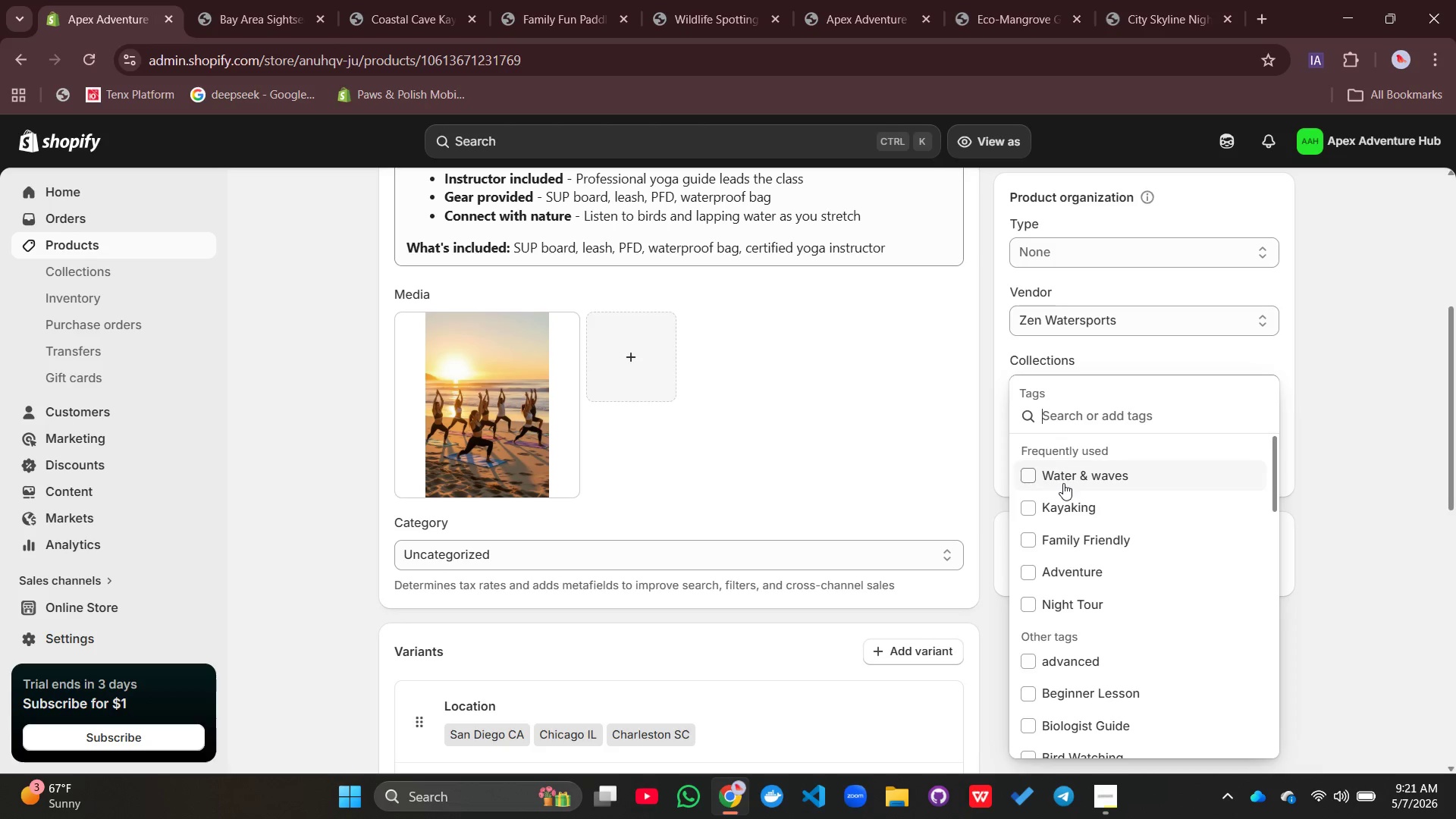 
double_click([1063, 483])
 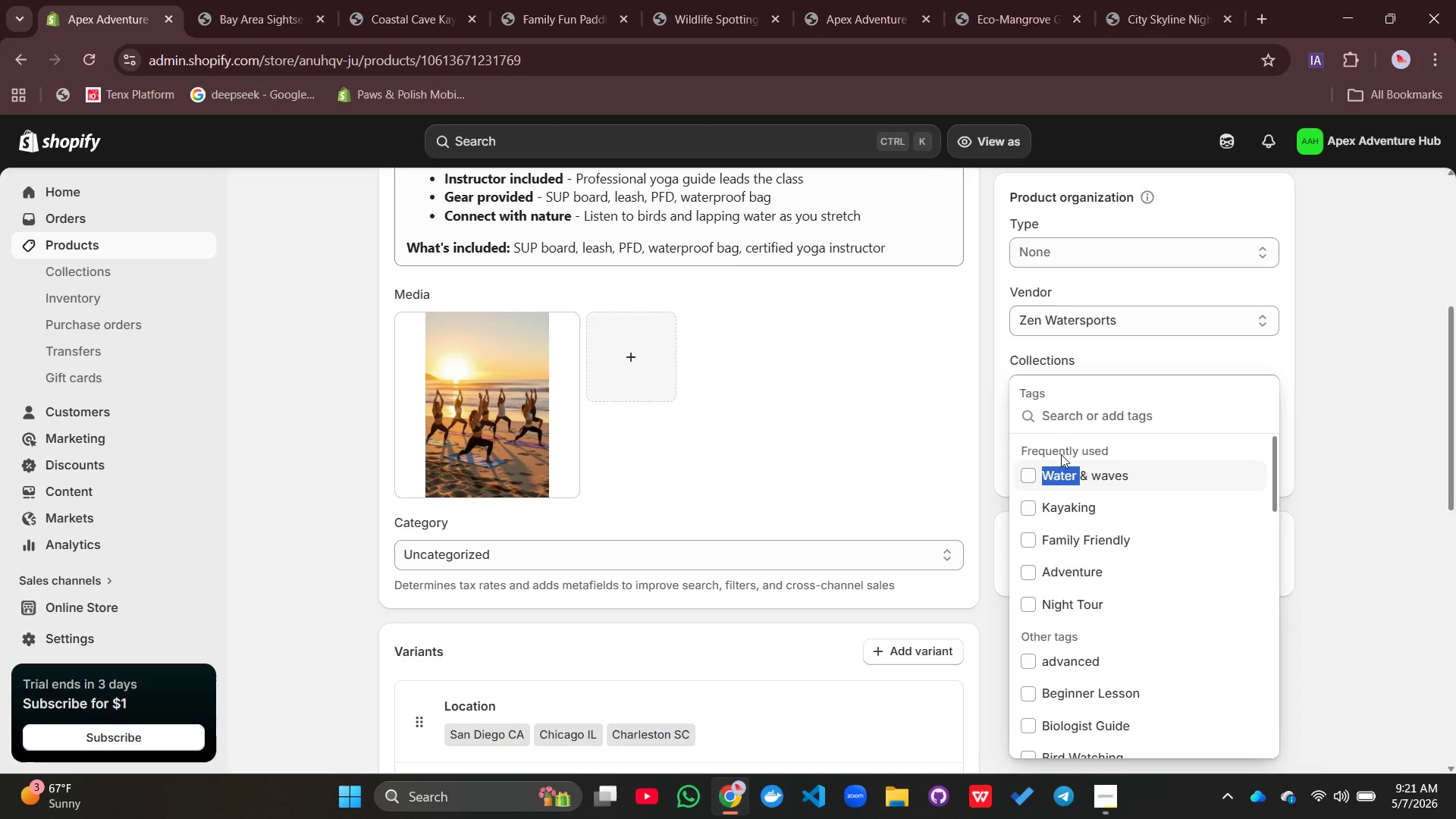 
left_click([1022, 475])
 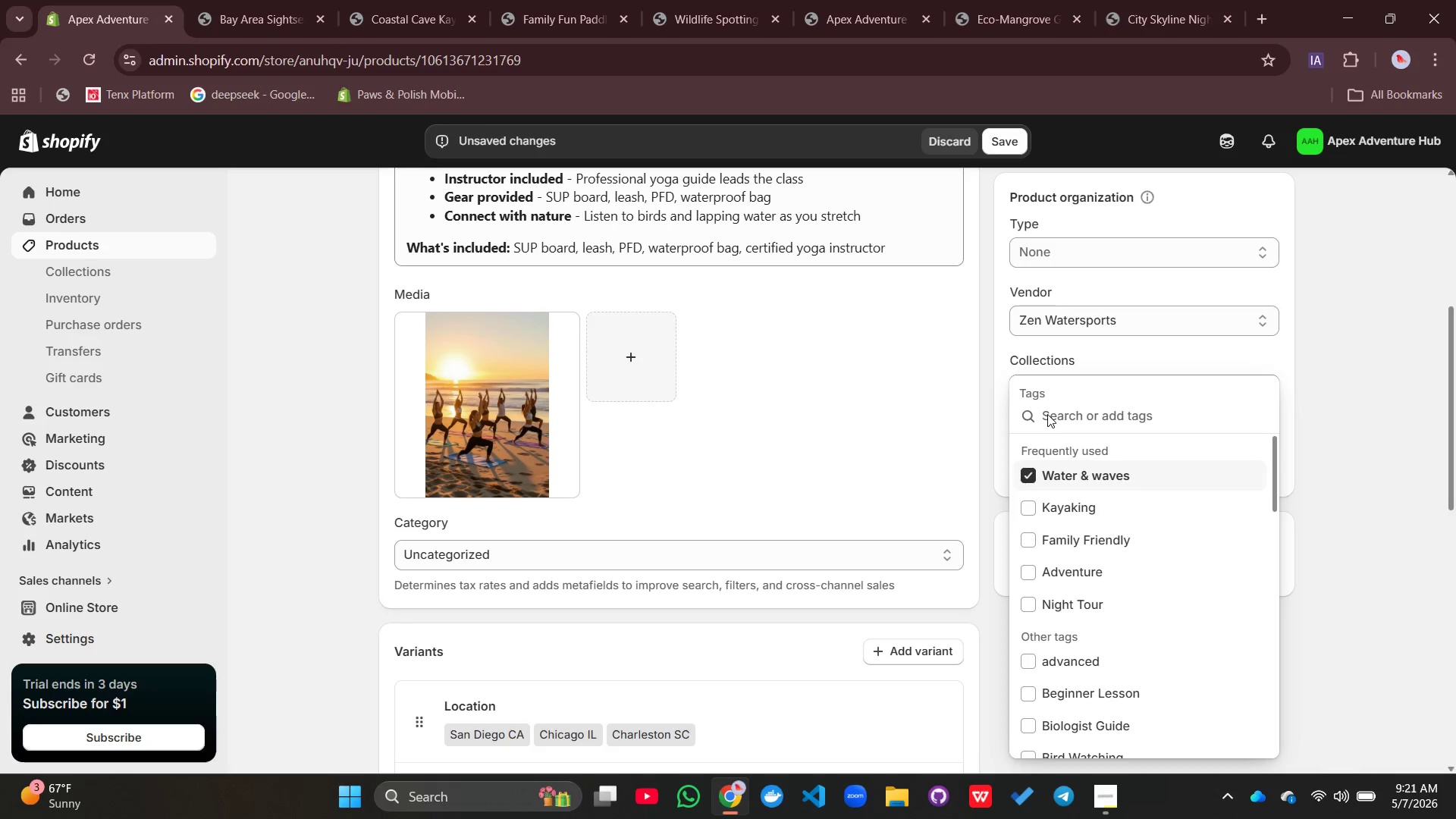 
double_click([1048, 413])
 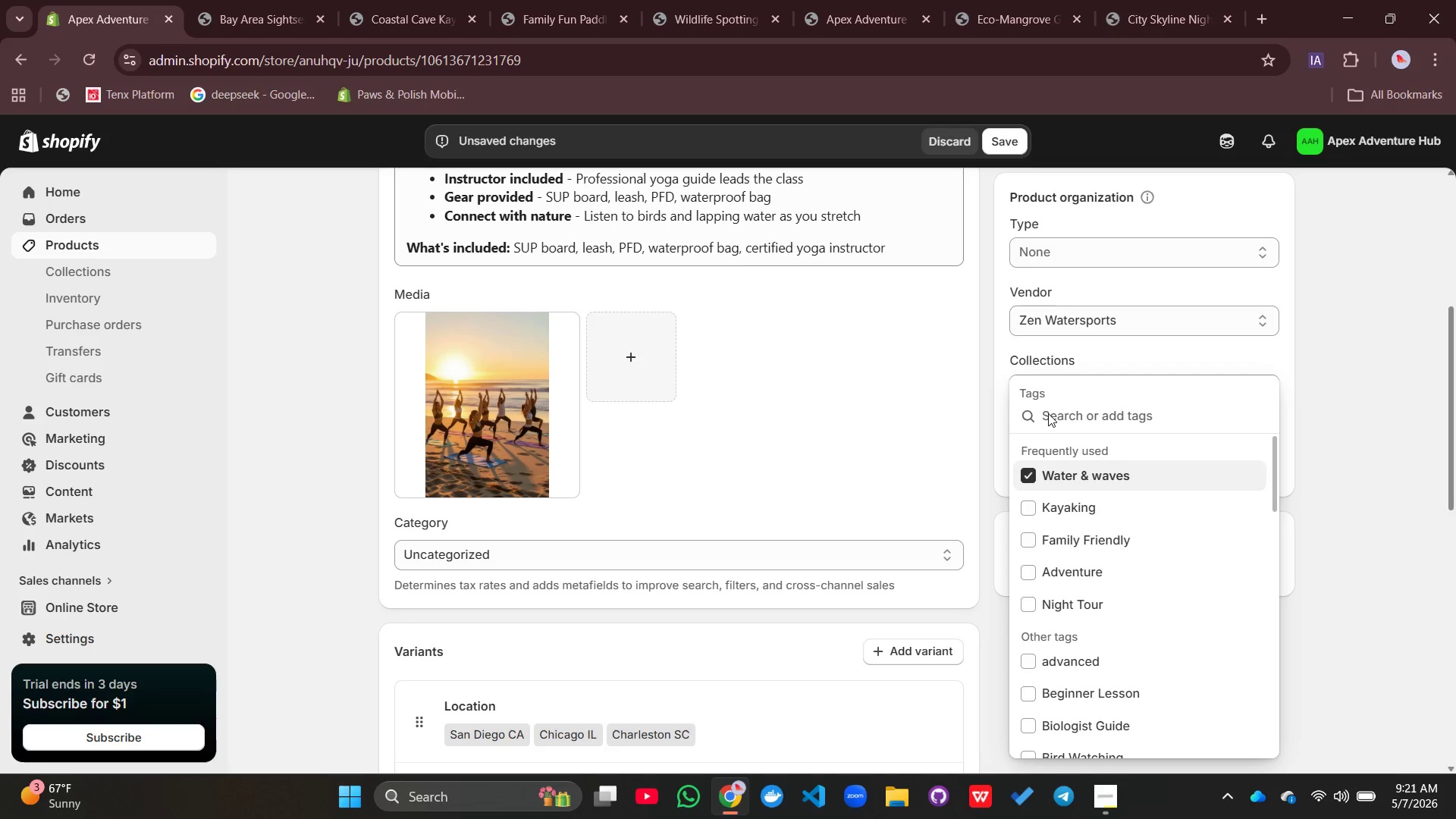 
hold_key(key=S, duration=0.33)
 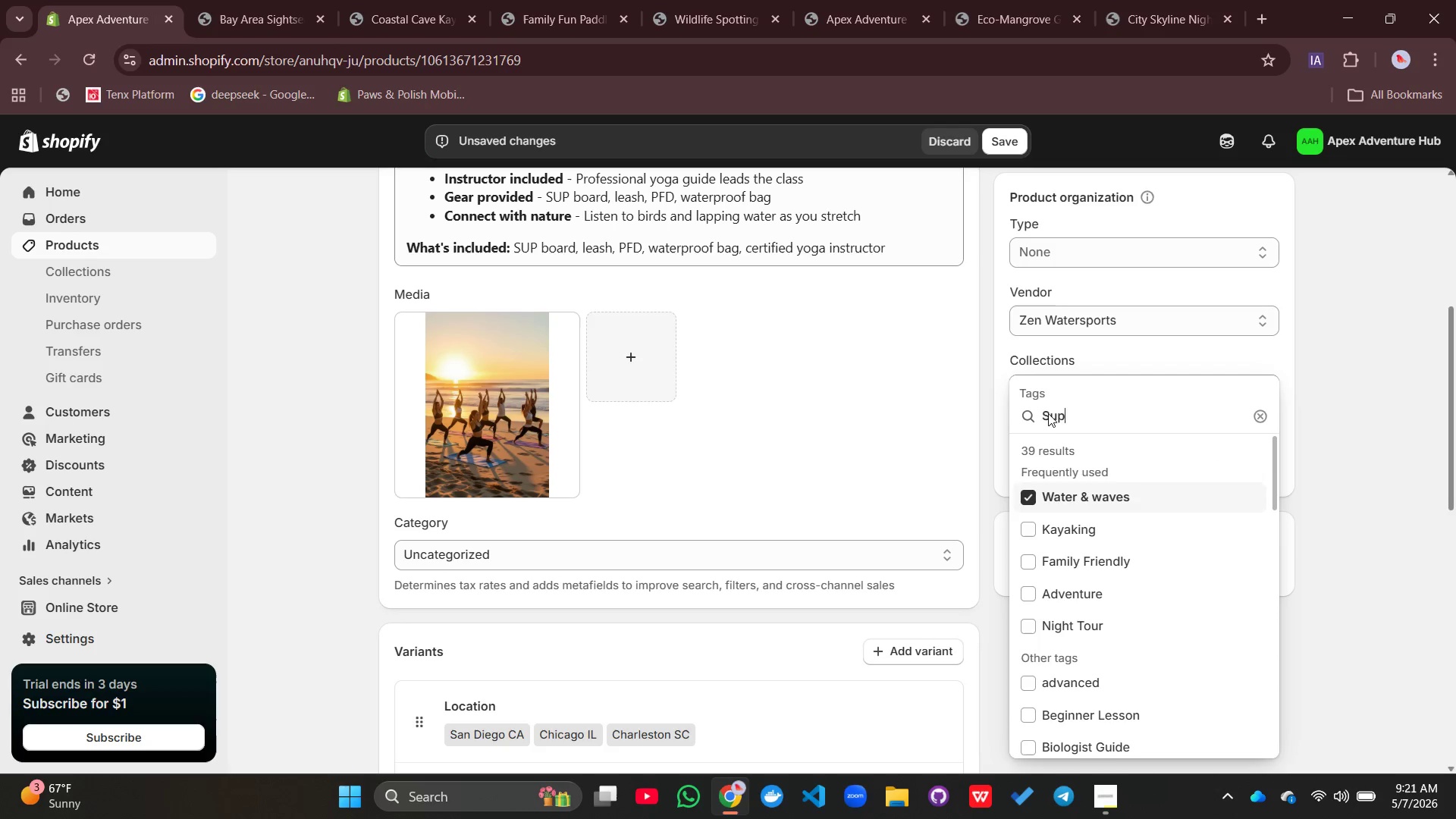 
type(up)
key(Backspace)
key(Backspace)
type(UP, Yoga, Sunrise Tour, Guided Toure==)
key(Backspace)
key(Backspace)
key(Backspace)
key(Backspace)
type(r, Wellnes)
 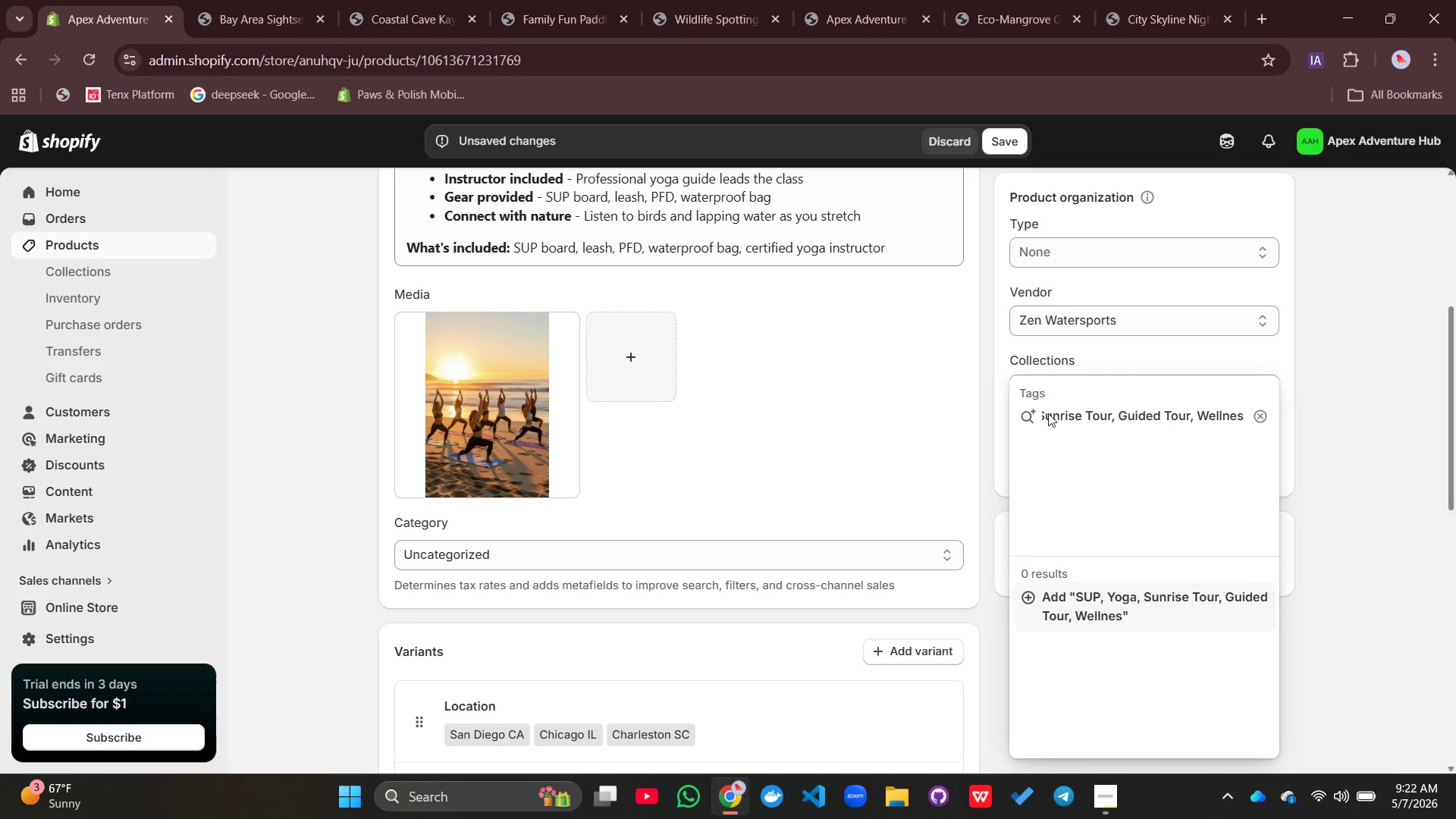 
key(S)
 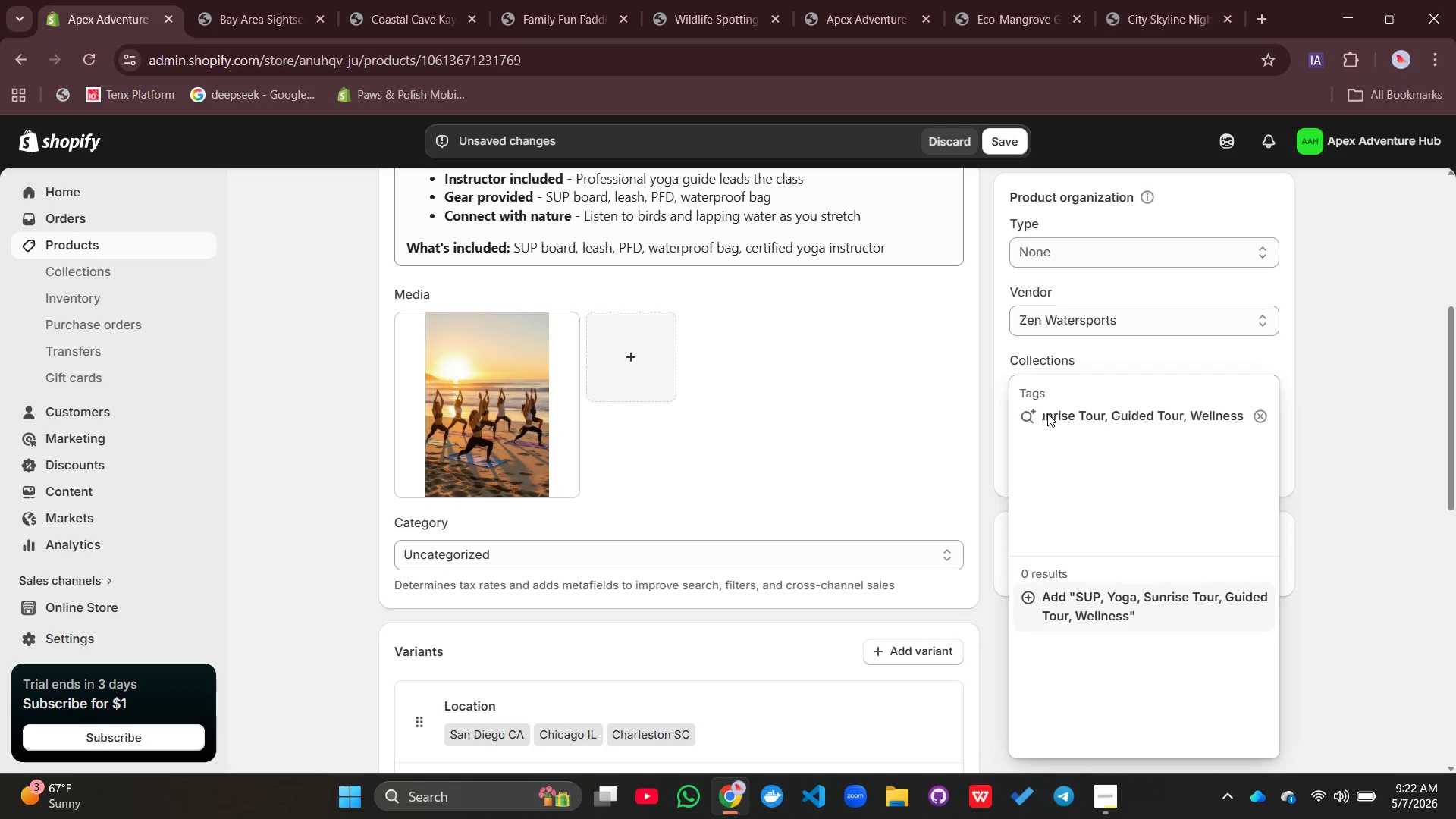 
key(Enter)
 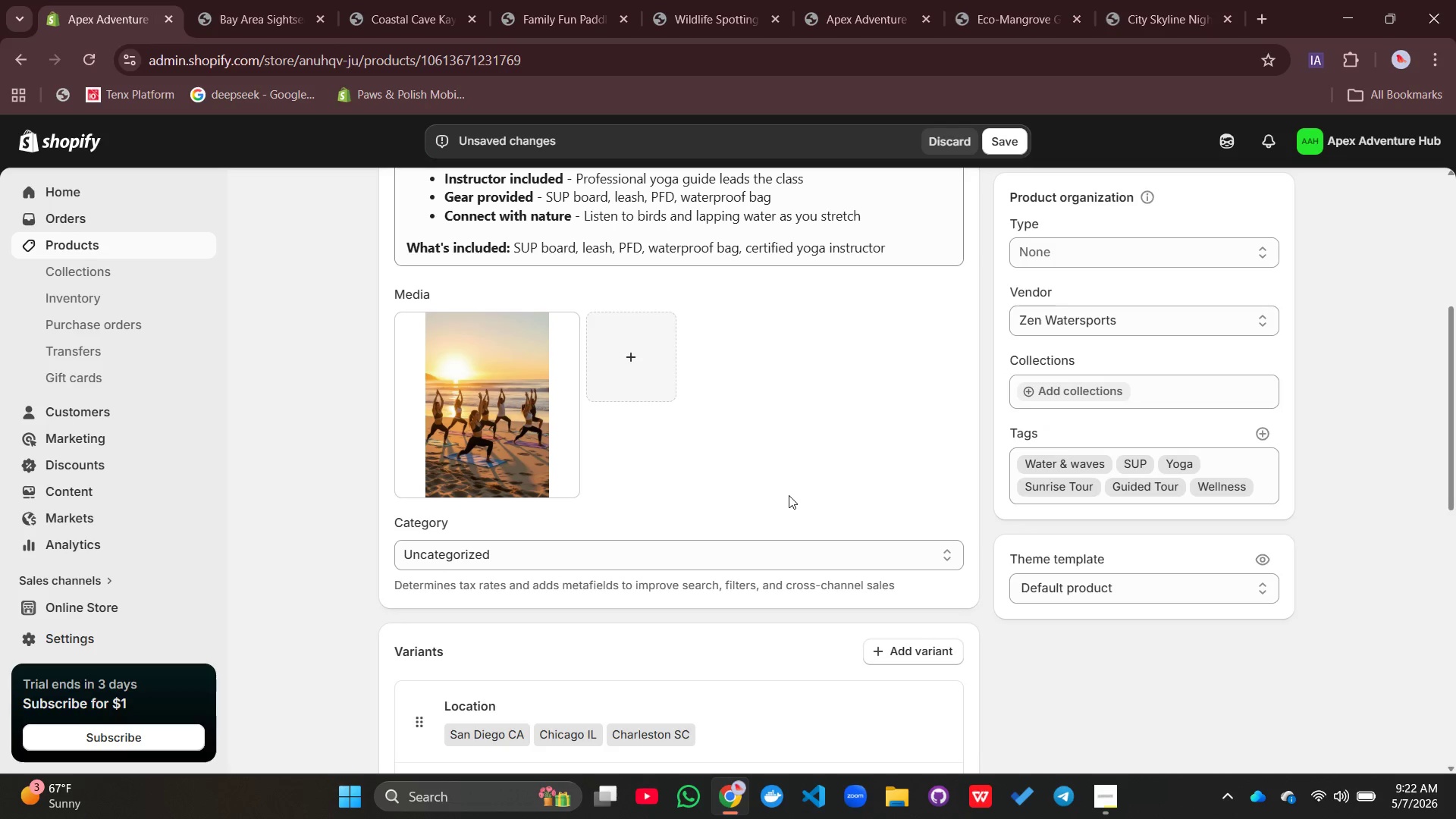 
scroll: coordinate [789, 495], scroll_direction: down, amount: 2.0
 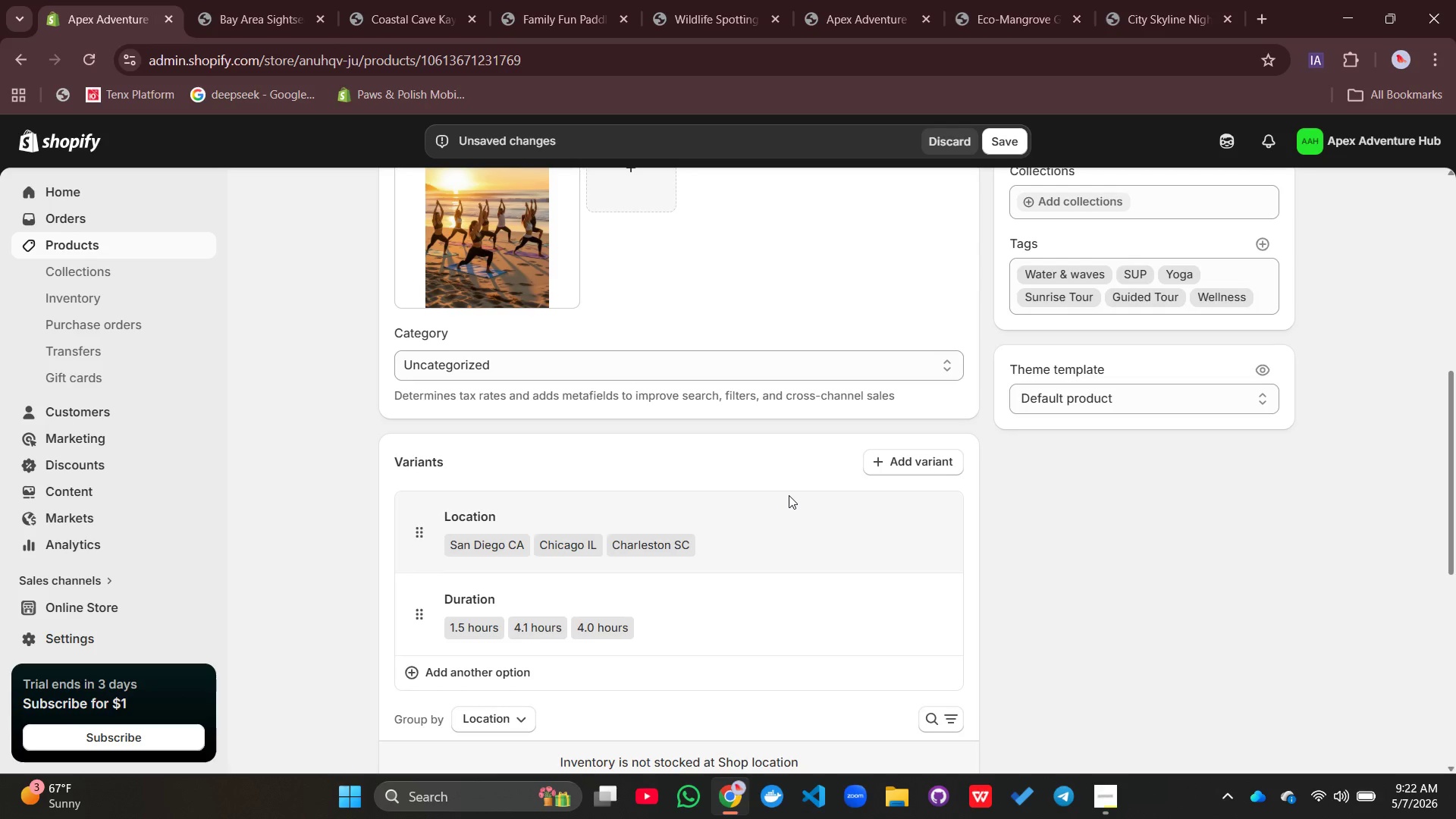 
scroll: coordinate [789, 495], scroll_direction: up, amount: 2.0
 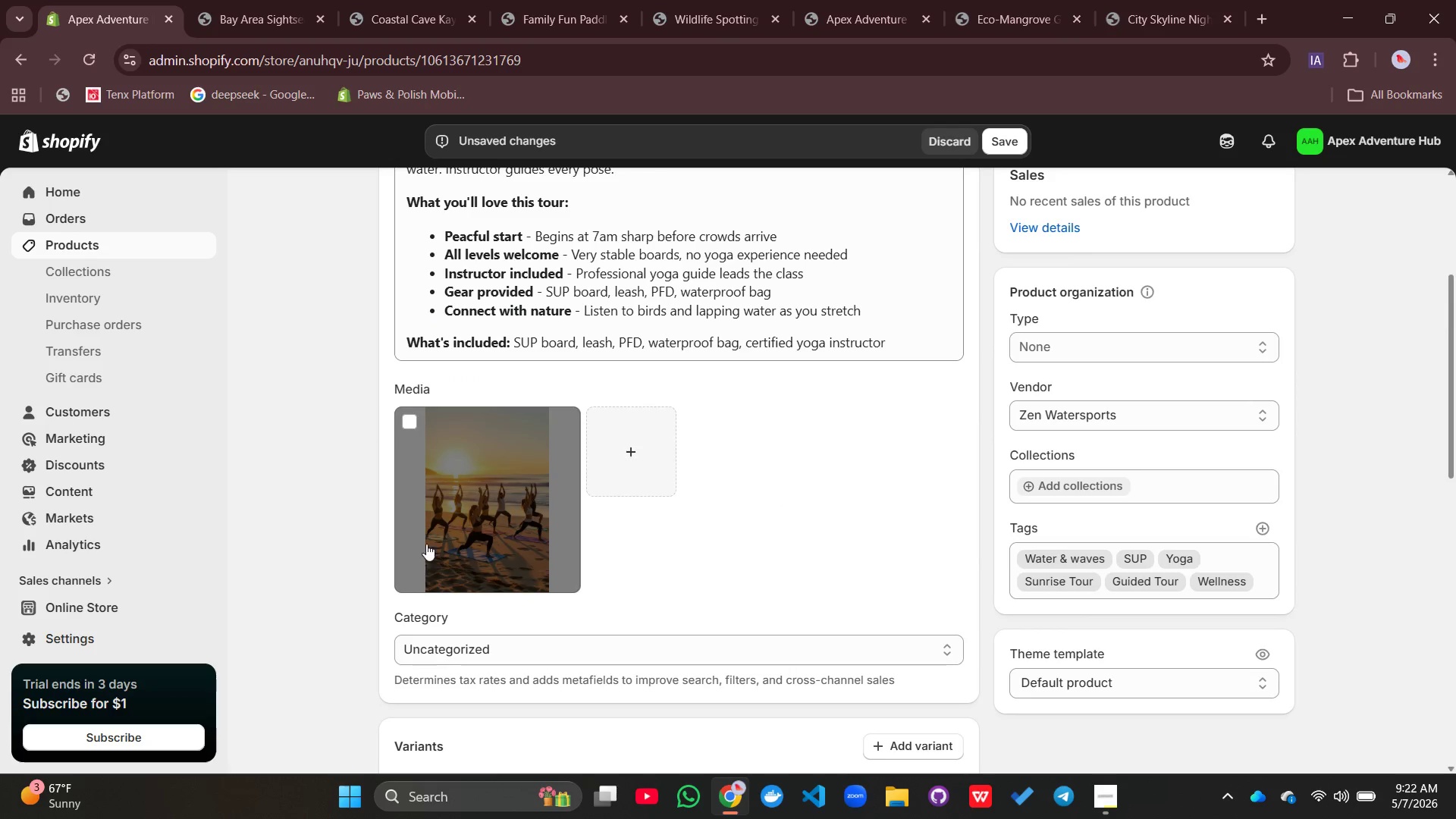 
left_click([485, 507])
 